 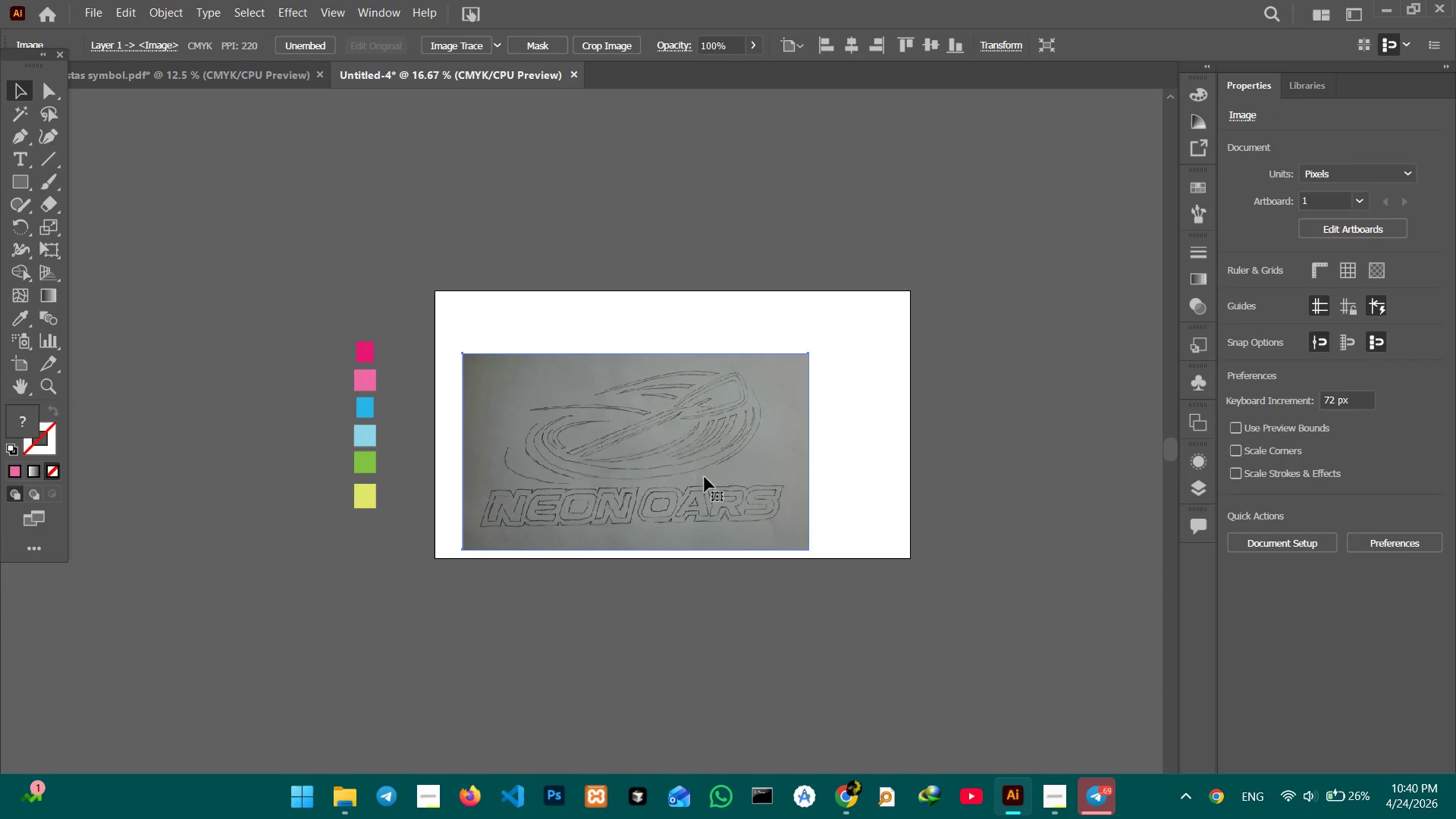 
key(Control+Equal)
 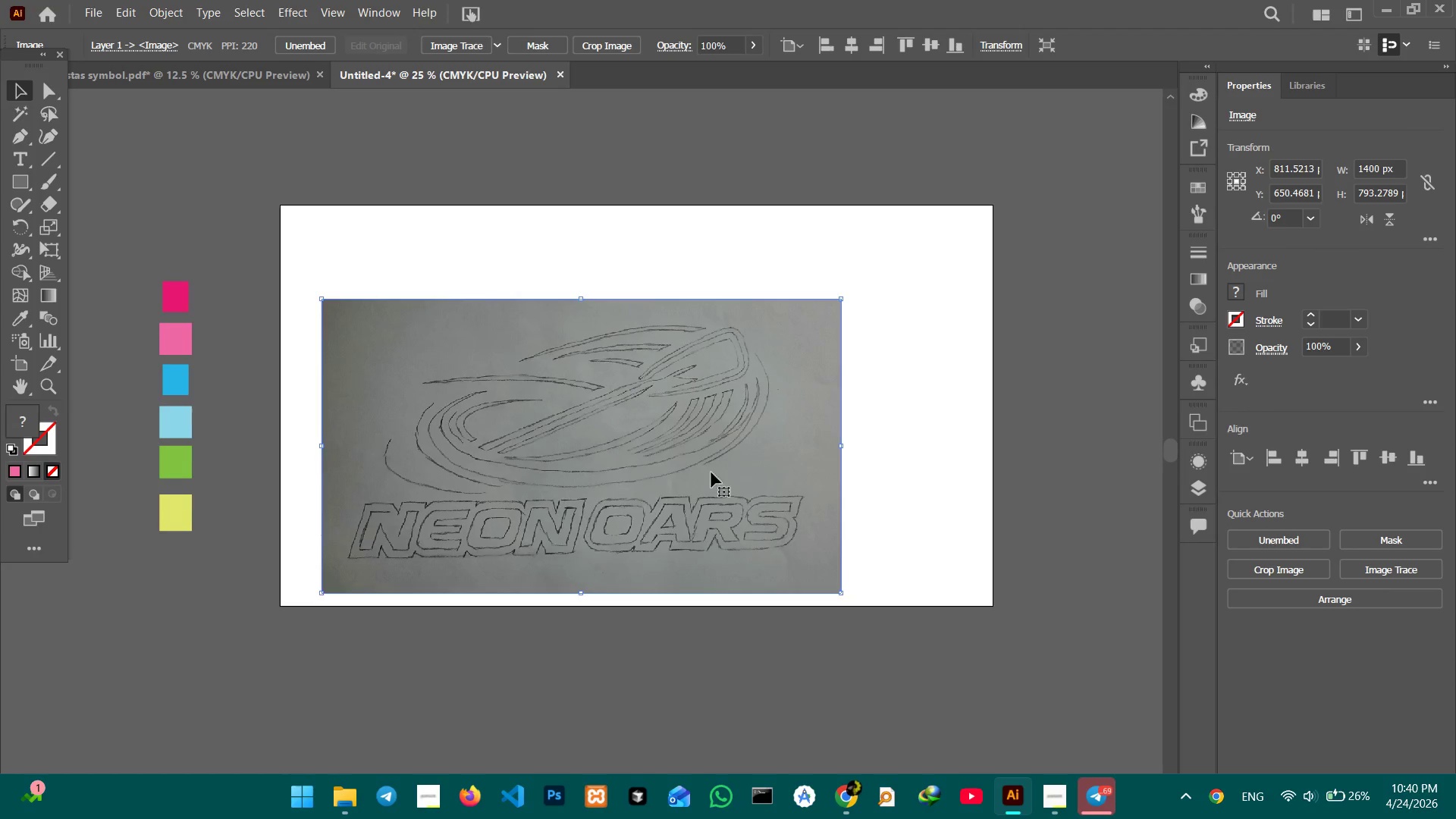 
left_click_drag(start_coordinate=[632, 469], to_coordinate=[683, 426])
 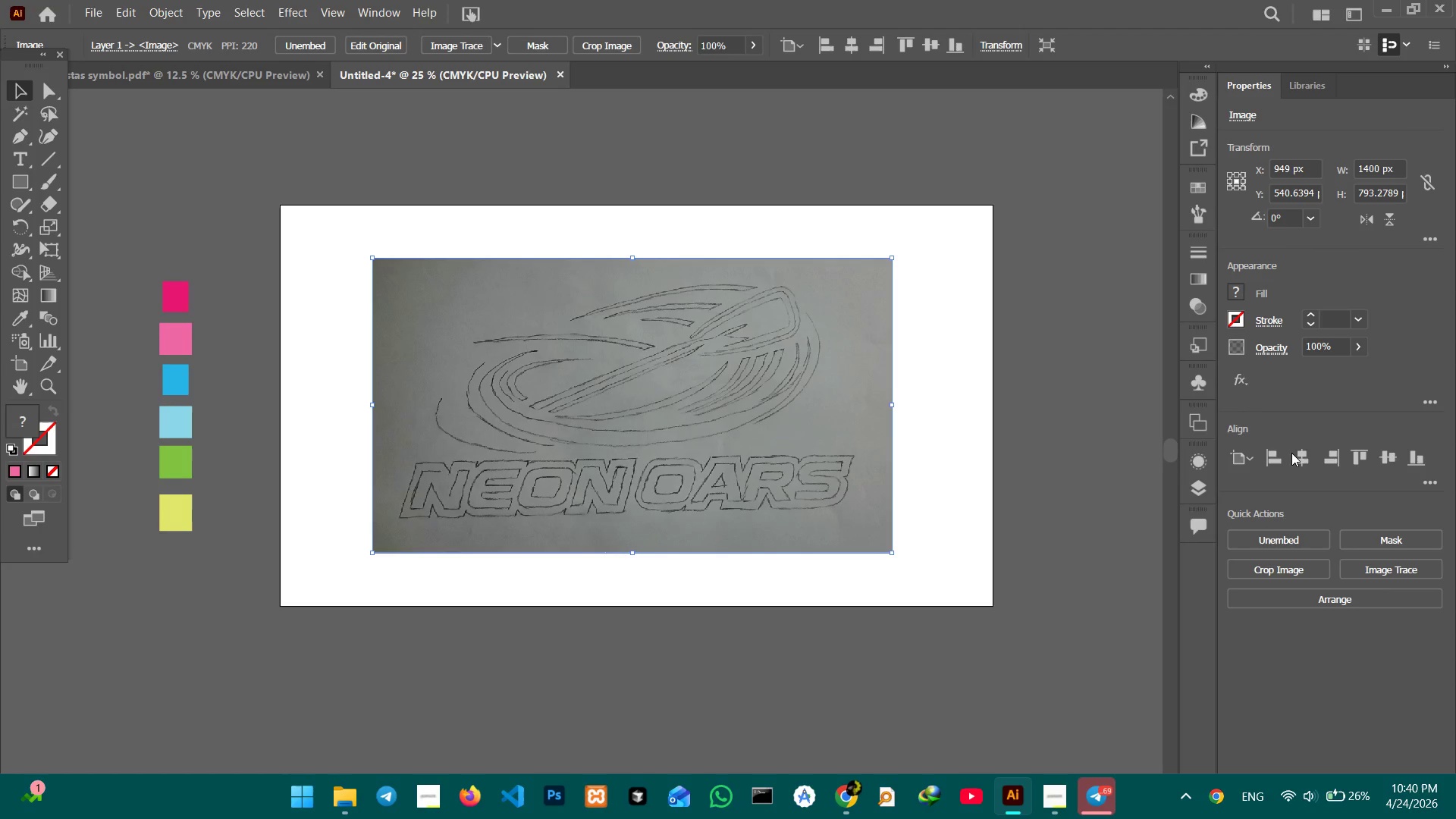 
left_click([1291, 453])
 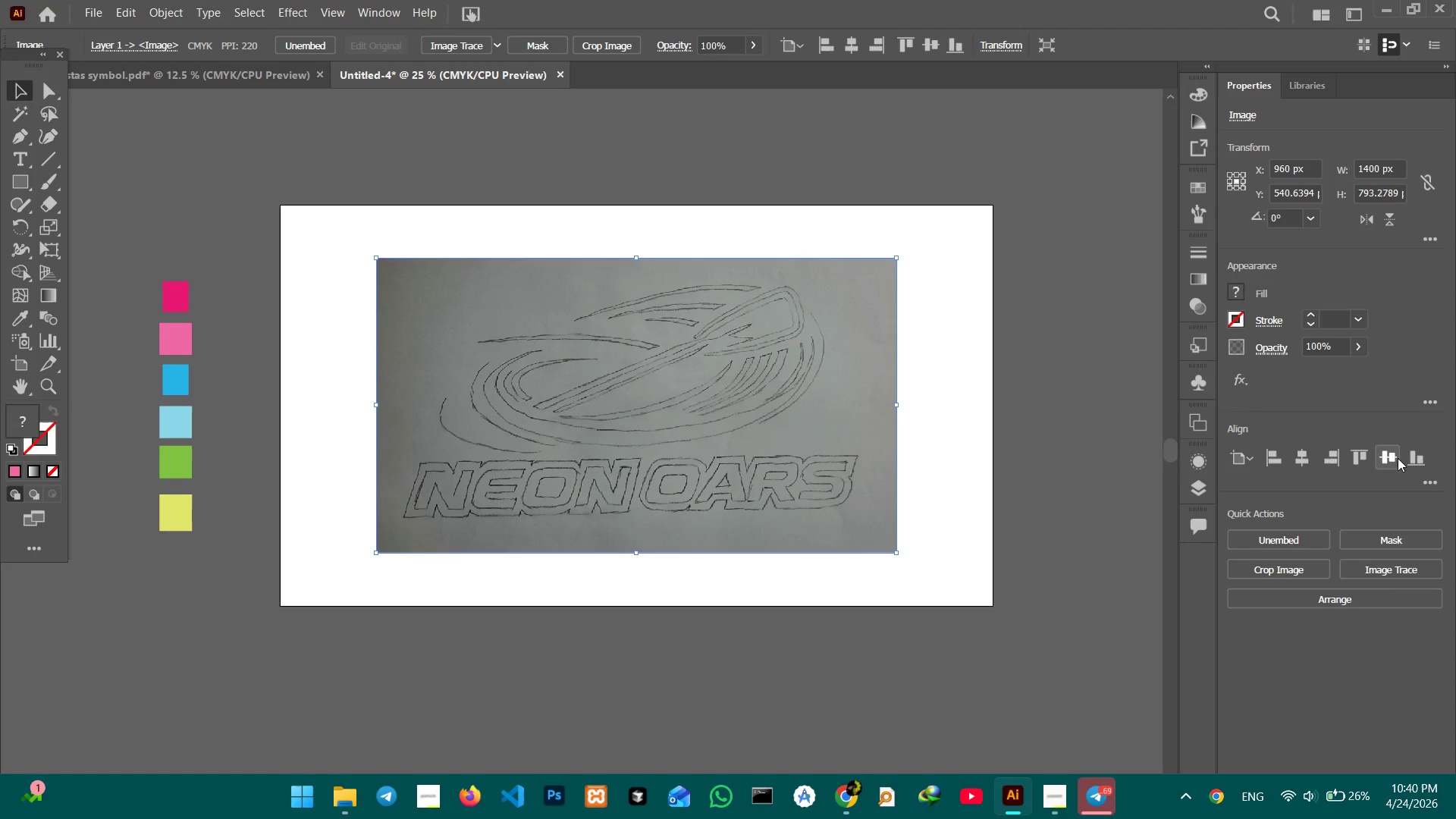 
left_click([1395, 458])
 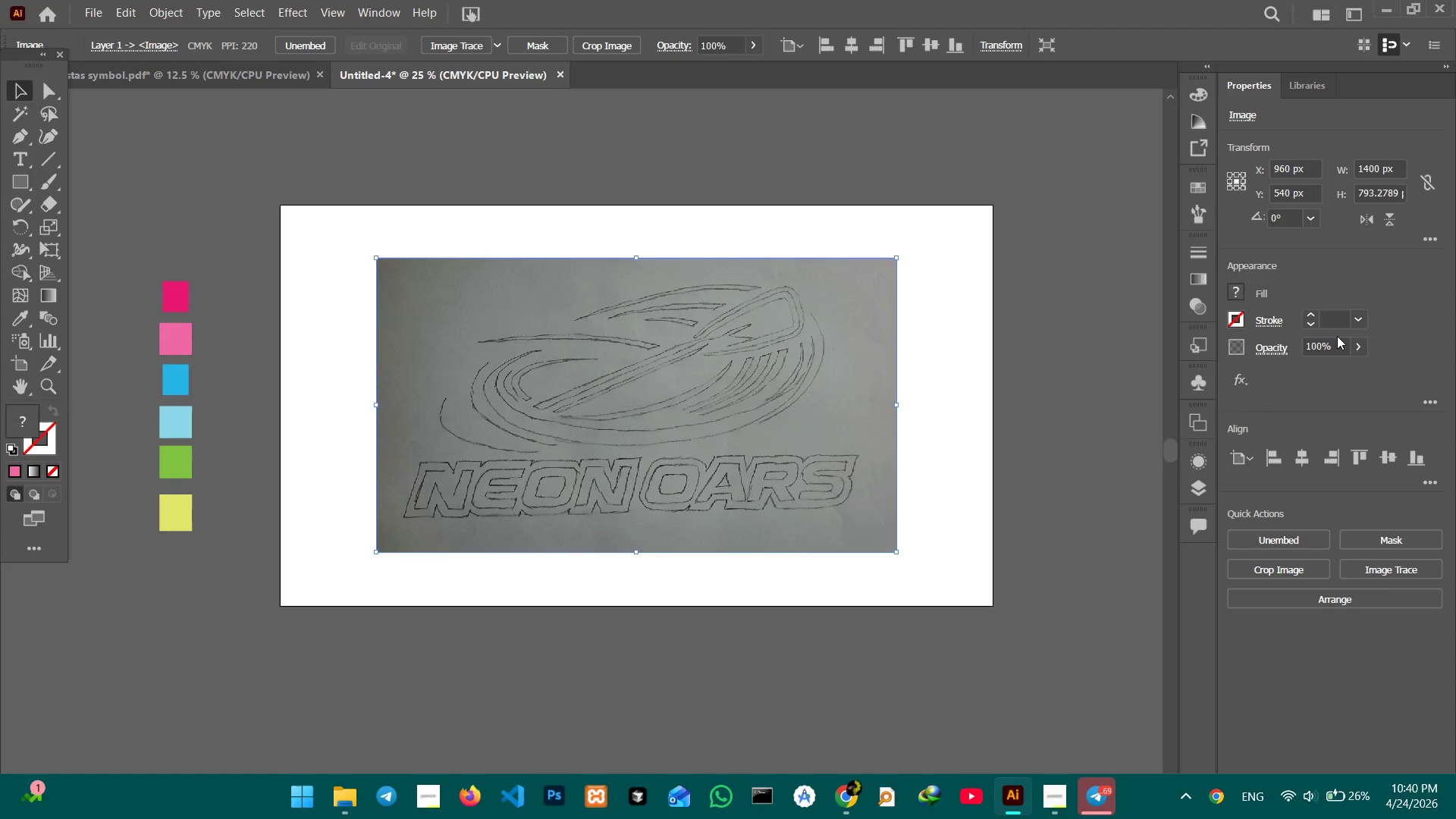 
left_click_drag(start_coordinate=[1333, 349], to_coordinate=[1271, 347])
 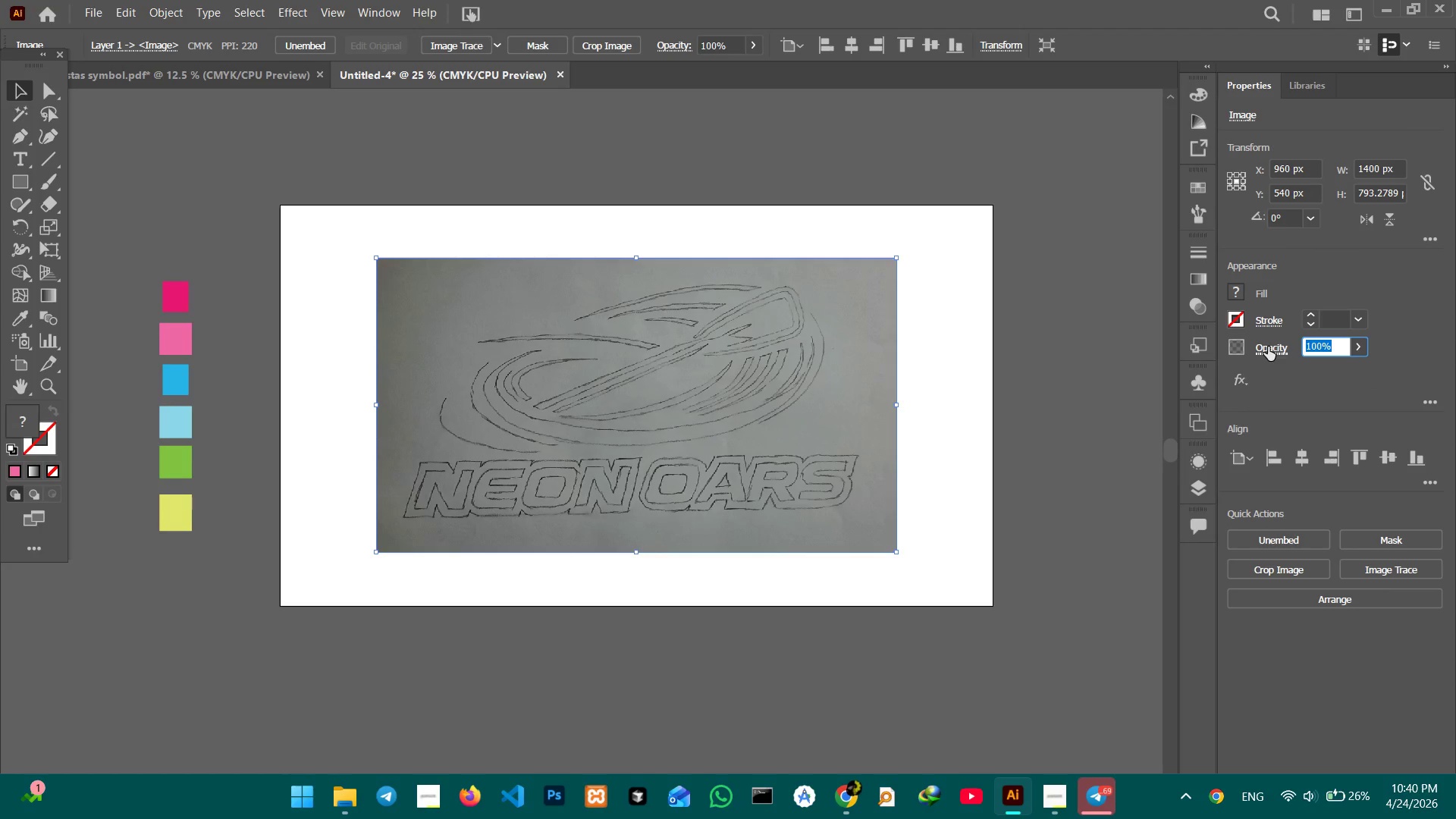 
key(Numpad5)
 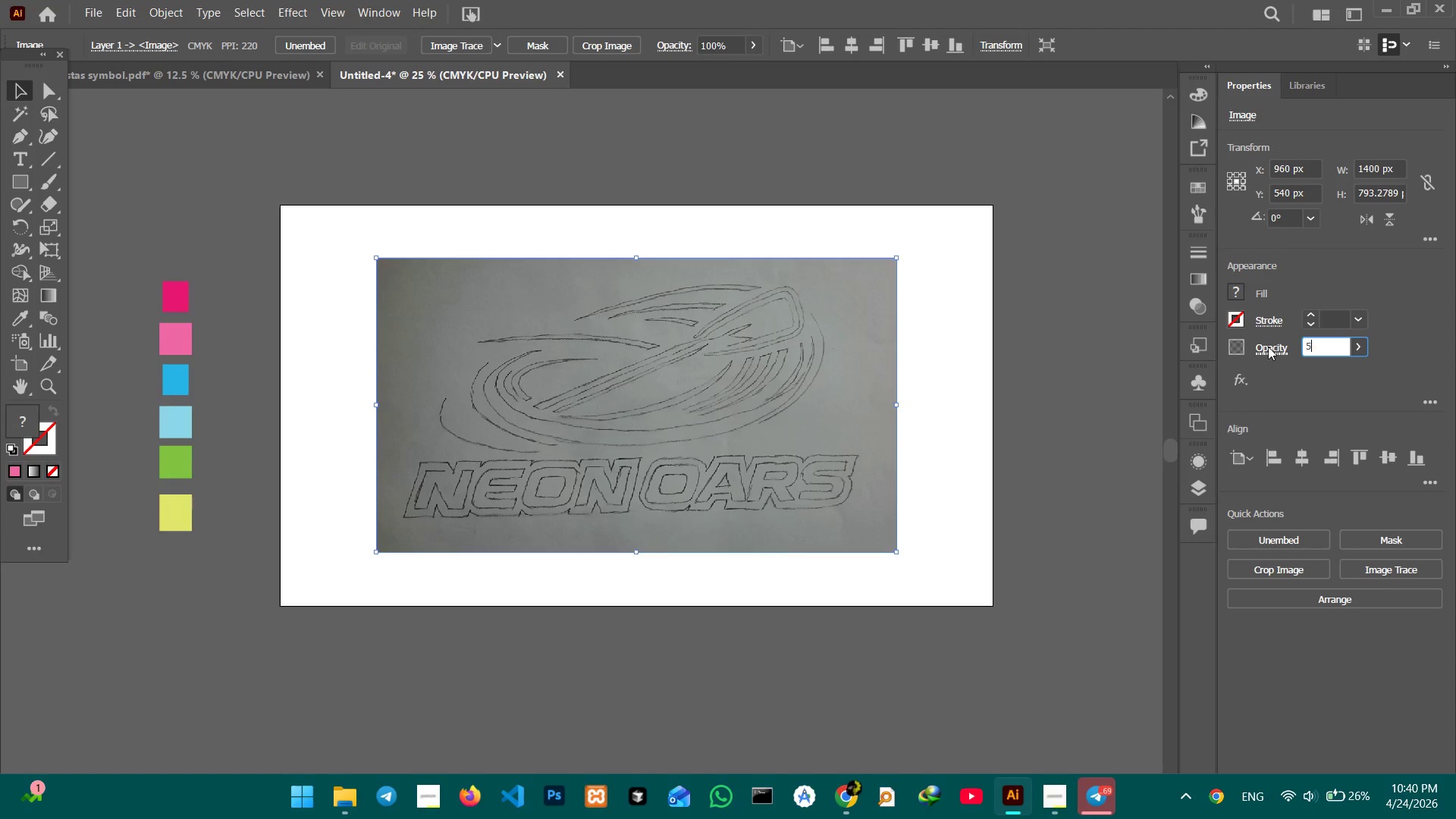 
key(Numpad0)
 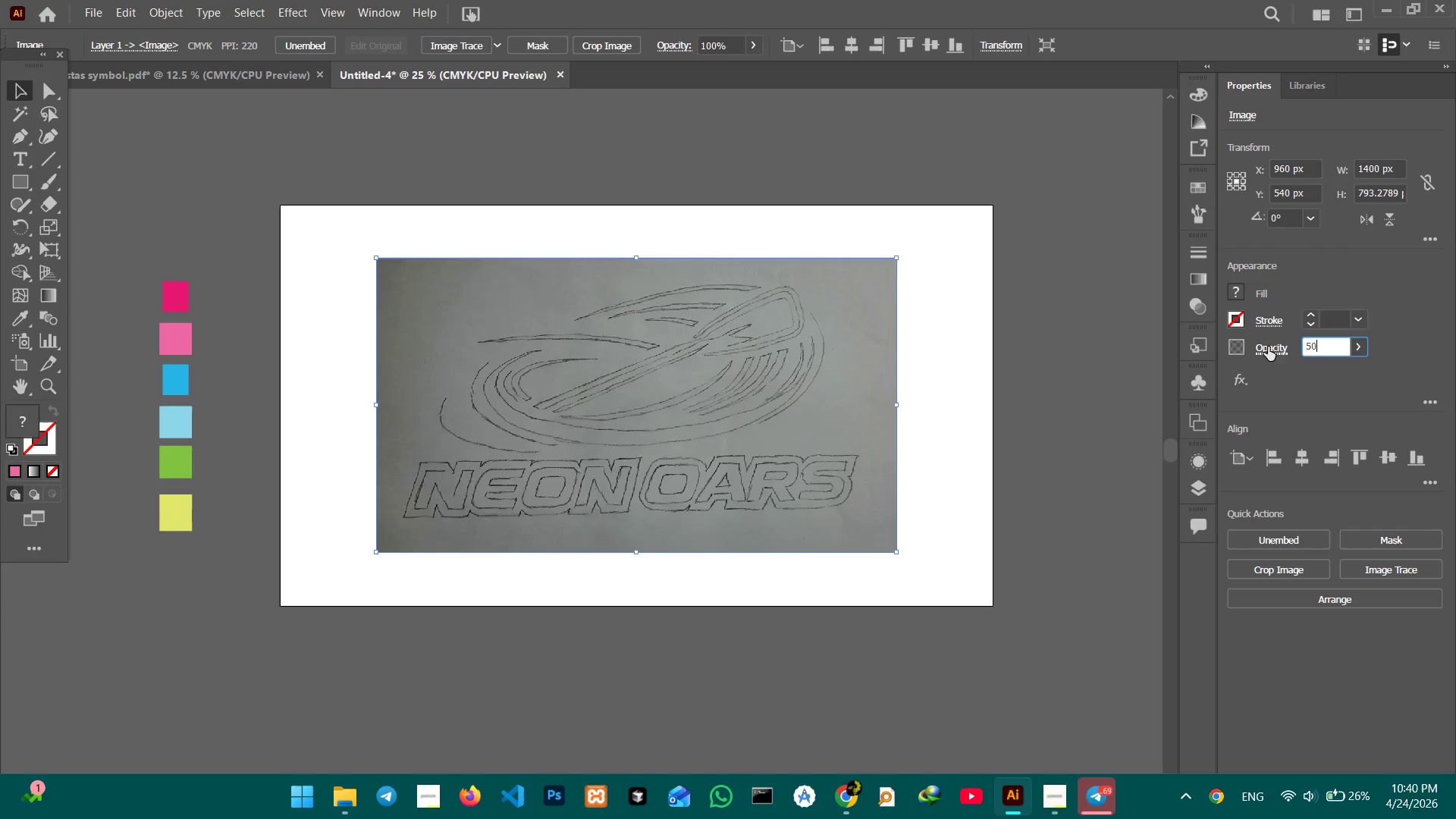 
key(Enter)
 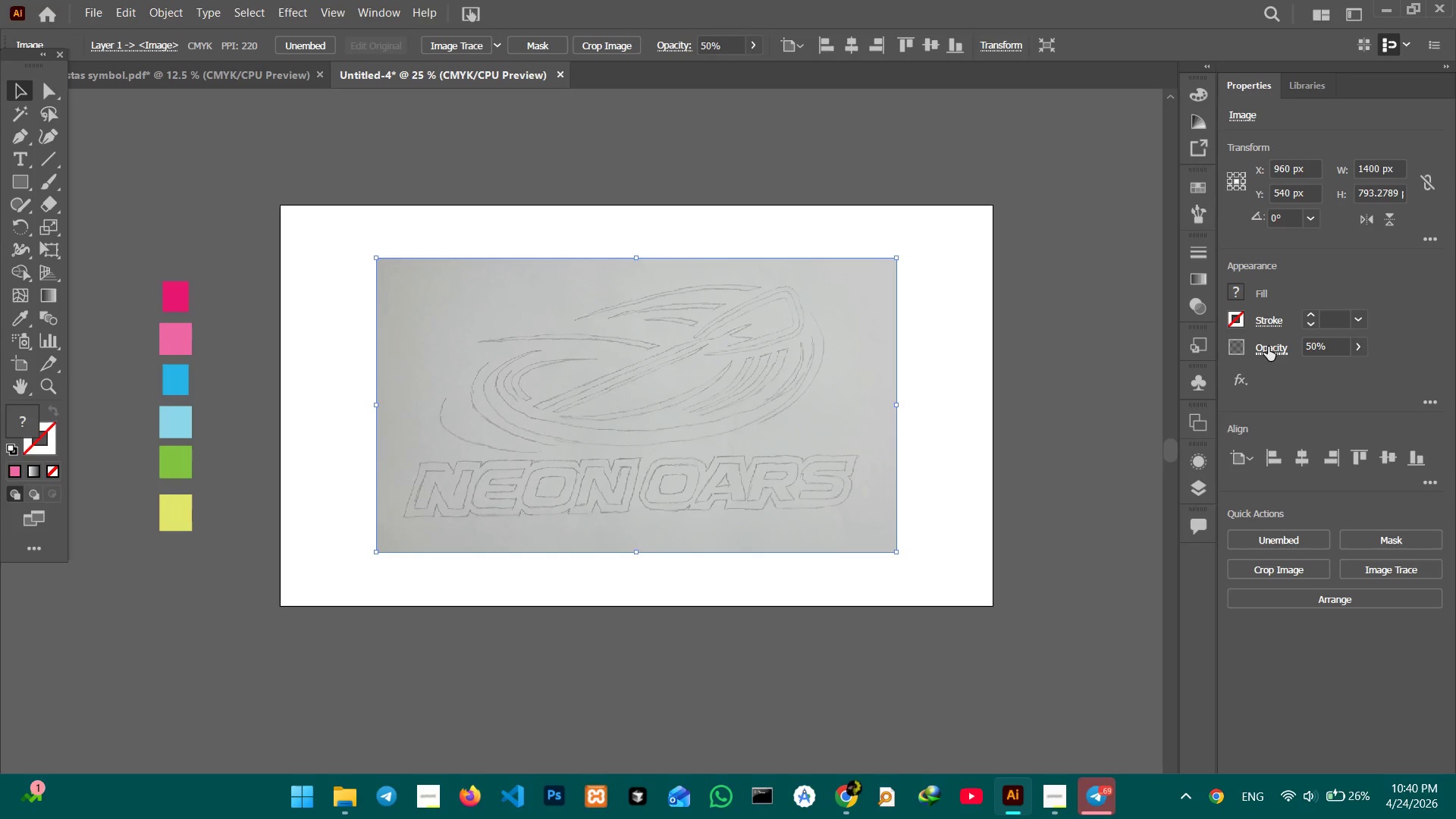 
key(Control+Equal)
 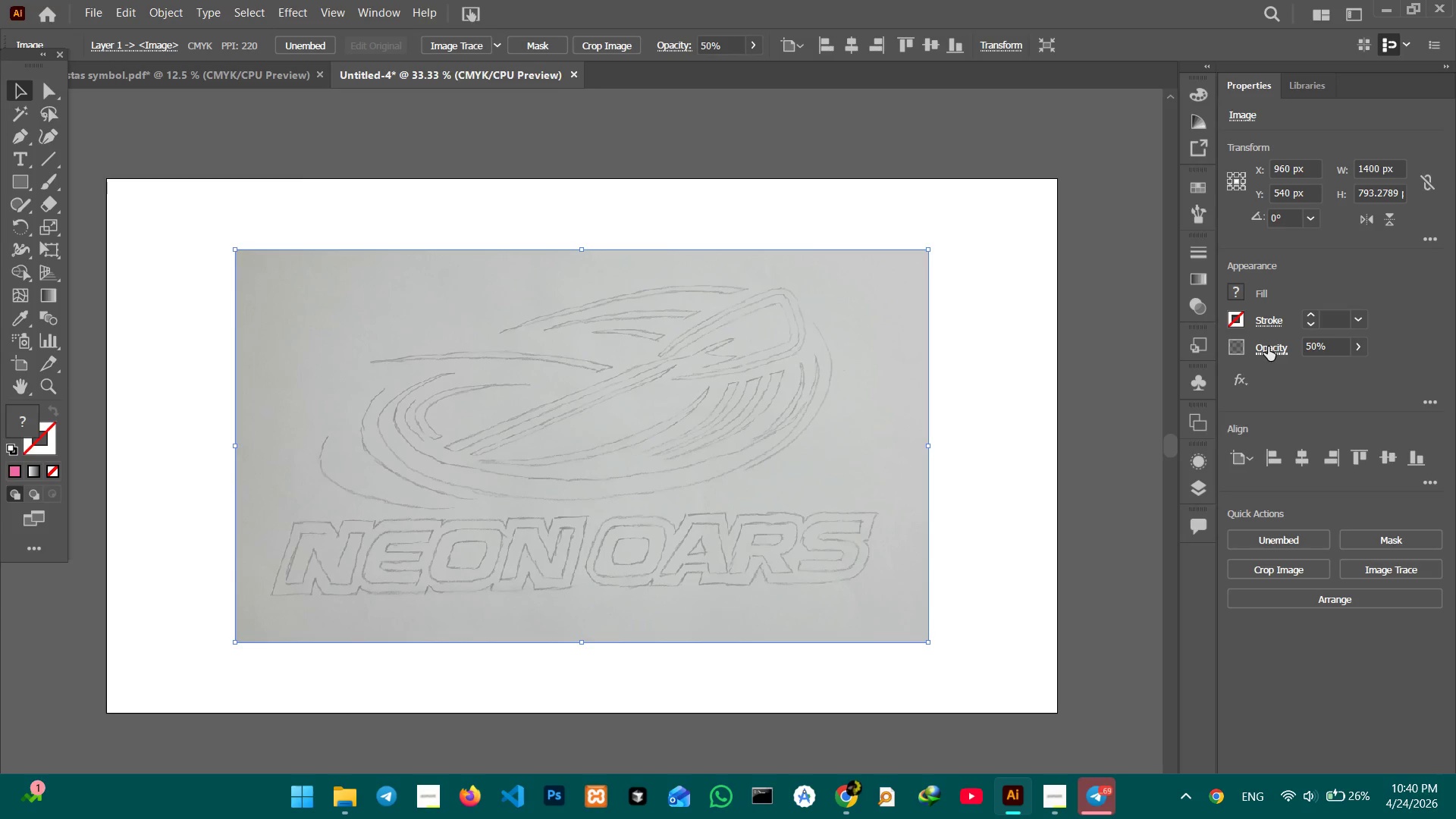 
key(Control+Equal)
 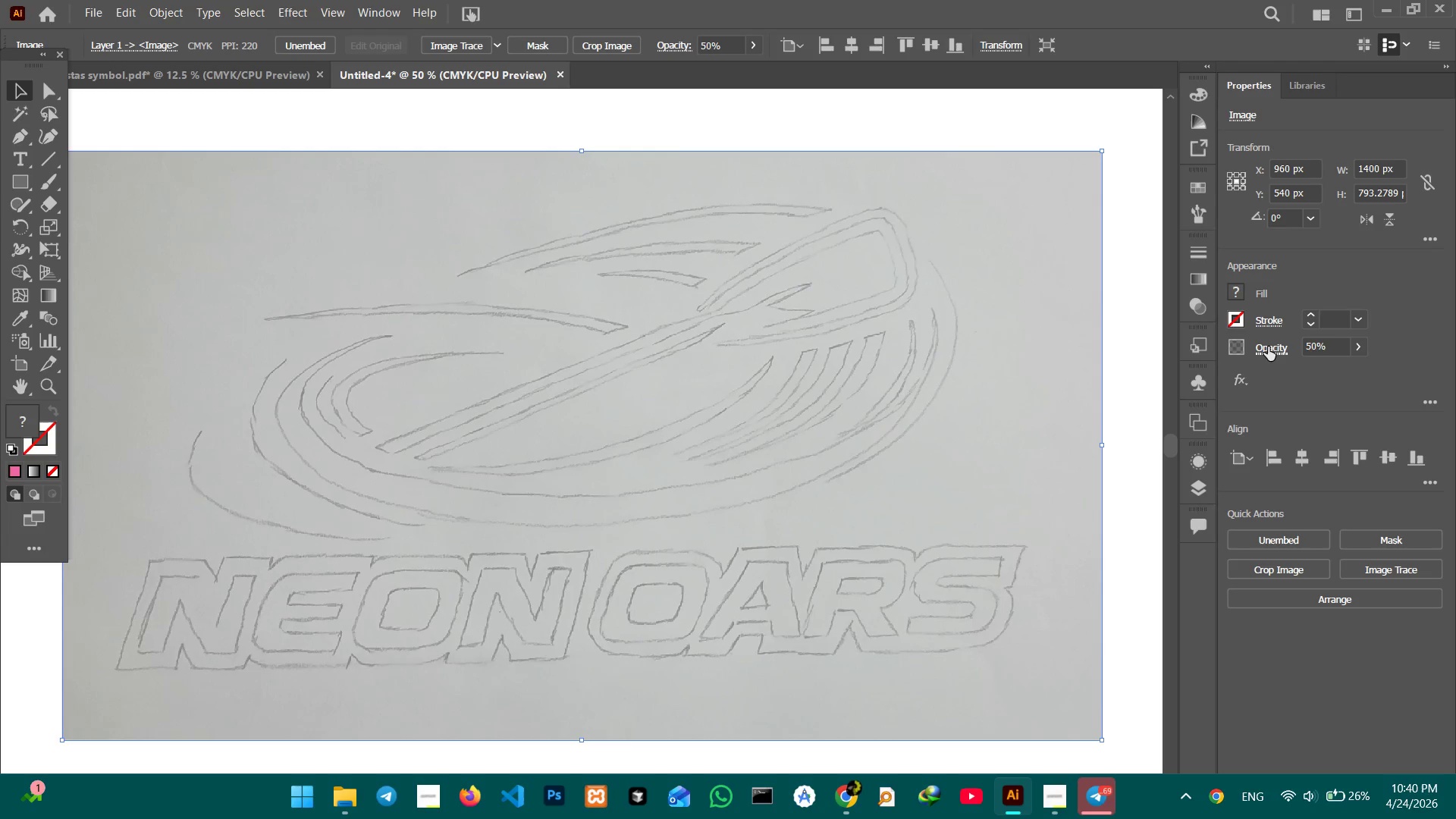 
key(Control+Equal)
 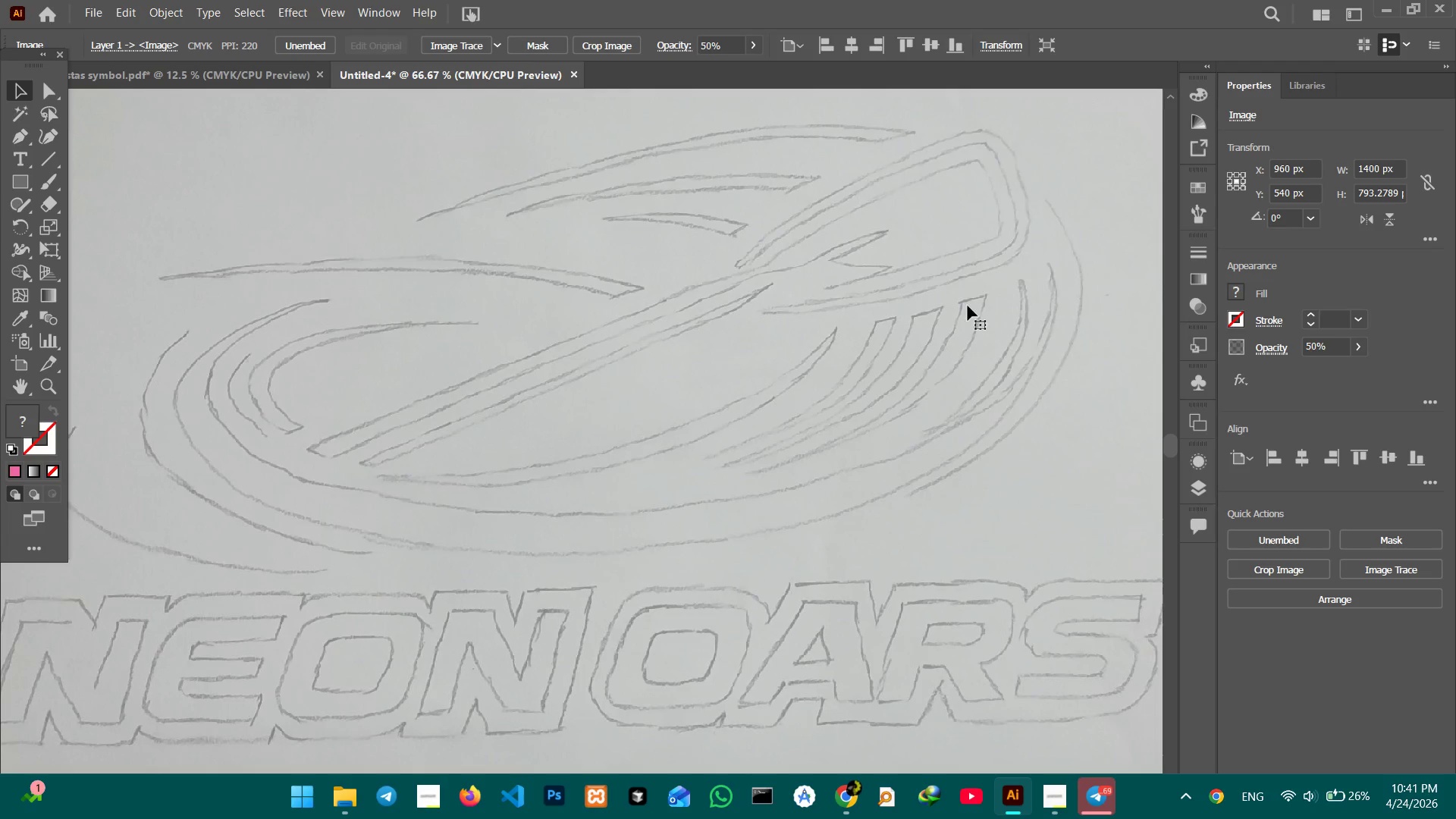 
hold_key(key=Space, duration=0.61)
 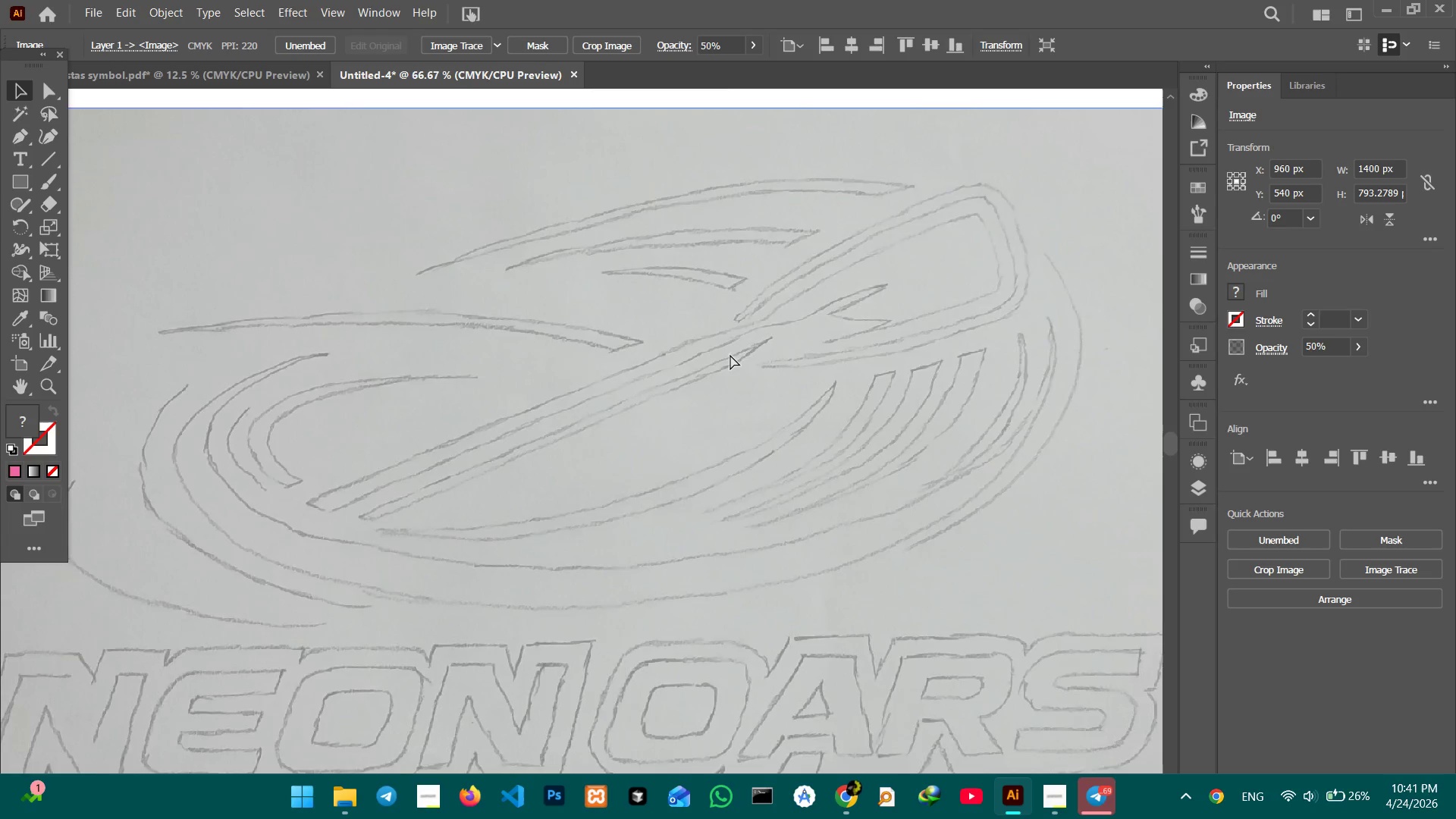 
left_click_drag(start_coordinate=[733, 305], to_coordinate=[731, 359])
 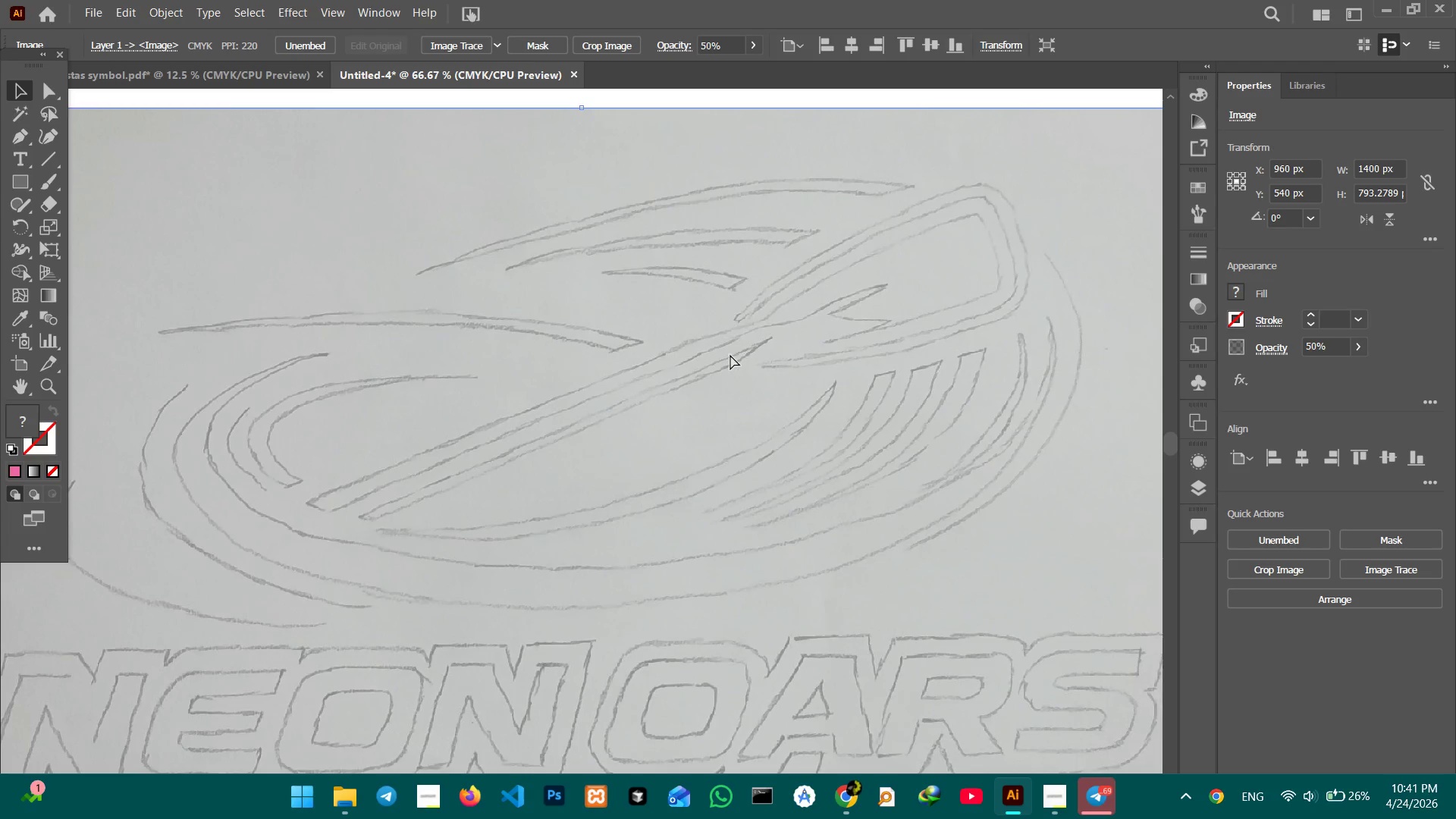 
key(Control+Equal)
 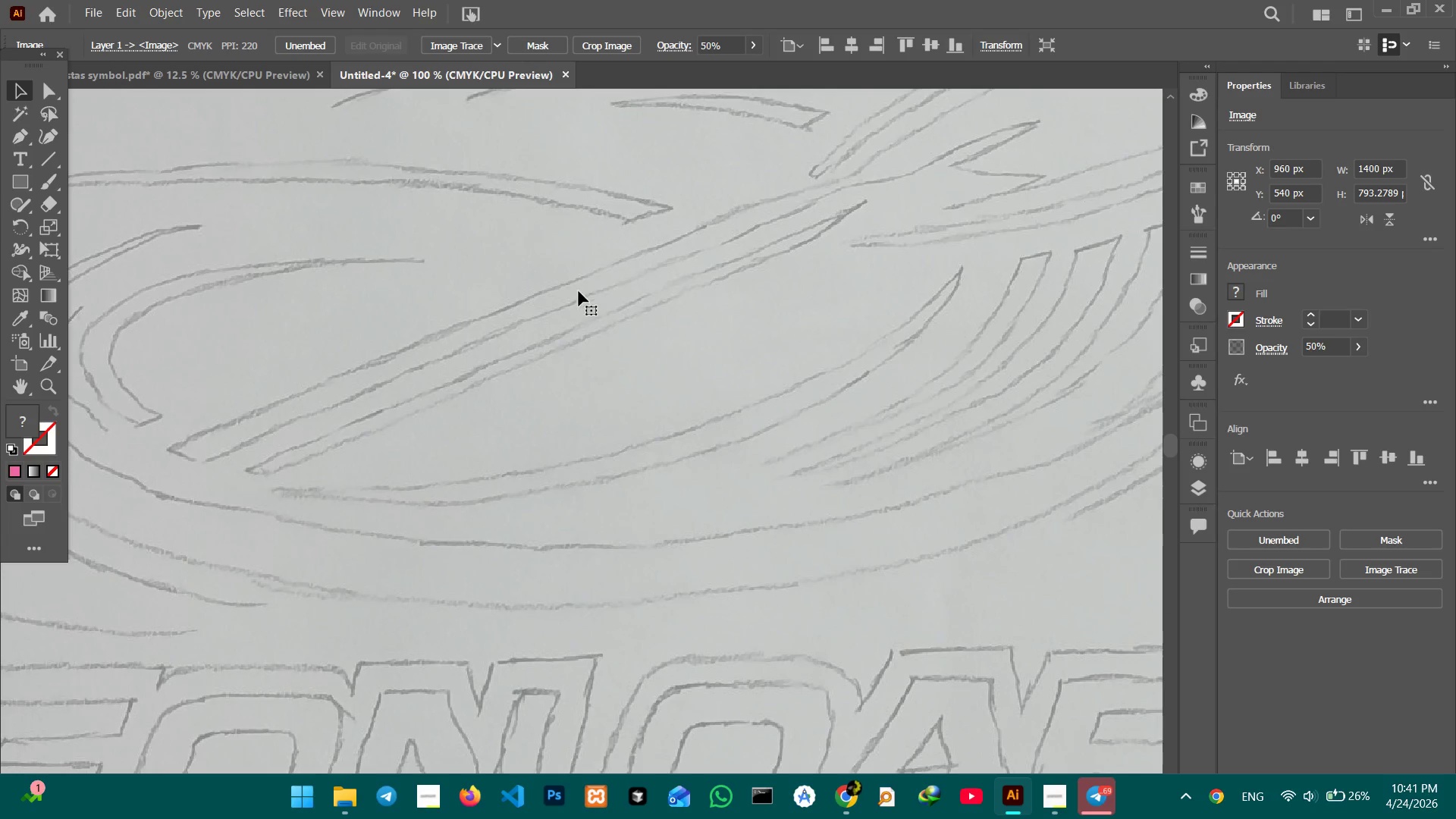 
hold_key(key=Space, duration=0.89)
 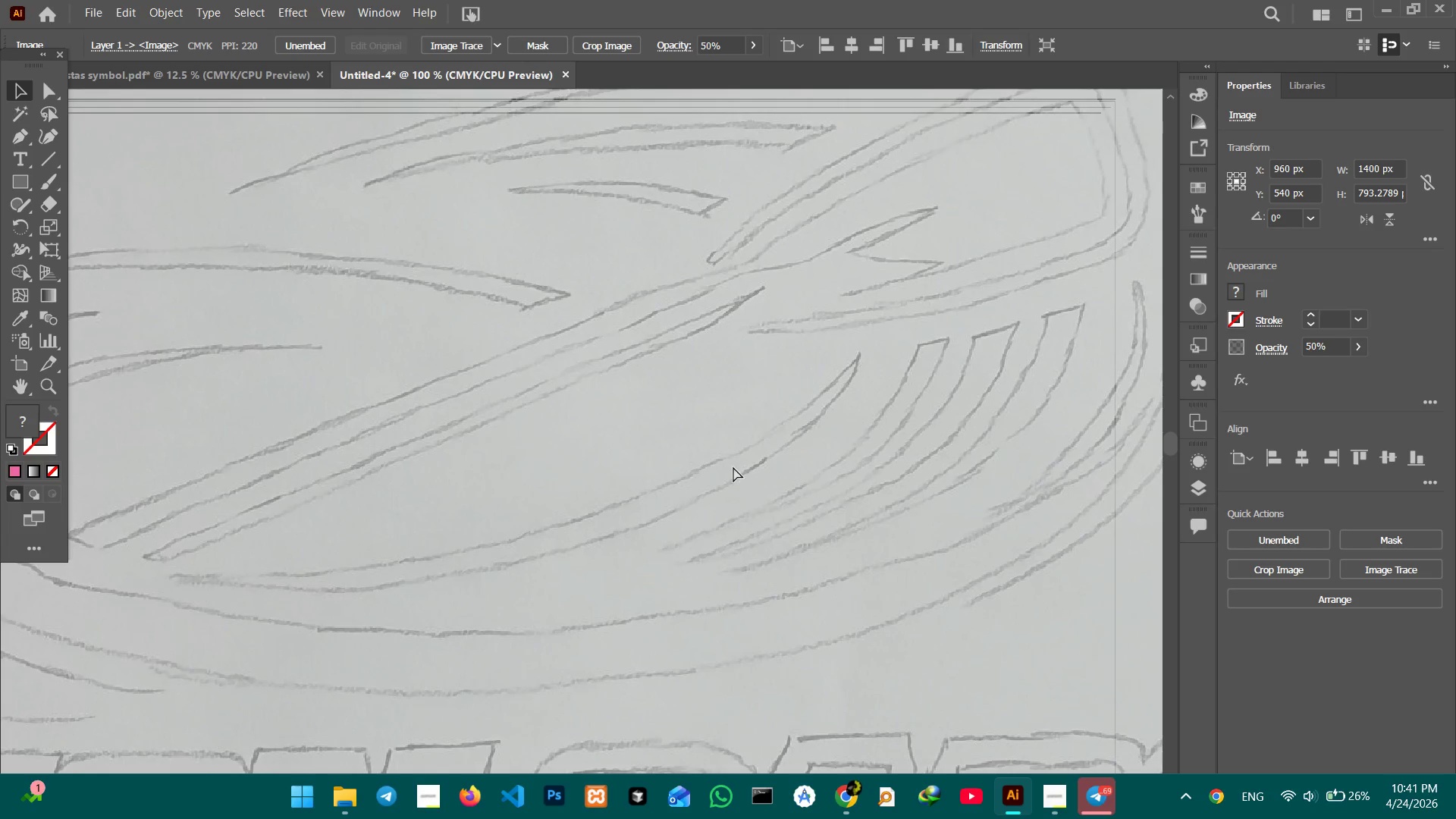 
left_click_drag(start_coordinate=[837, 381], to_coordinate=[735, 468])
 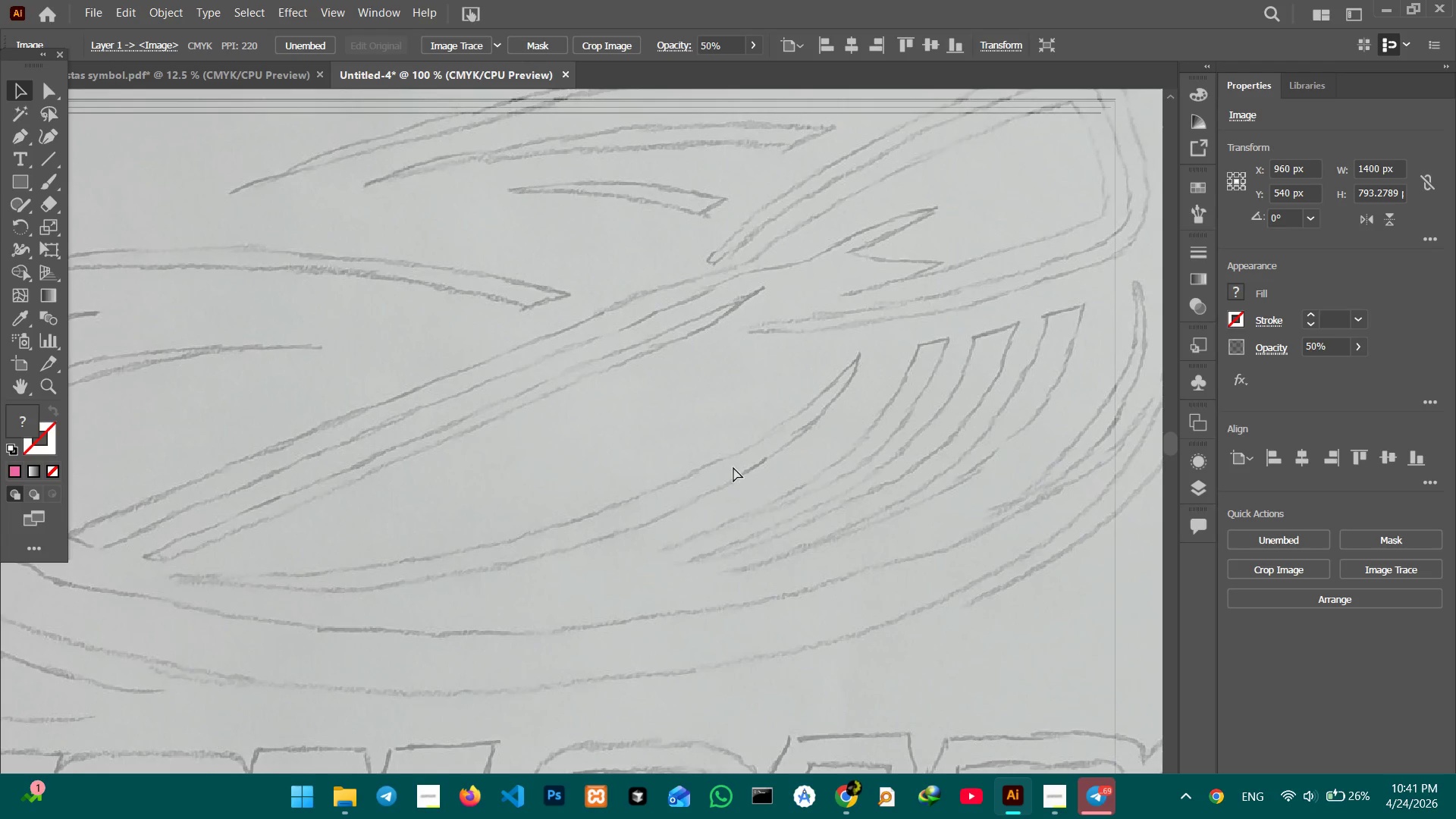 
key(Control+Minus)
 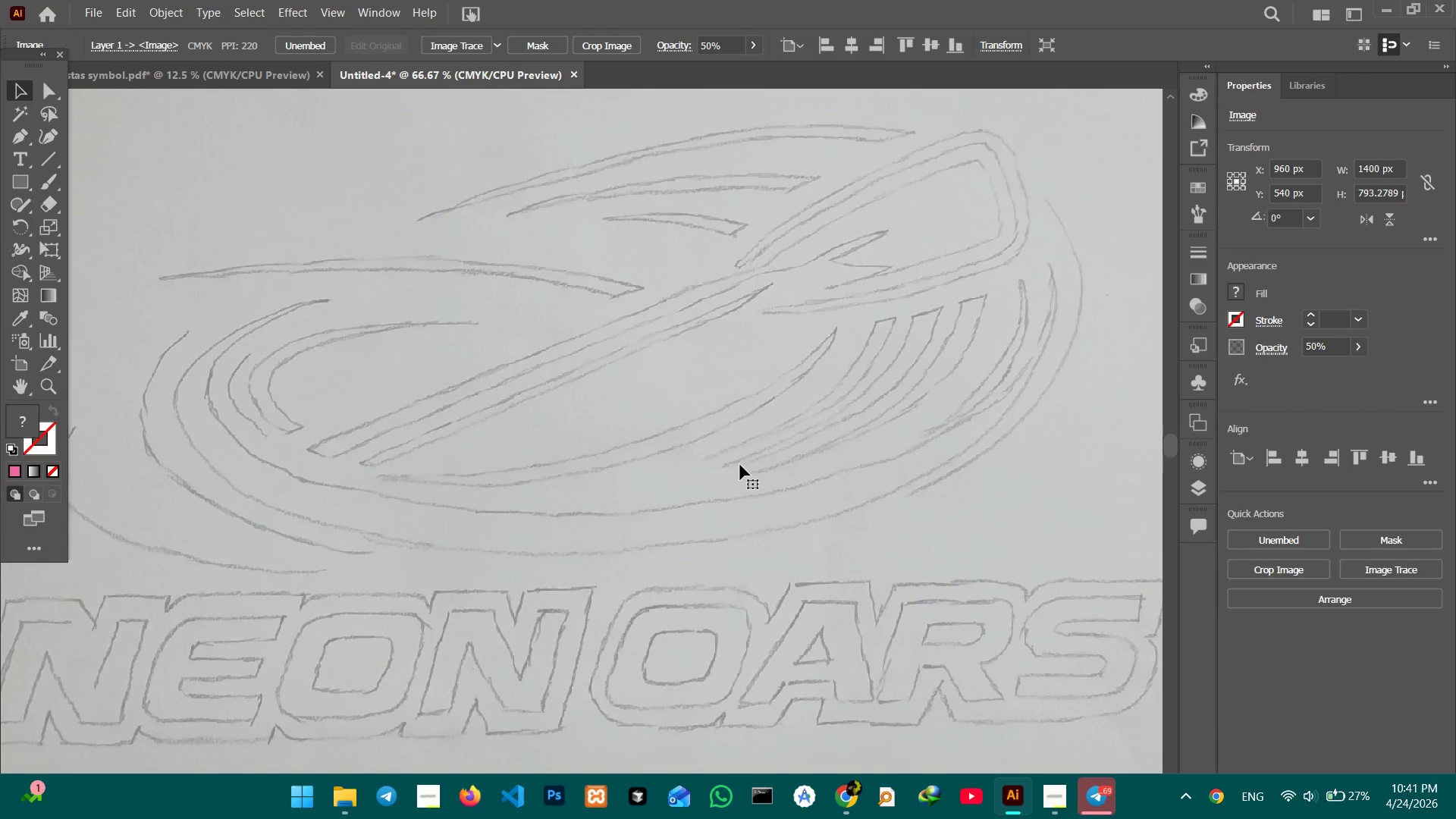 
wait(15.34)
 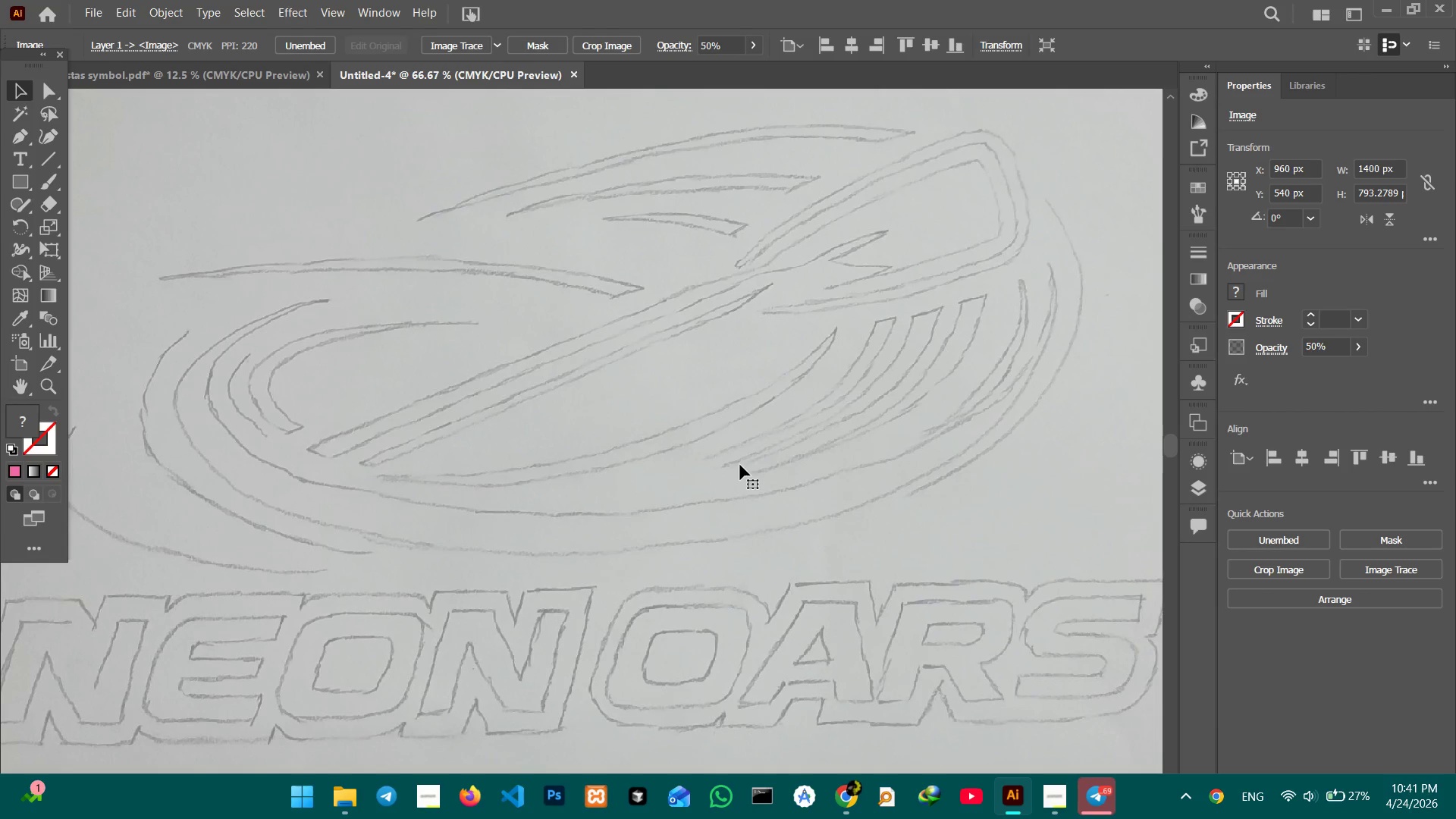 
left_click([10, 139])
 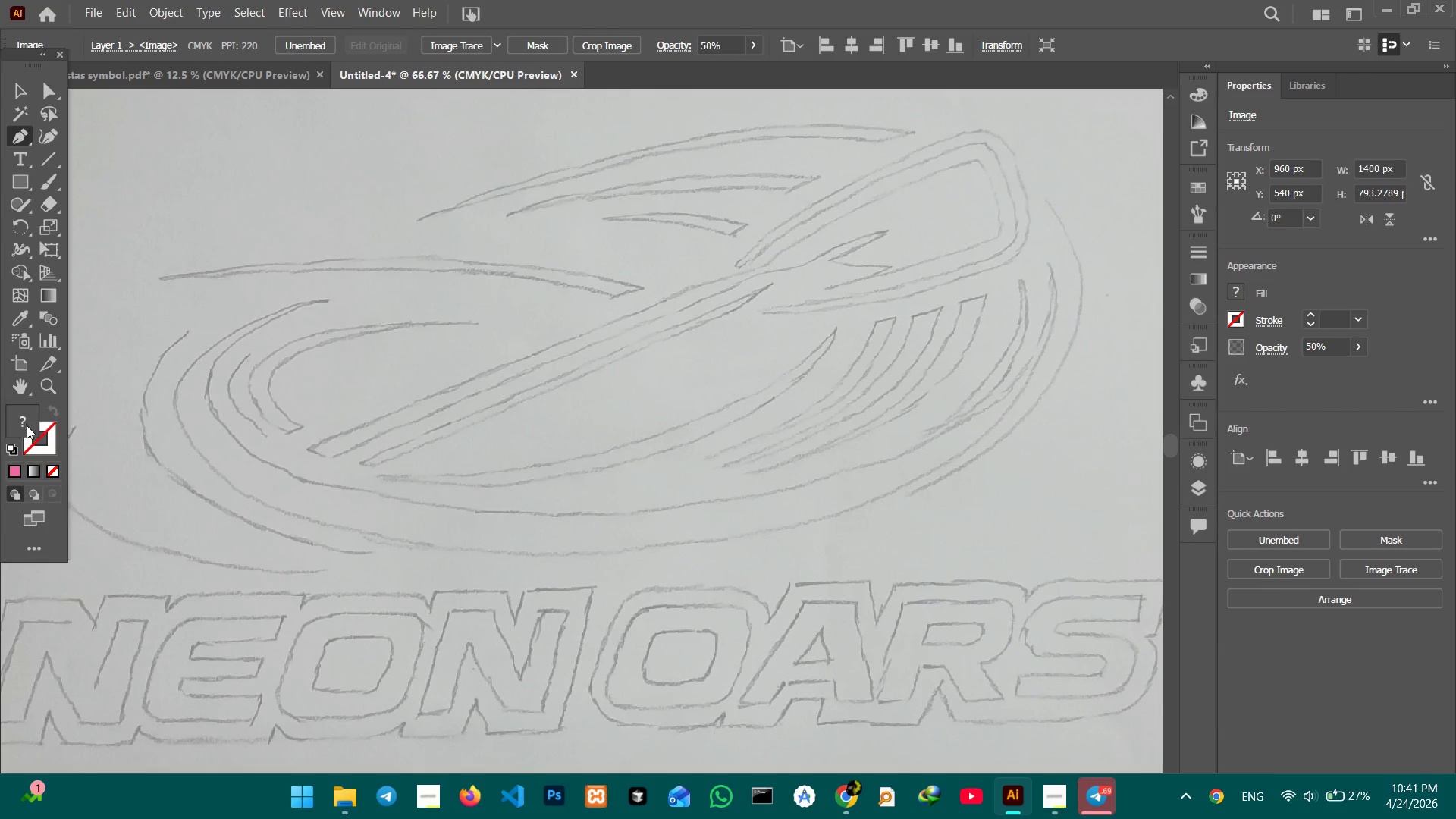 
left_click([32, 444])
 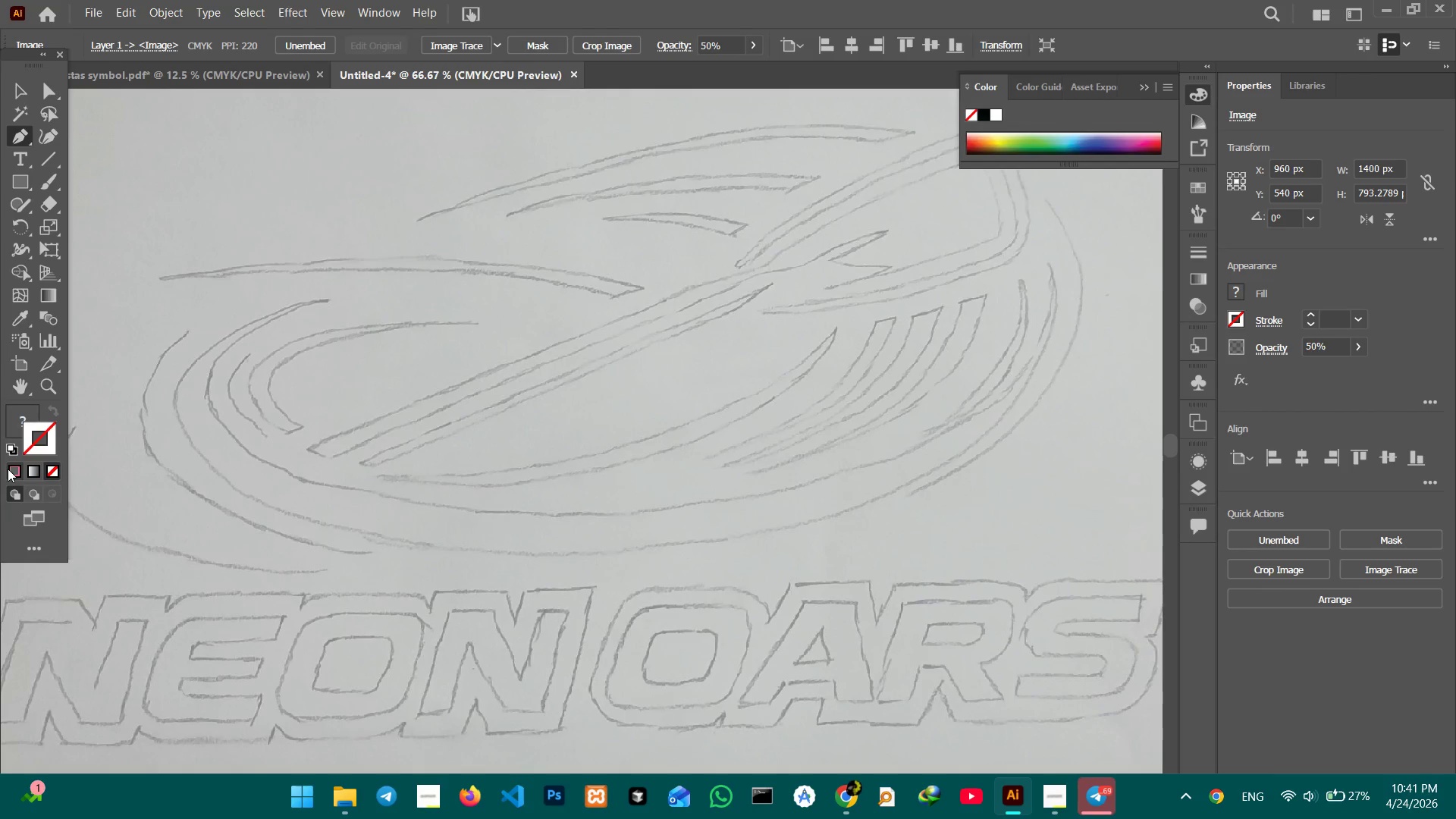 
double_click([8, 469])
 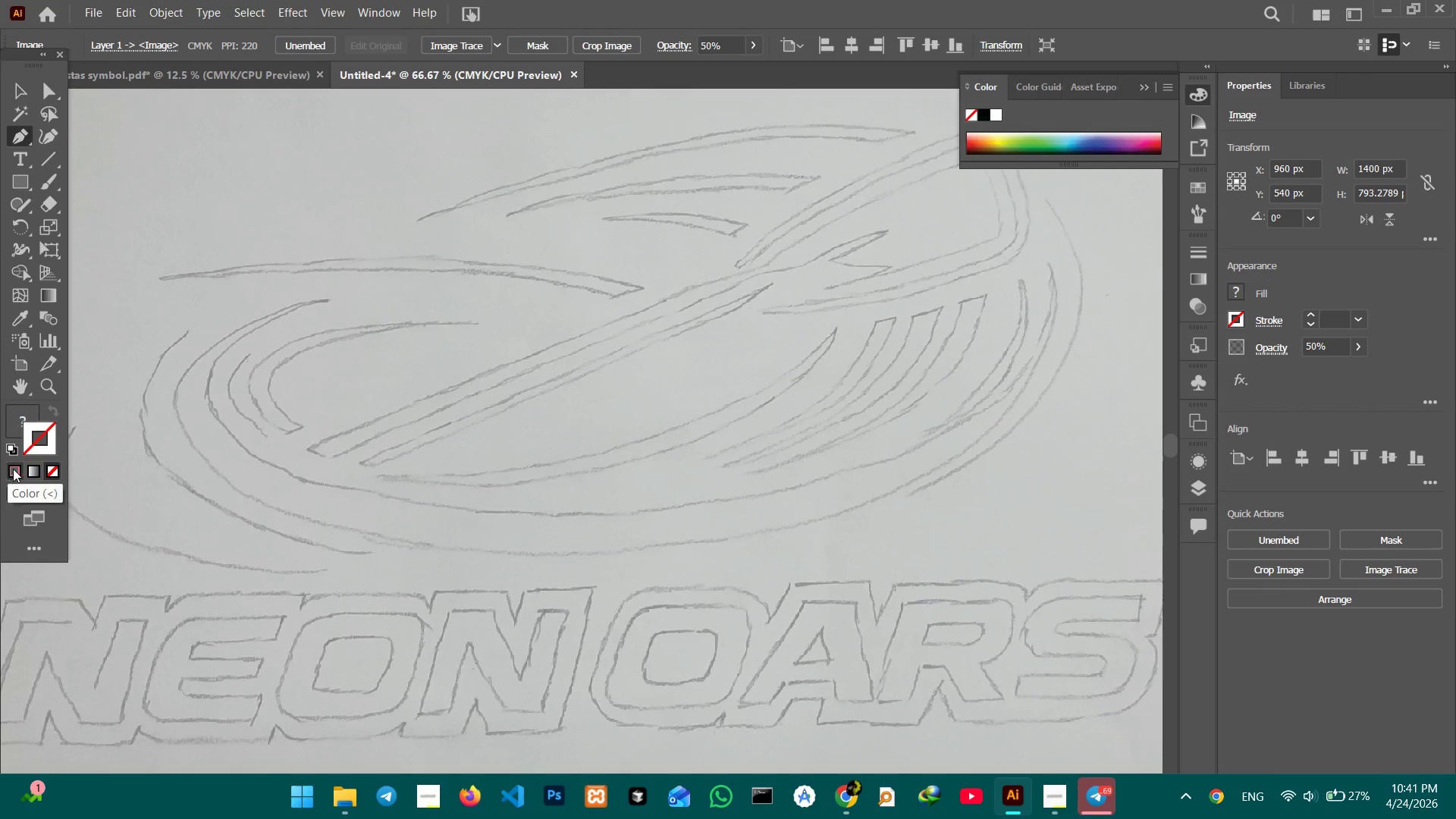 
left_click([13, 469])
 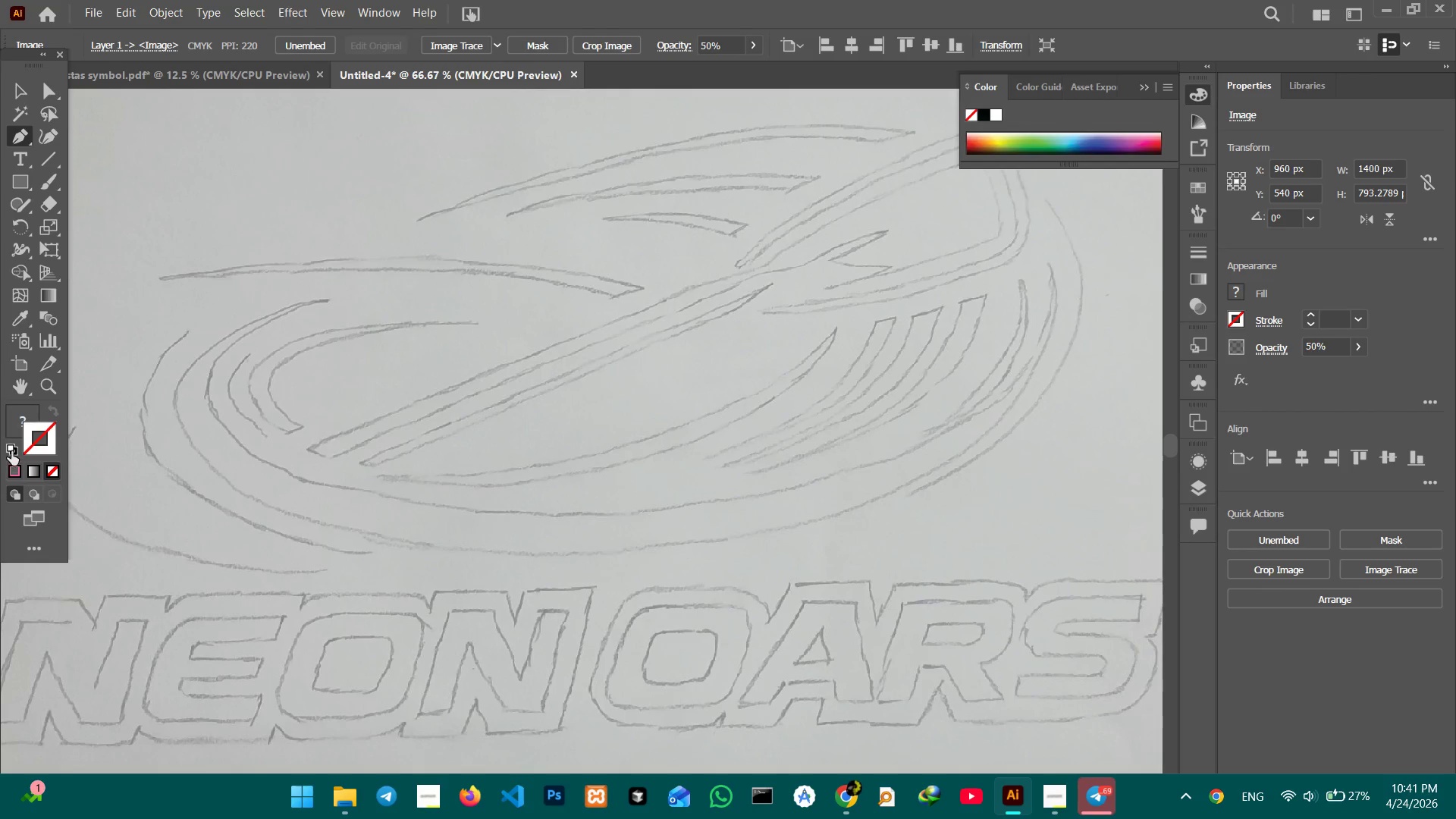 
left_click([15, 475])
 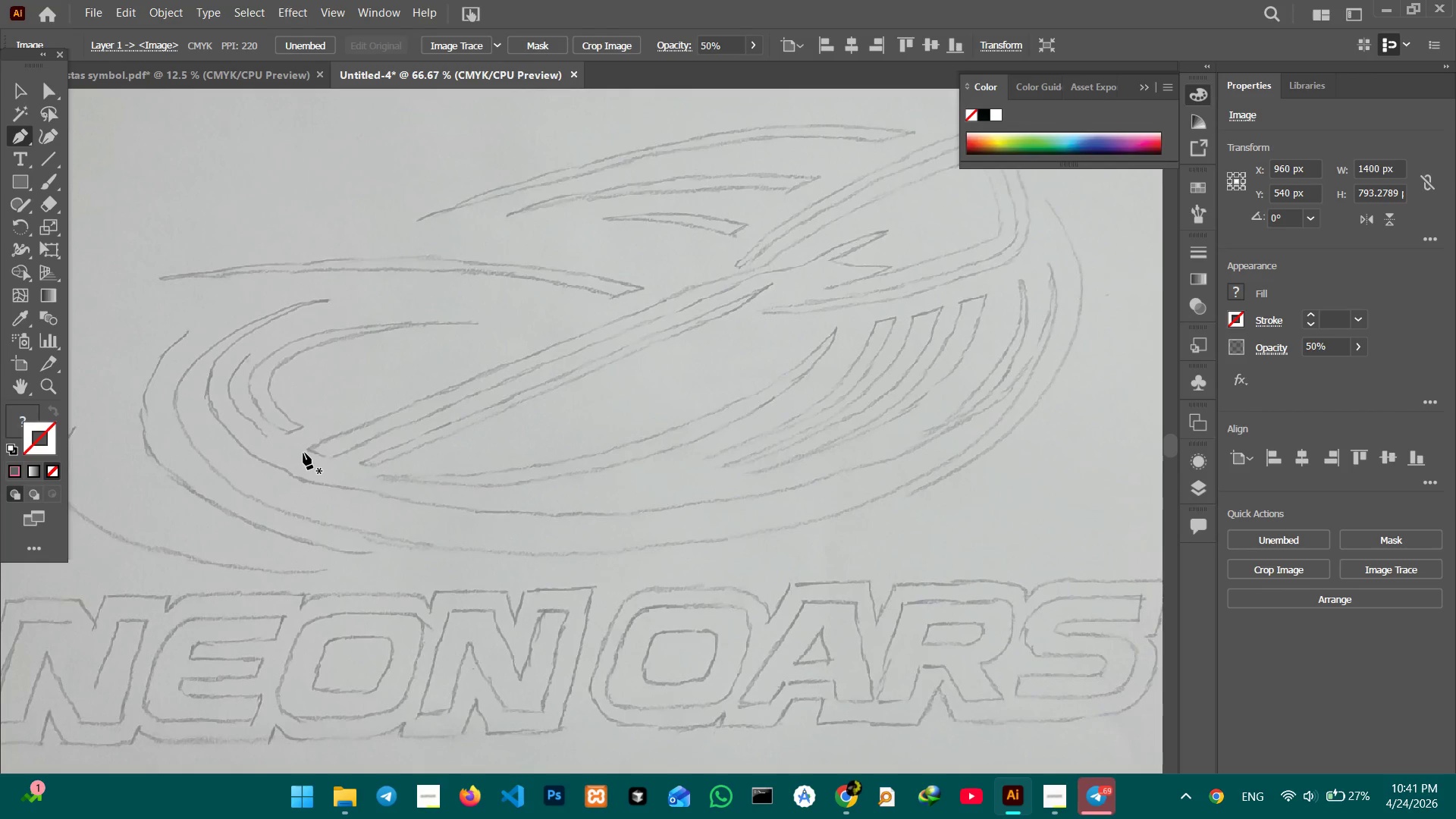 
left_click([309, 450])
 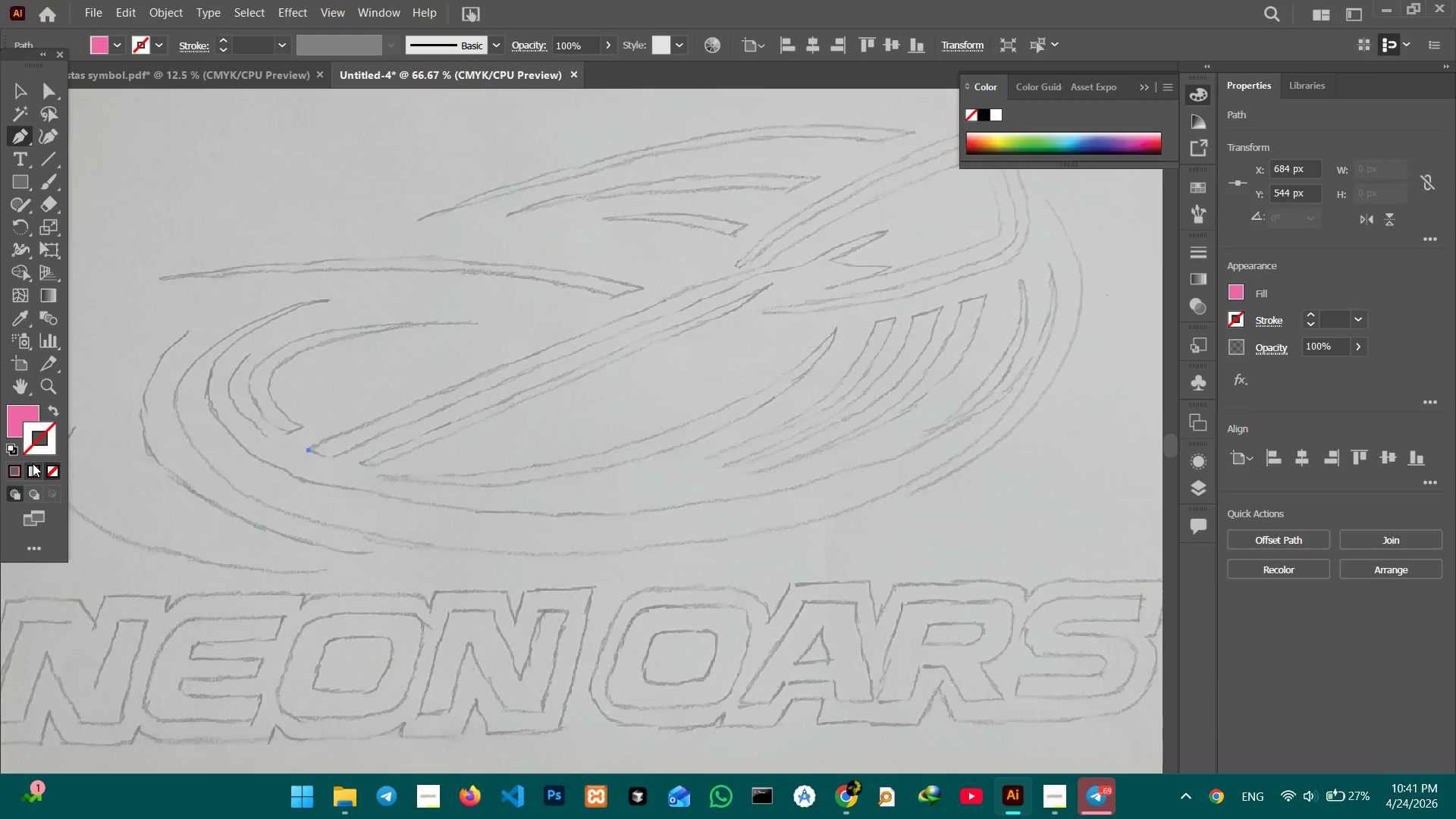 
left_click([20, 469])
 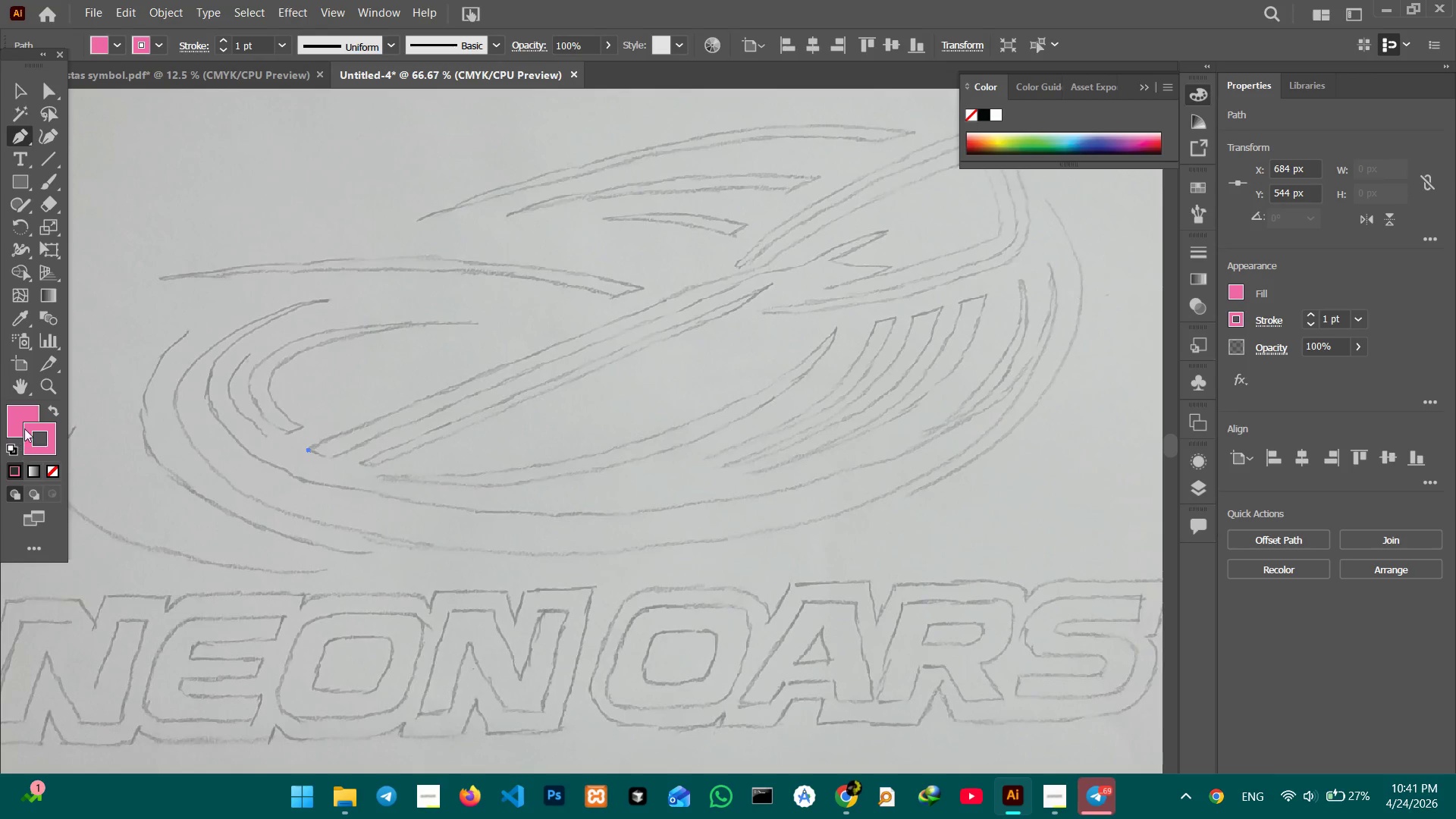 
double_click([24, 423])
 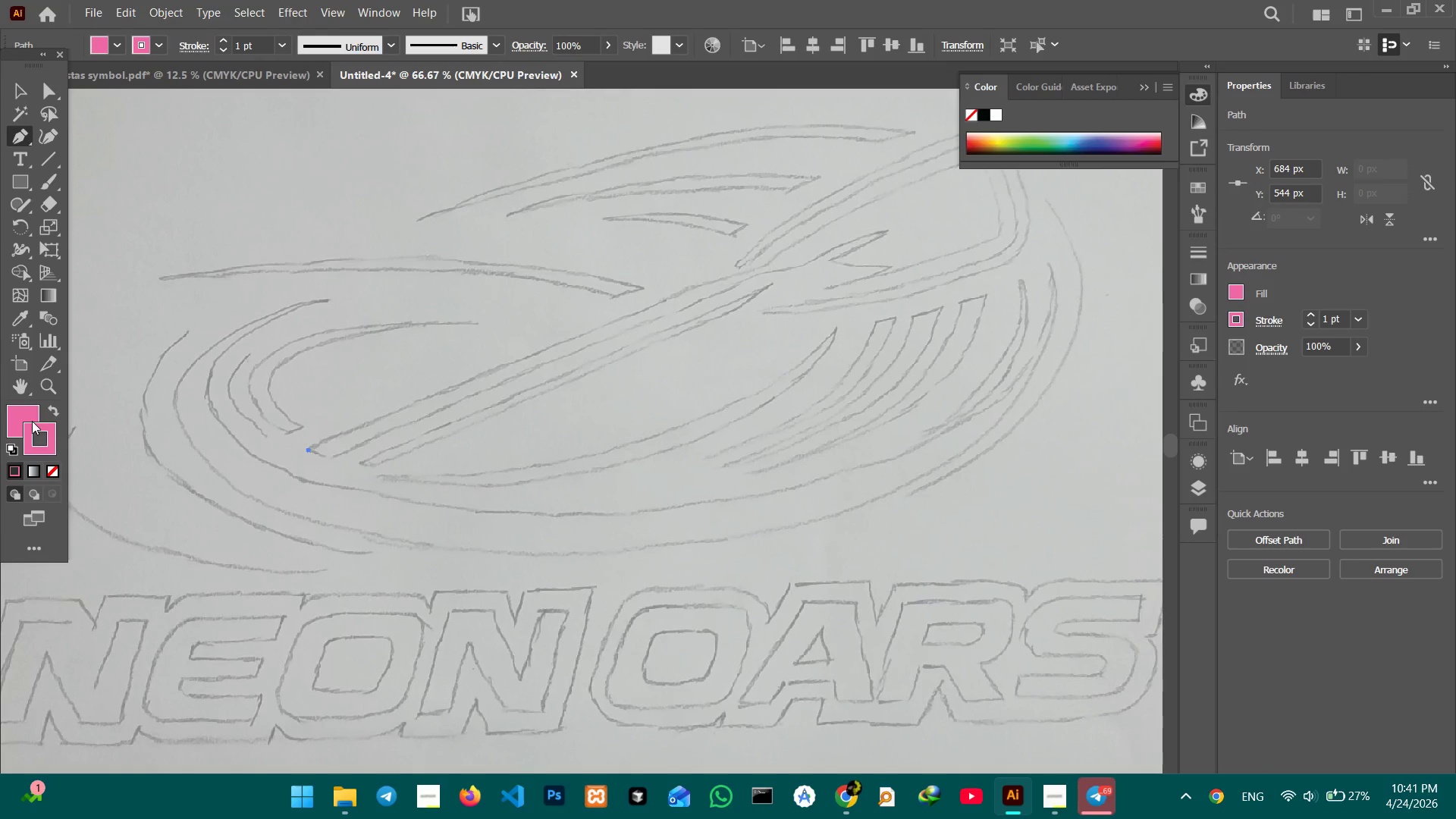 
left_click([27, 407])
 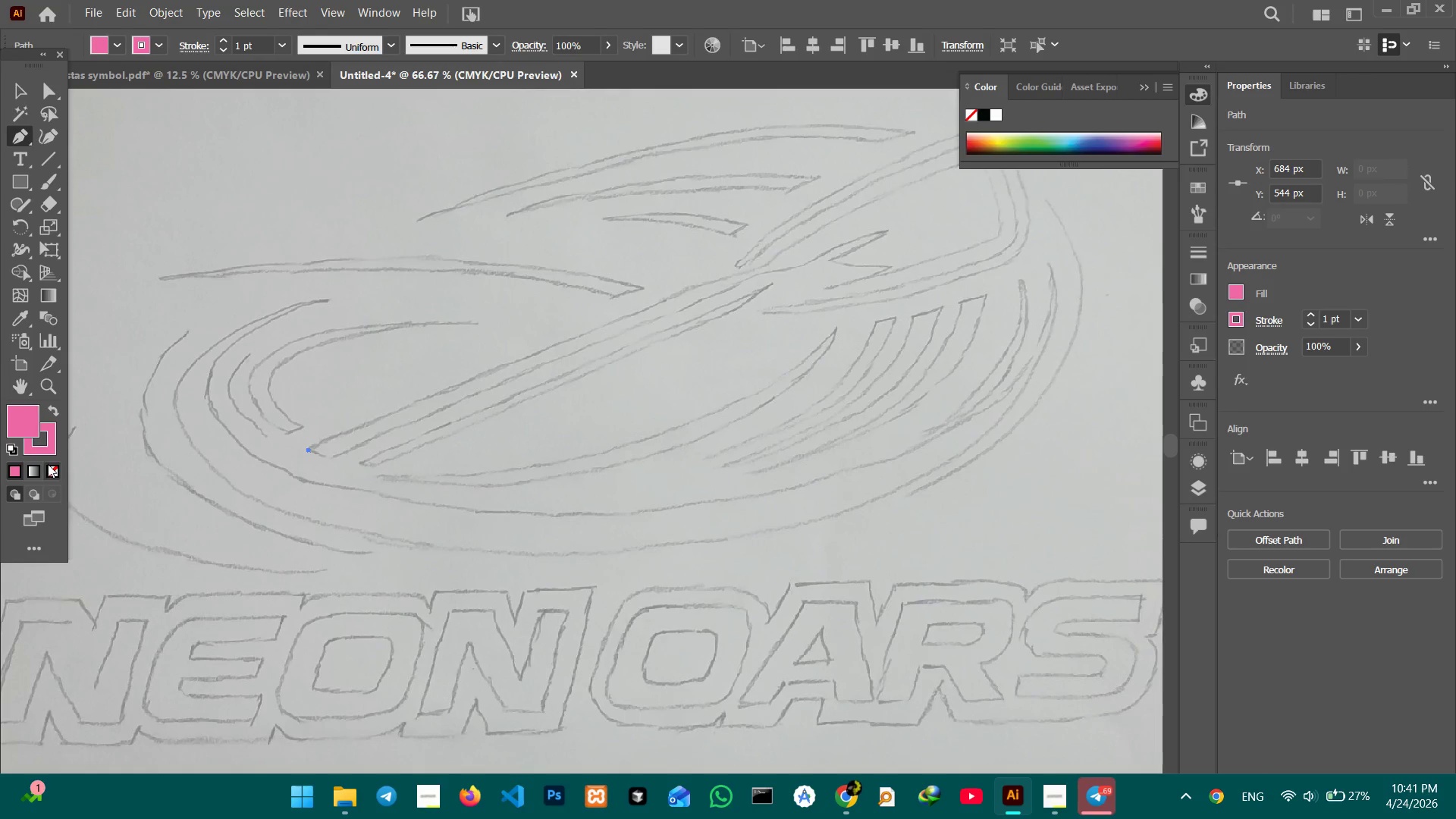 
left_click([52, 476])
 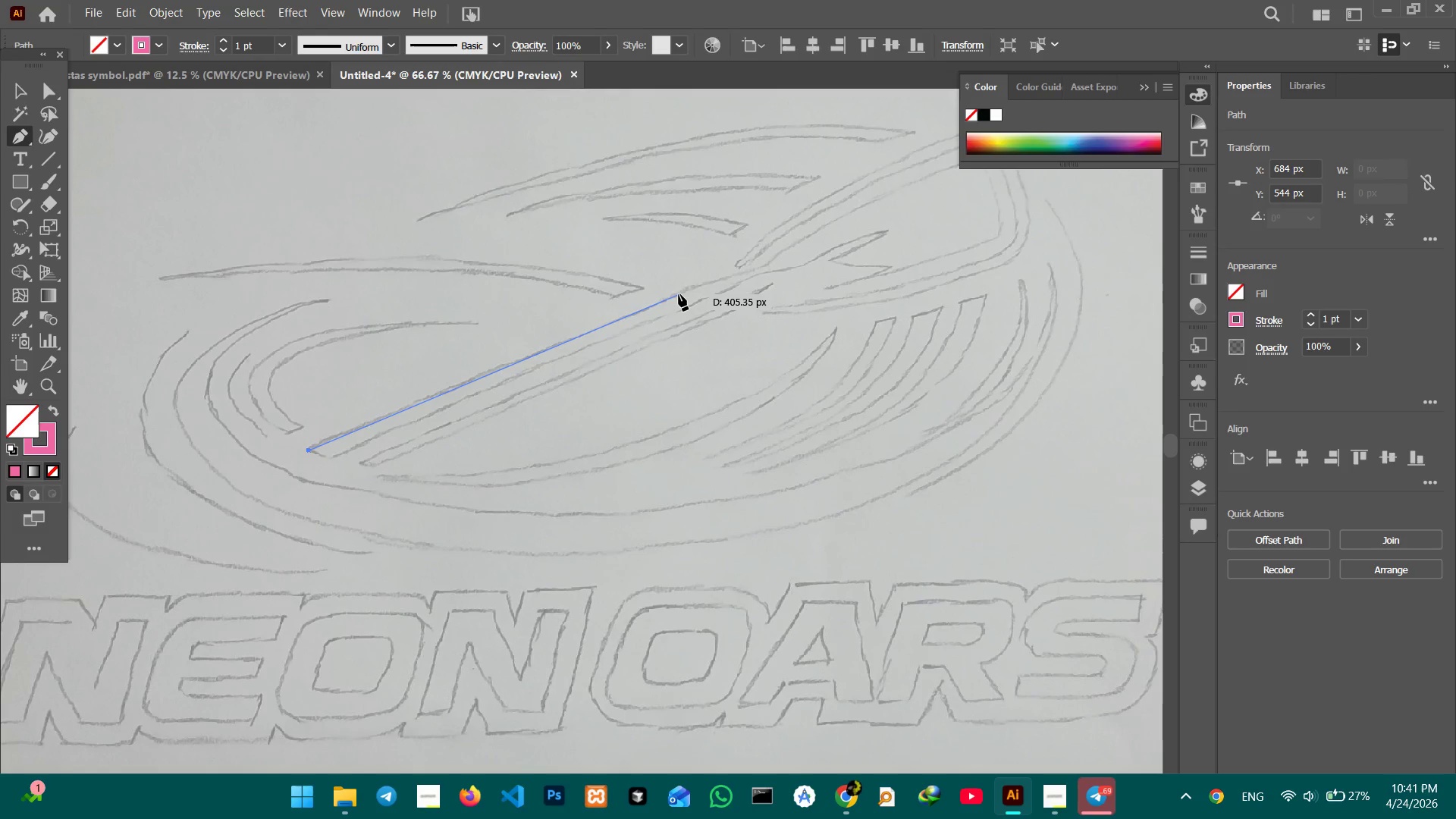 
left_click([679, 294])
 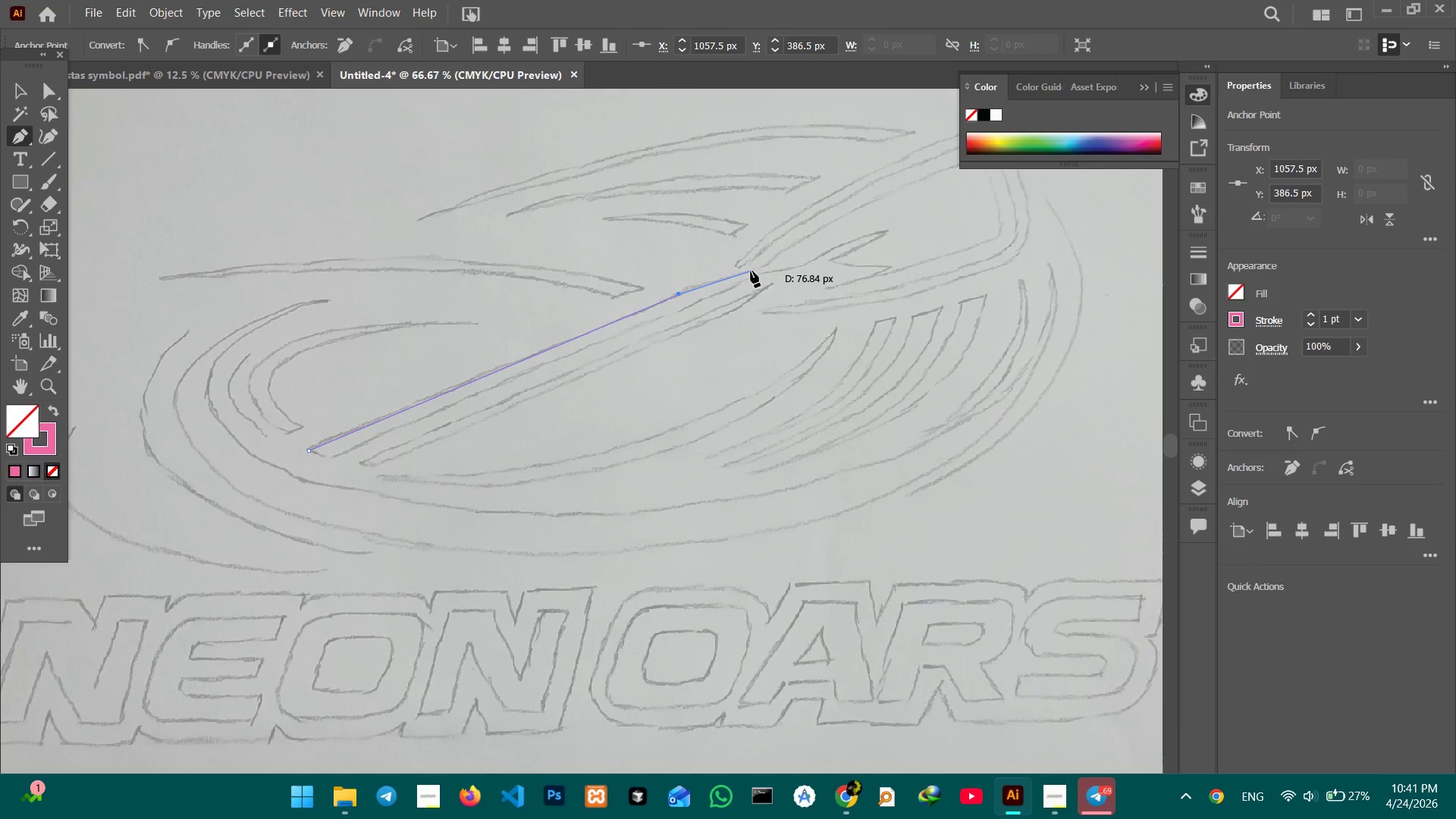 
left_click([761, 268])
 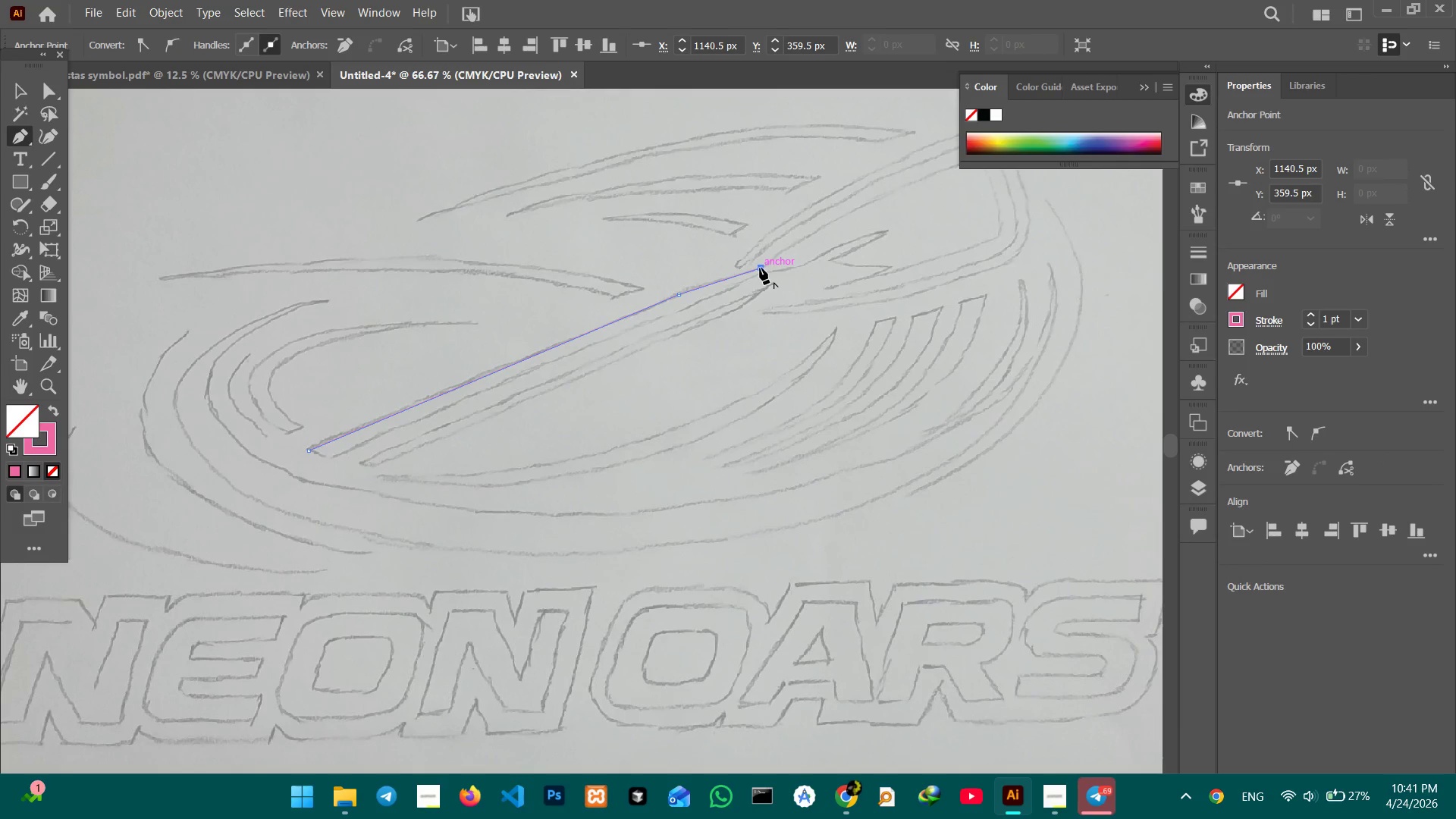 
hold_key(key=Space, duration=0.97)
 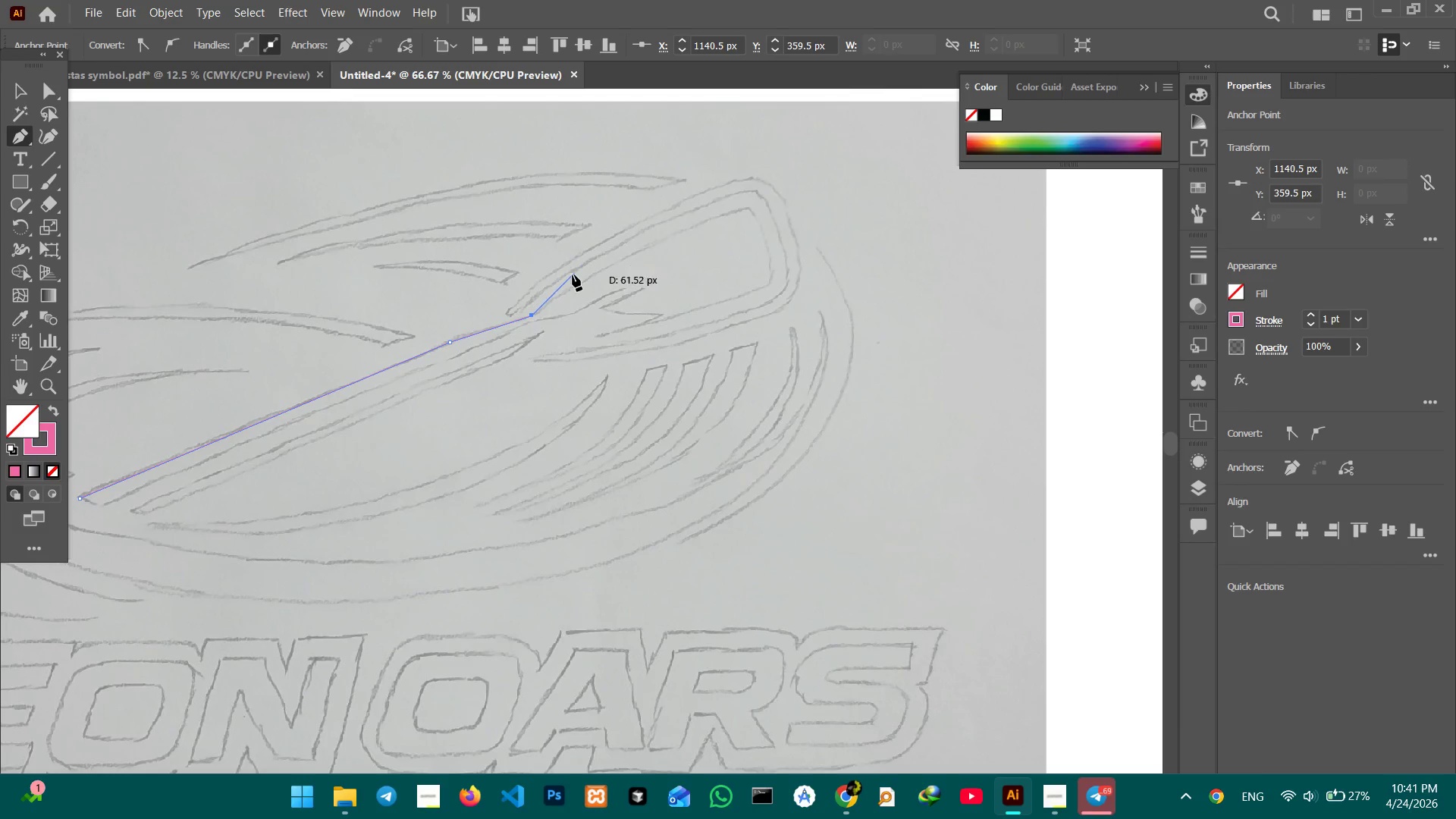 
left_click_drag(start_coordinate=[799, 263], to_coordinate=[570, 311])
 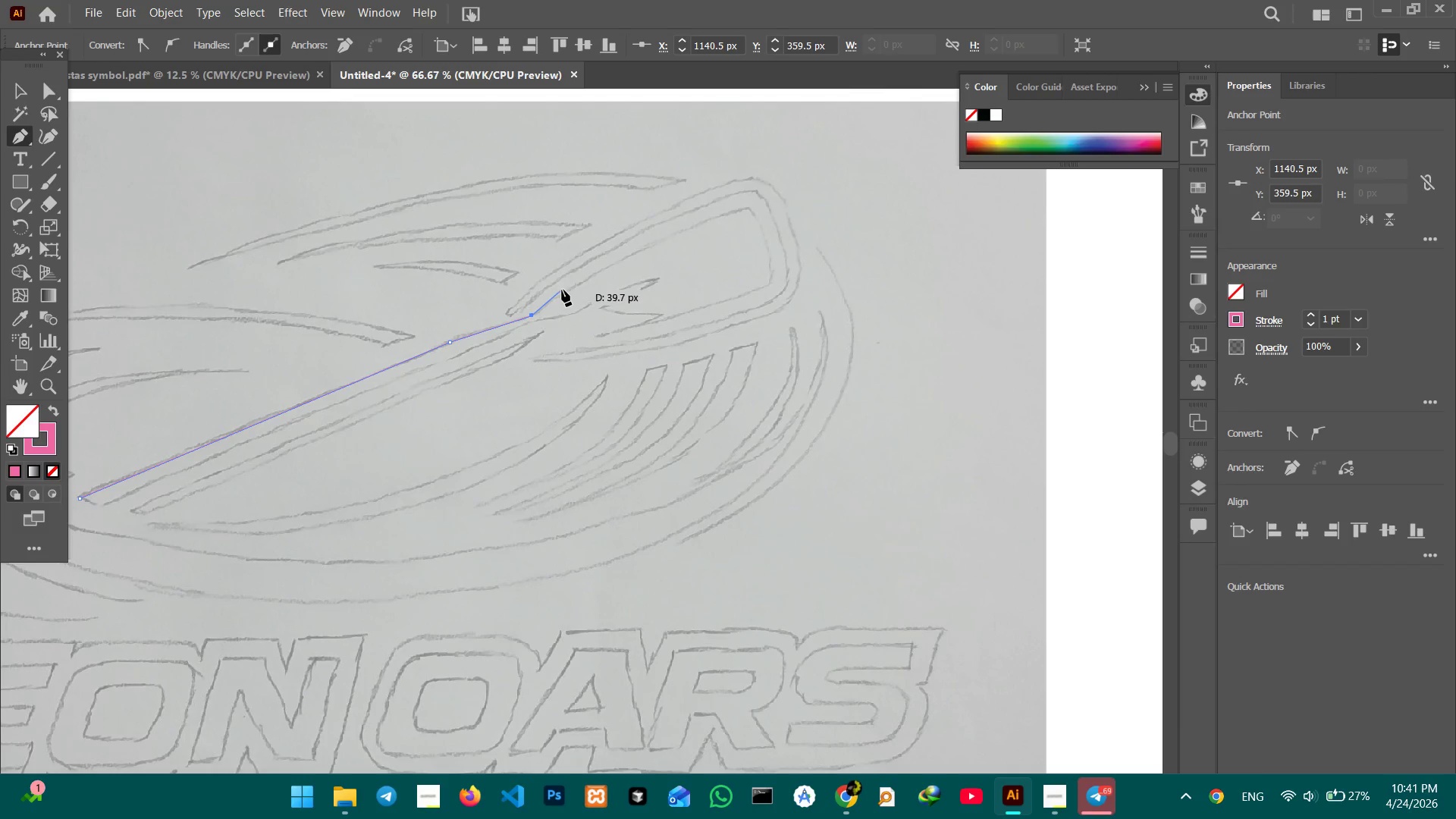 
left_click([563, 291])
 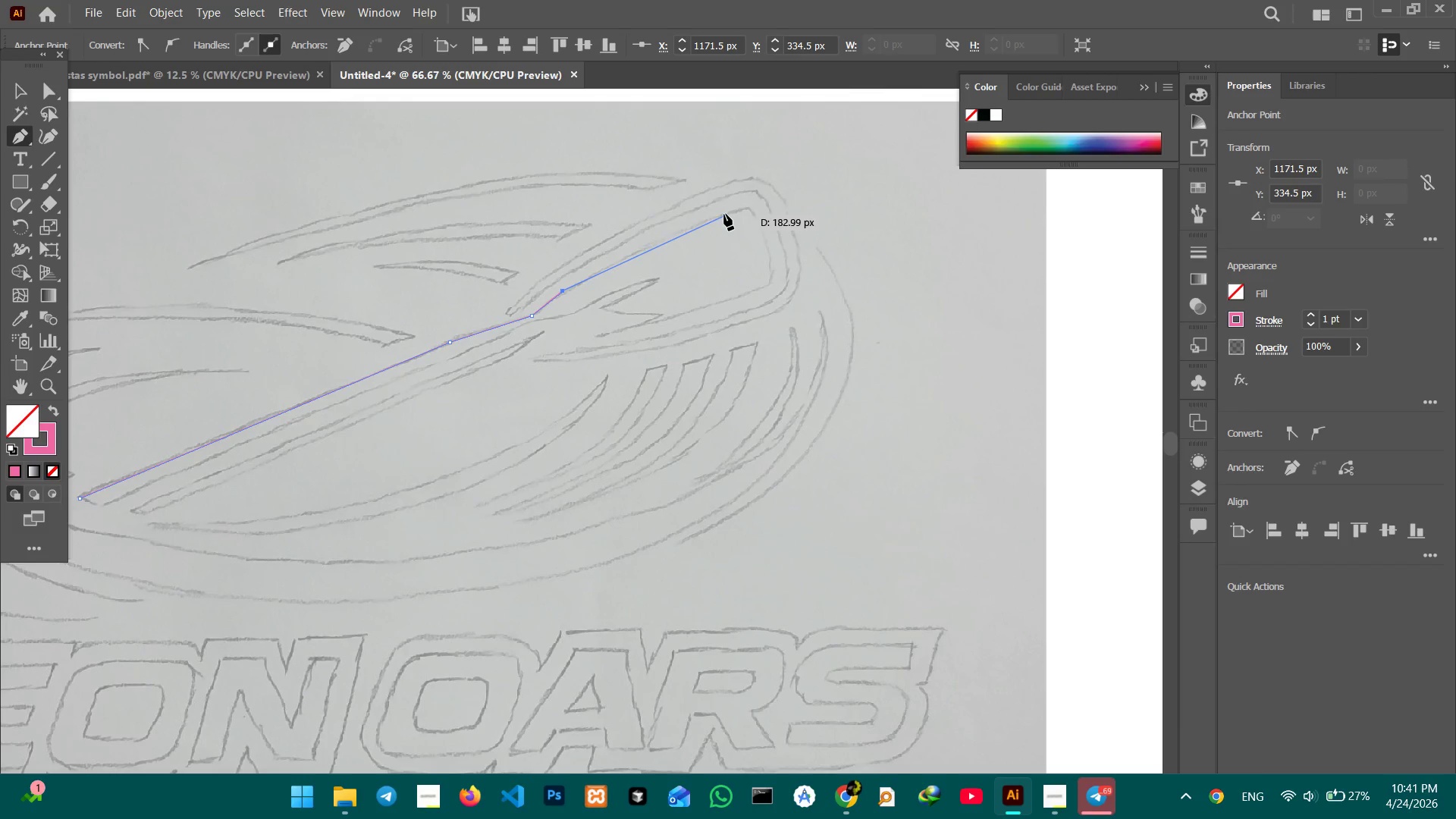 
left_click([720, 214])
 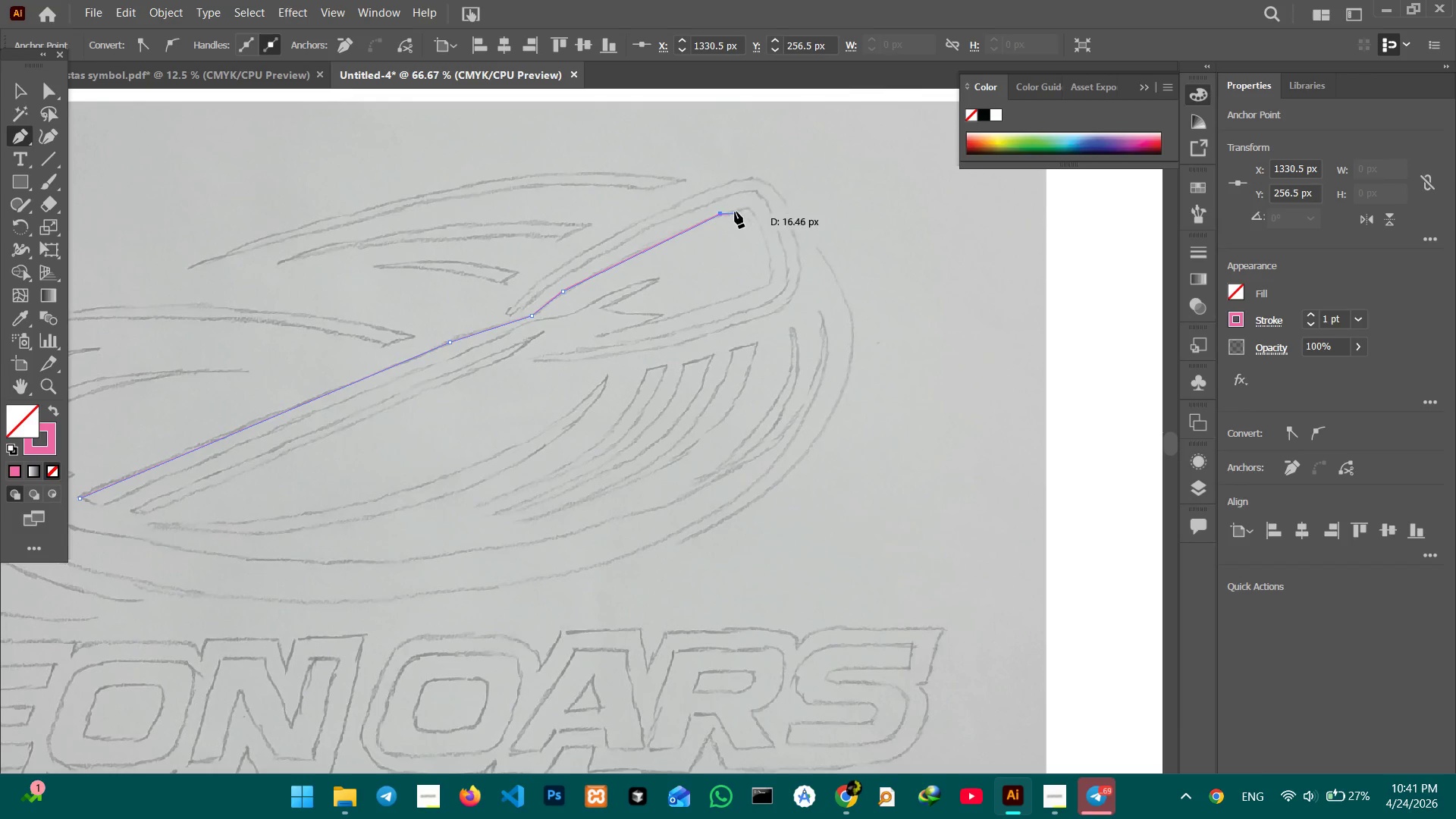 
left_click([738, 210])
 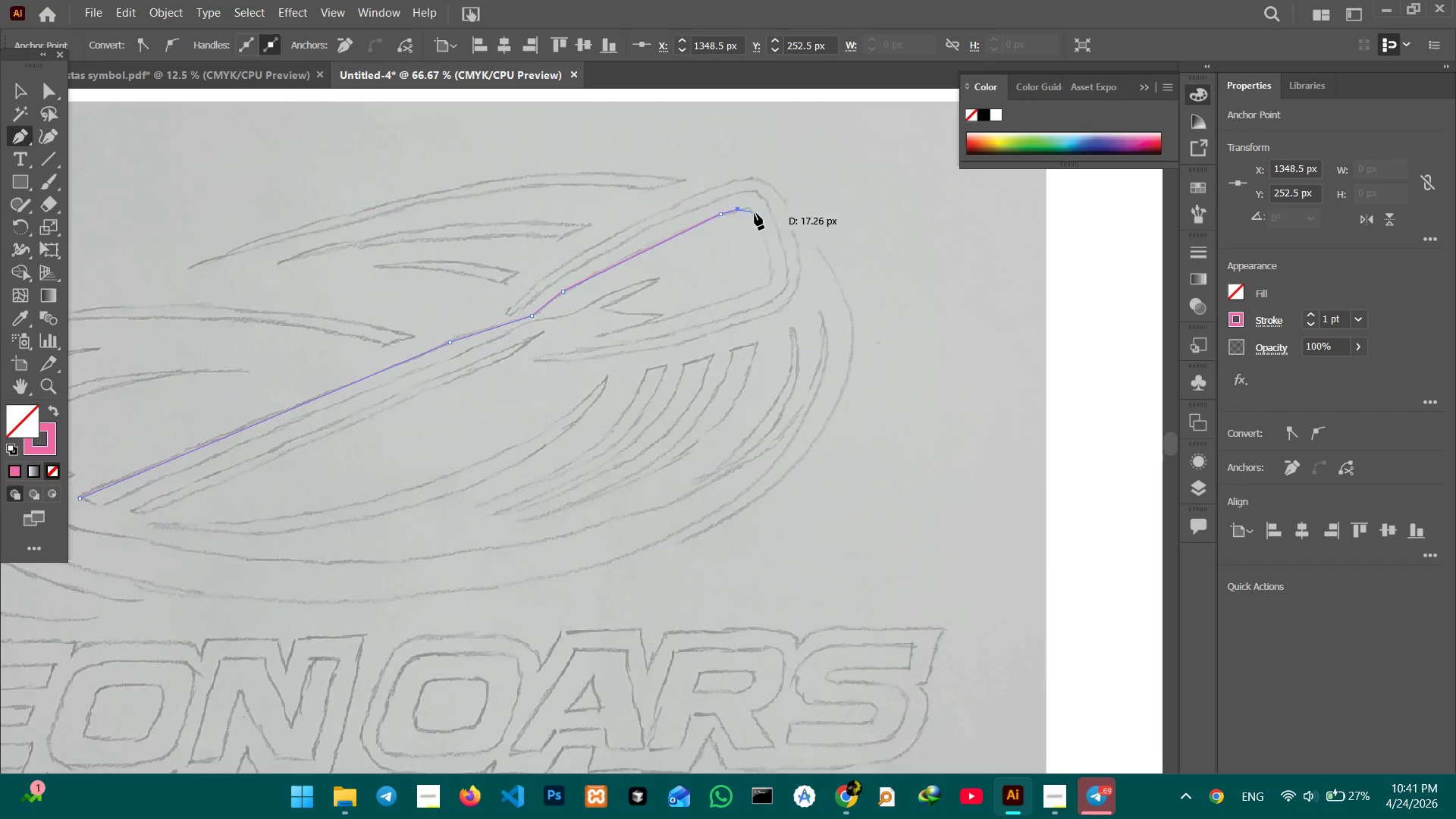 
left_click([755, 213])
 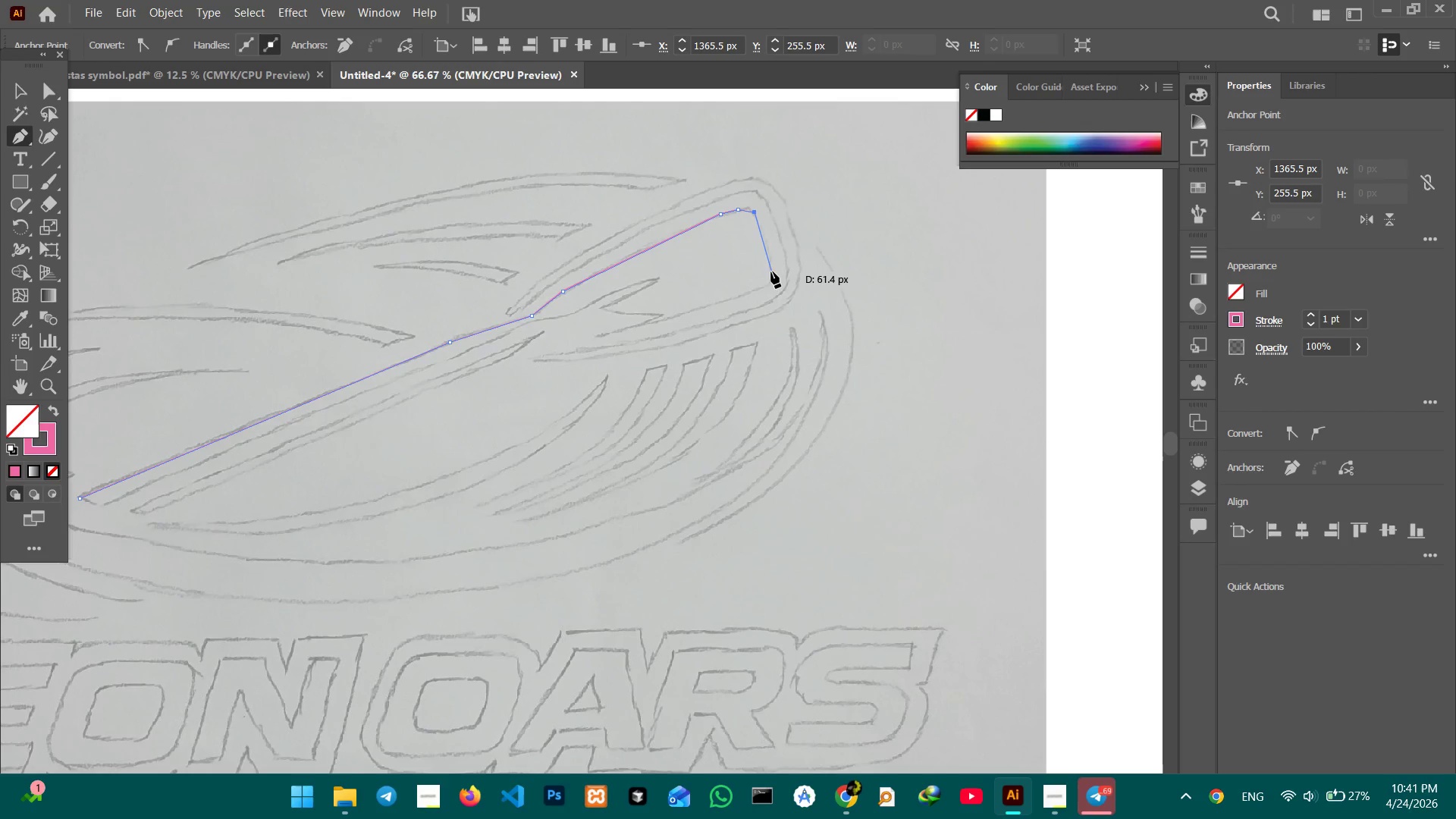 
left_click([771, 271])
 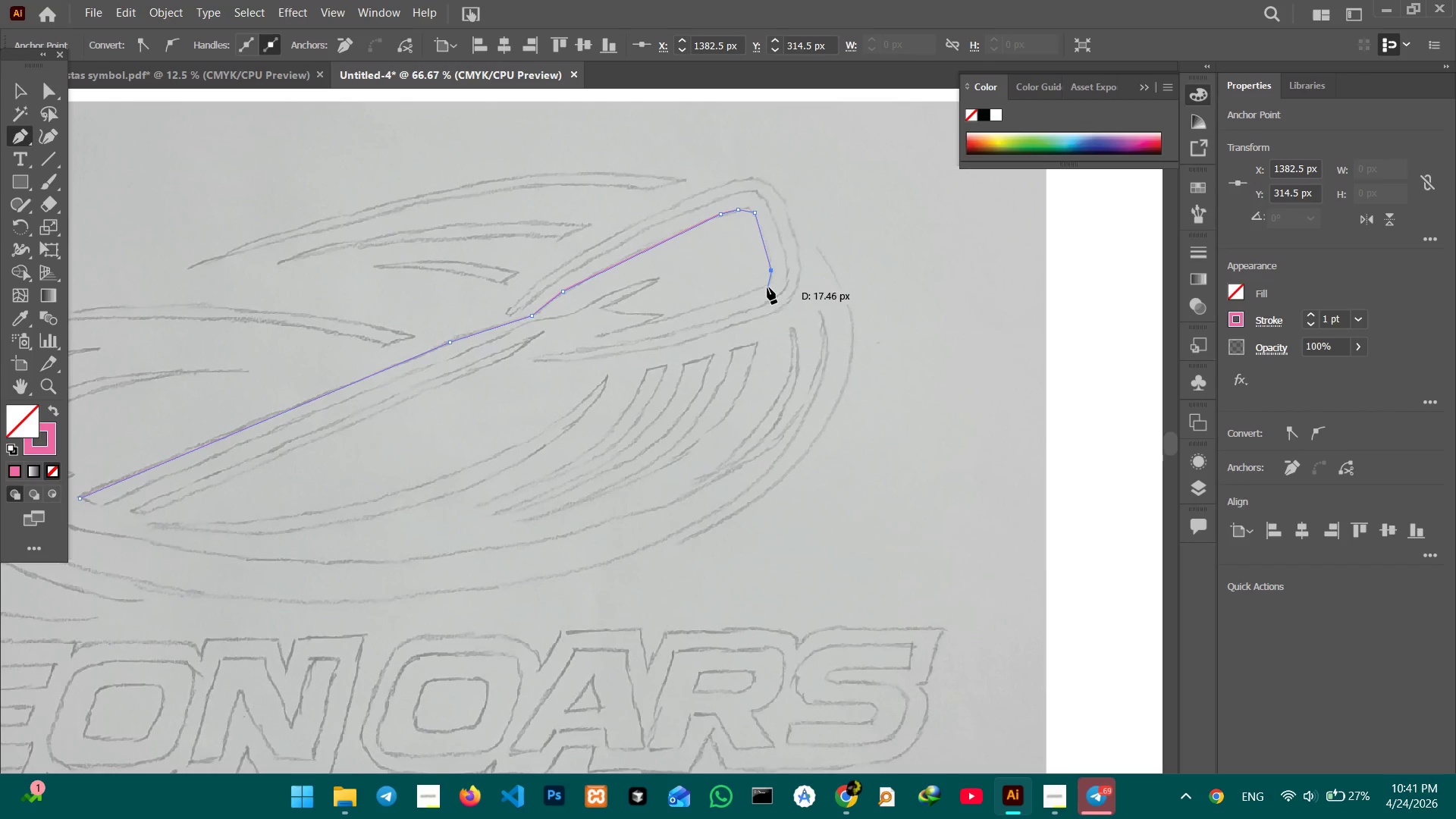 
left_click([768, 286])
 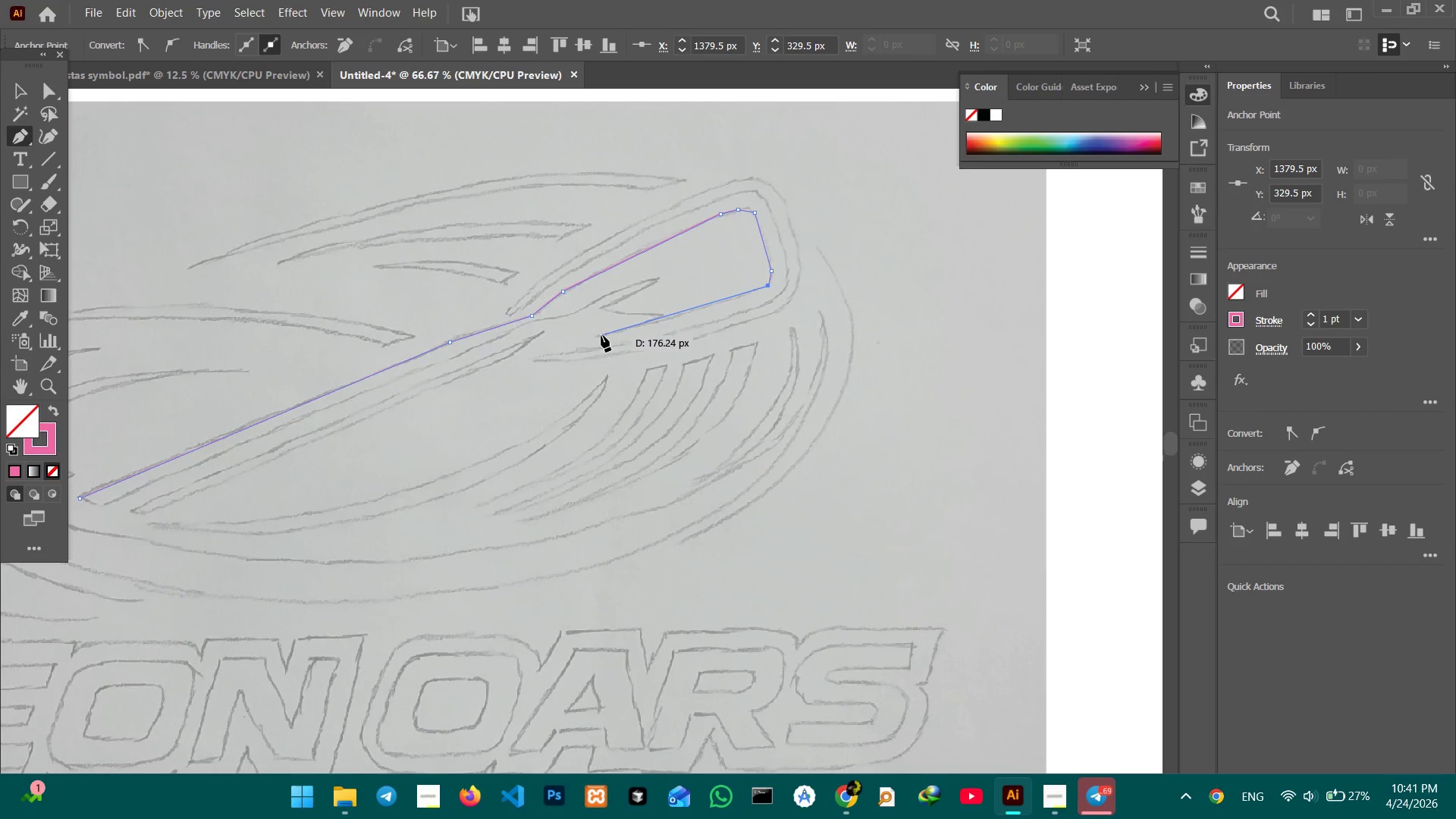 
wait(6.06)
 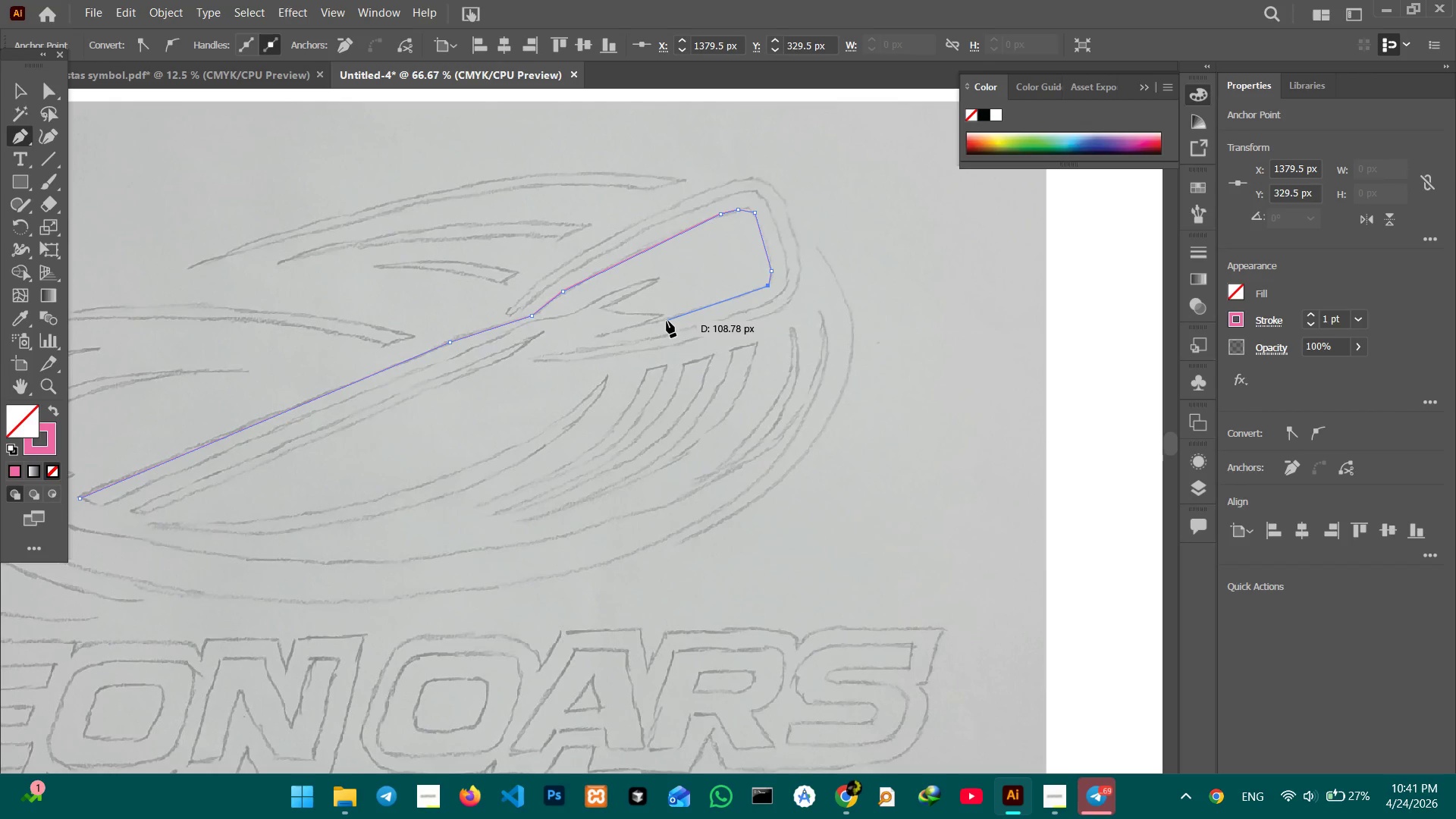 
left_click([625, 330])
 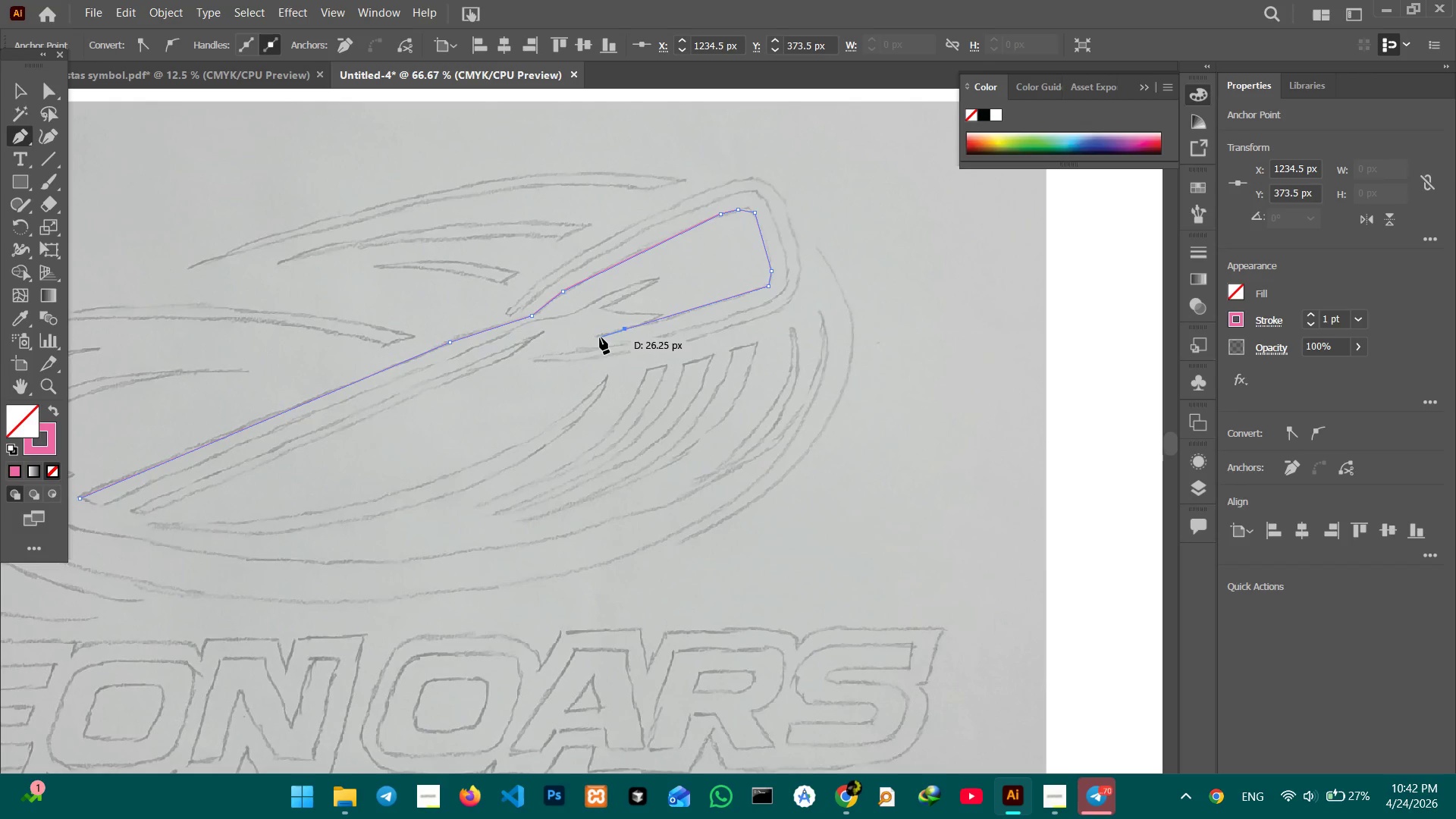 
left_click([600, 335])
 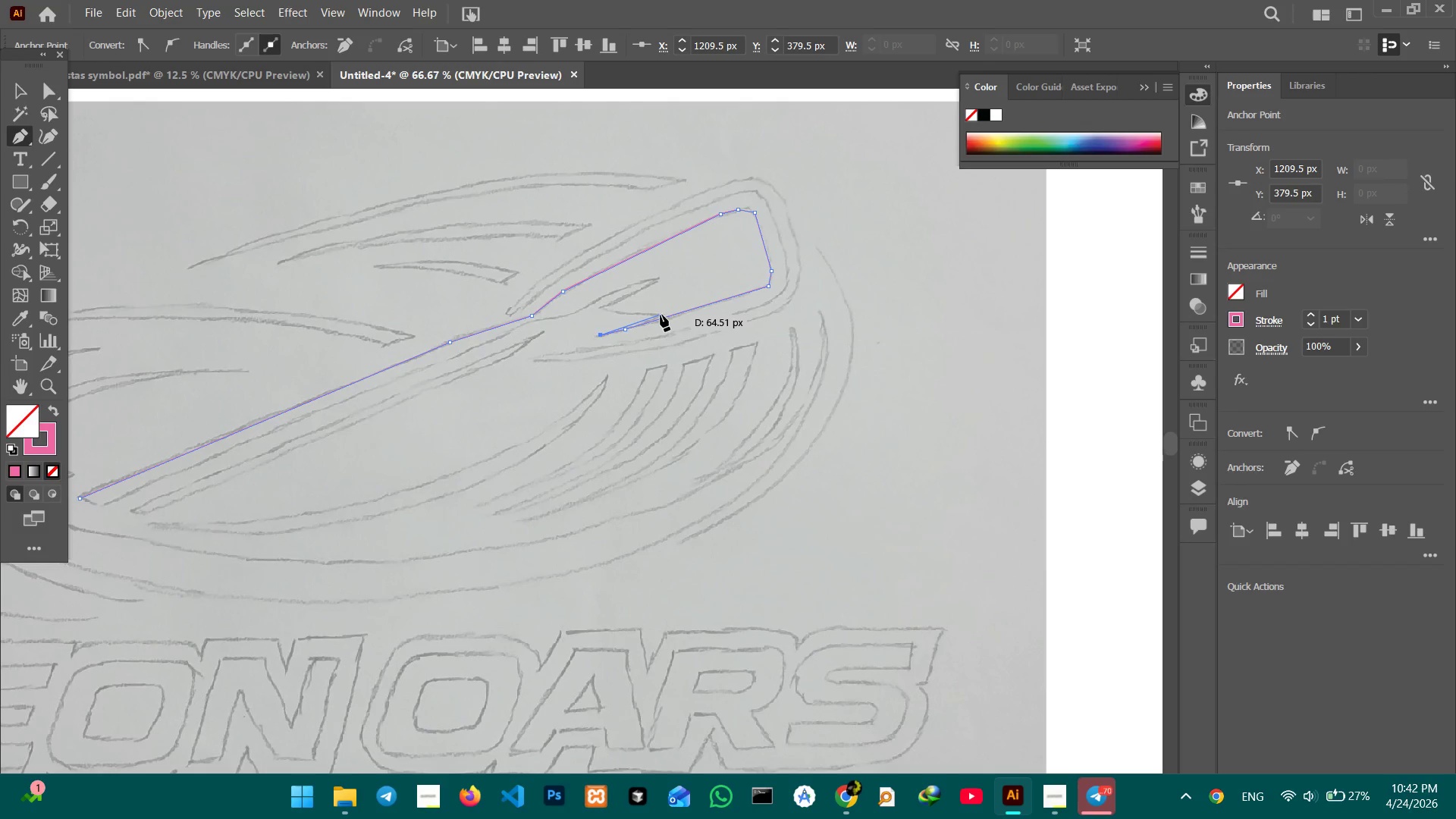 
left_click([661, 315])
 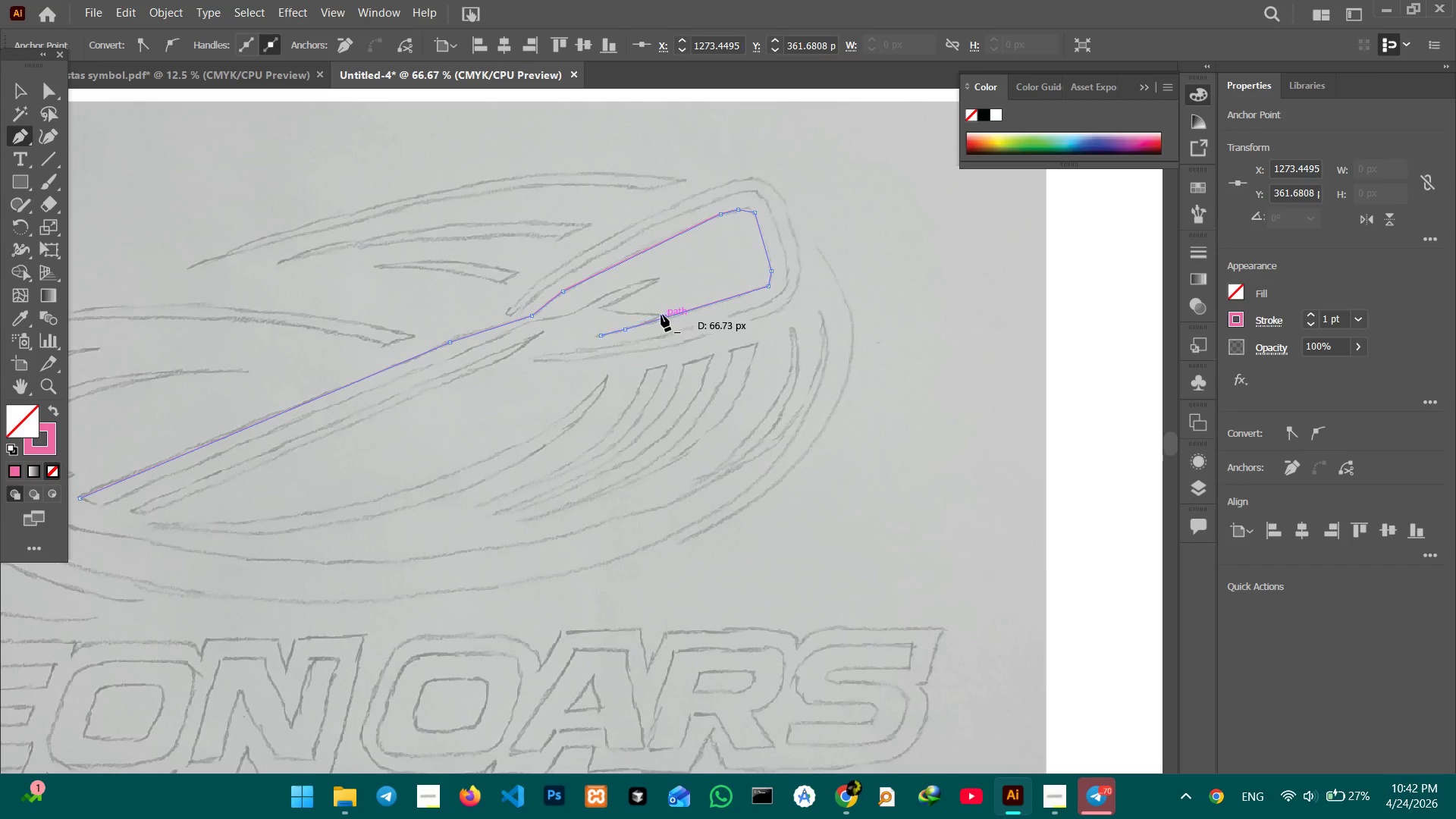 
left_click([661, 314])
 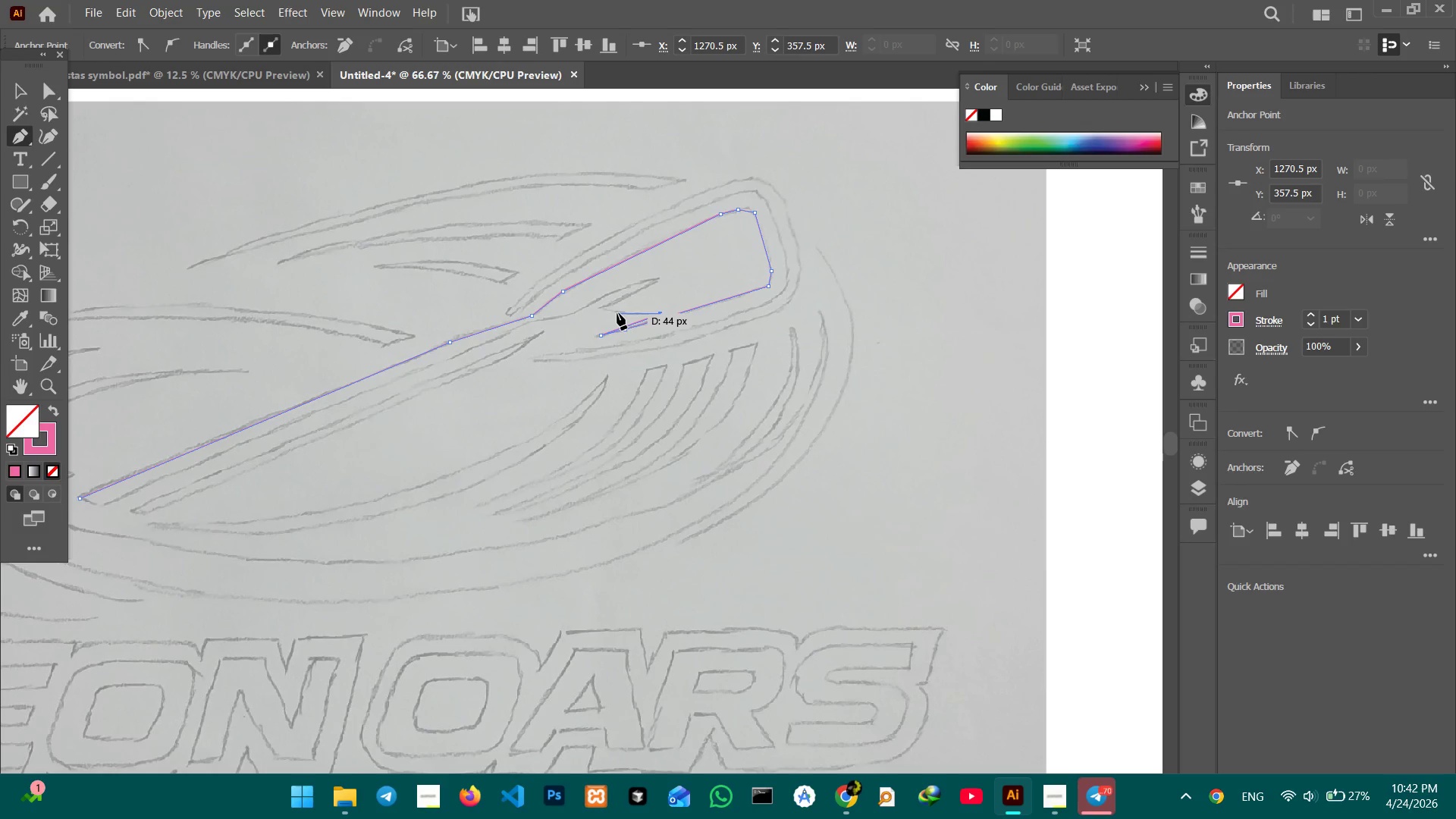 
left_click([626, 314])
 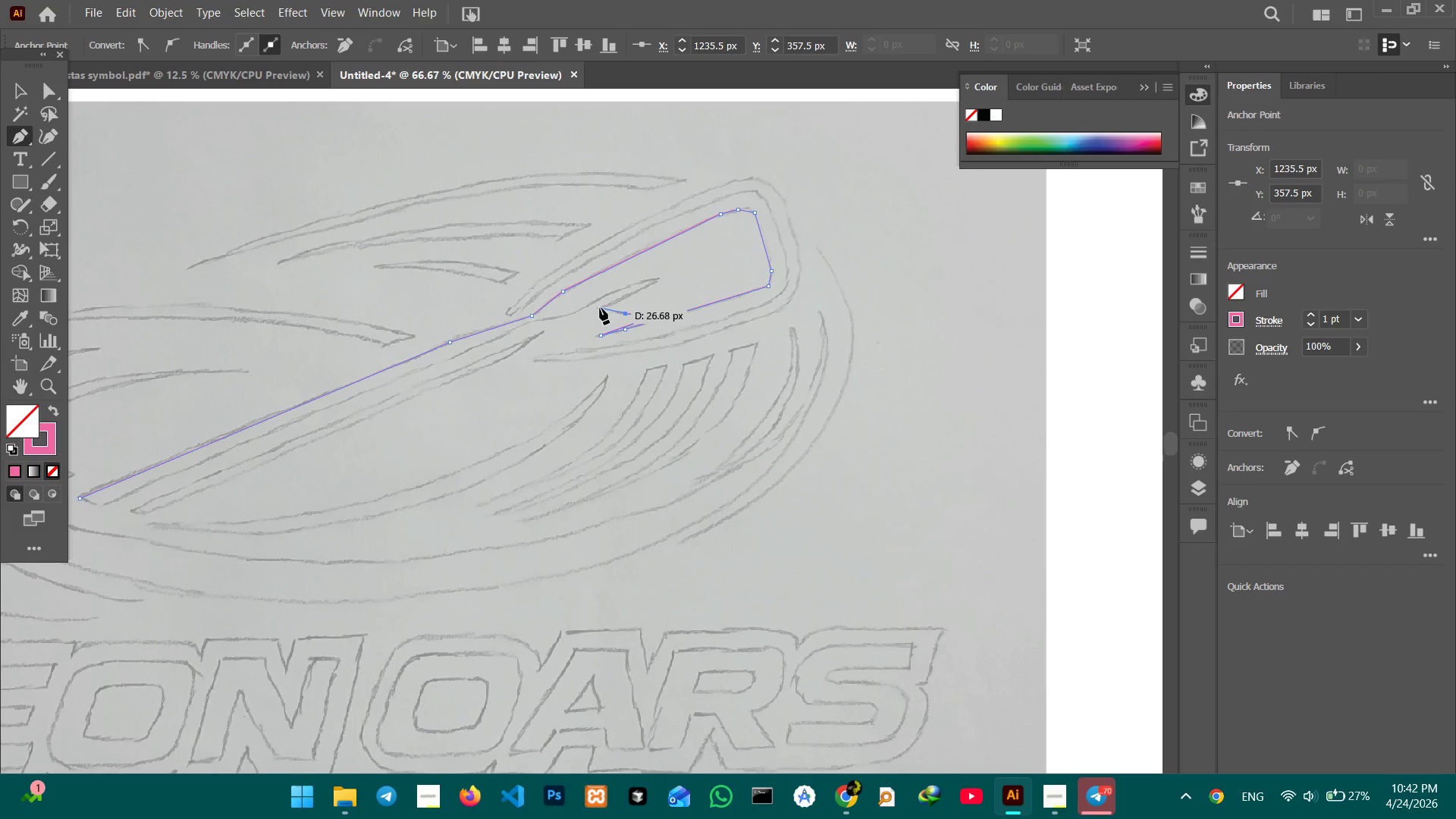 
left_click([600, 308])
 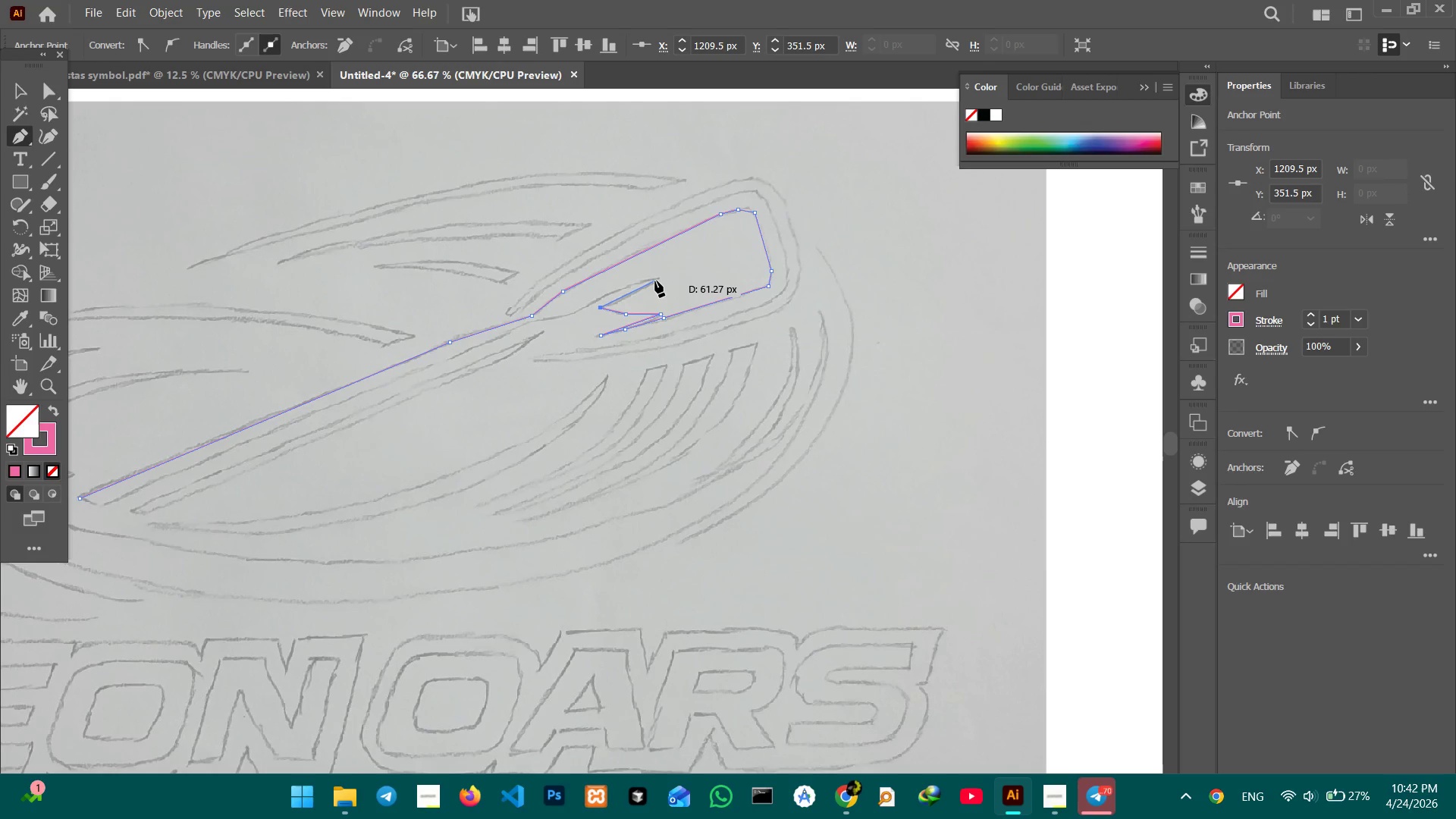 
left_click([656, 280])
 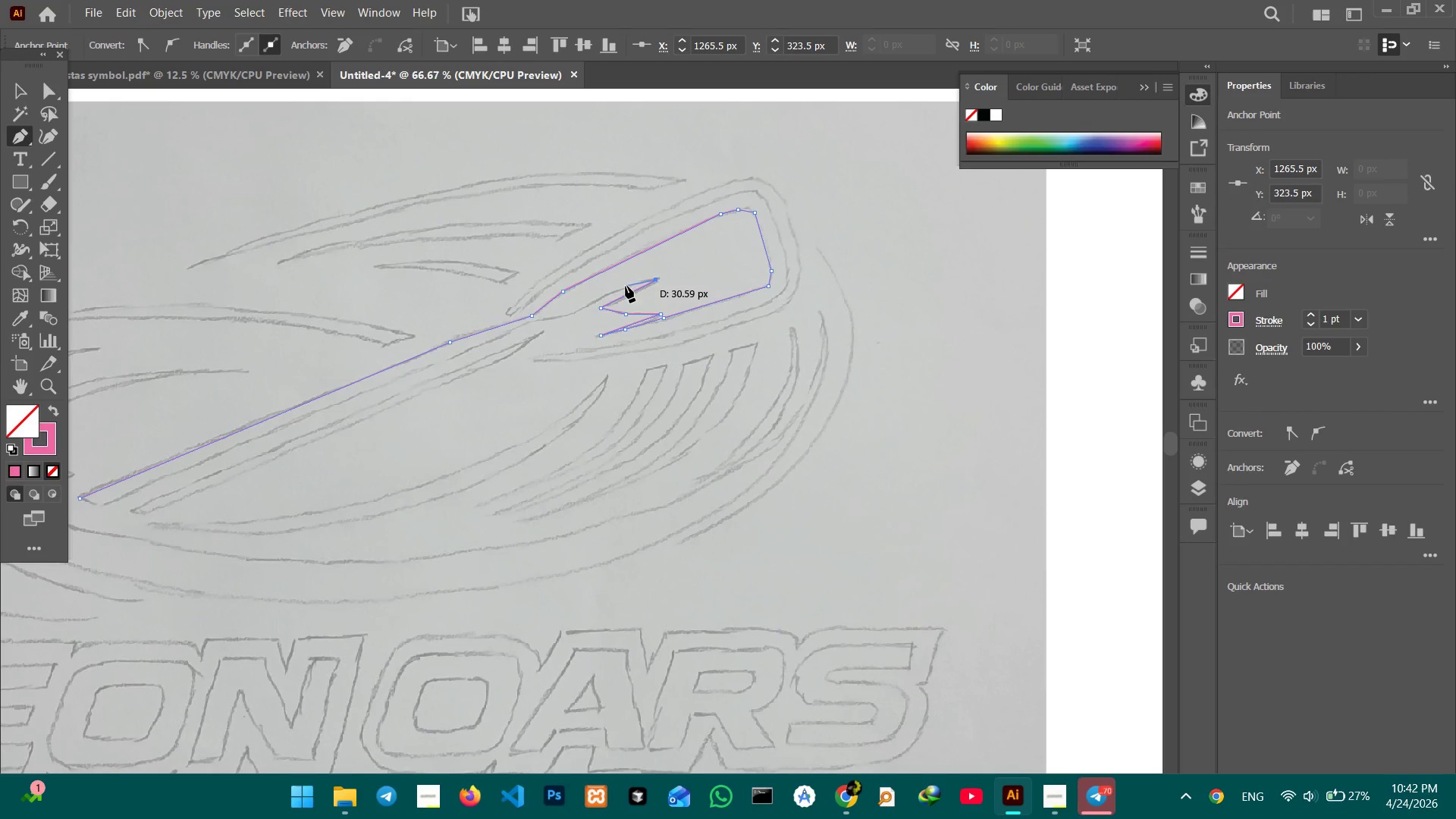 
left_click([624, 286])
 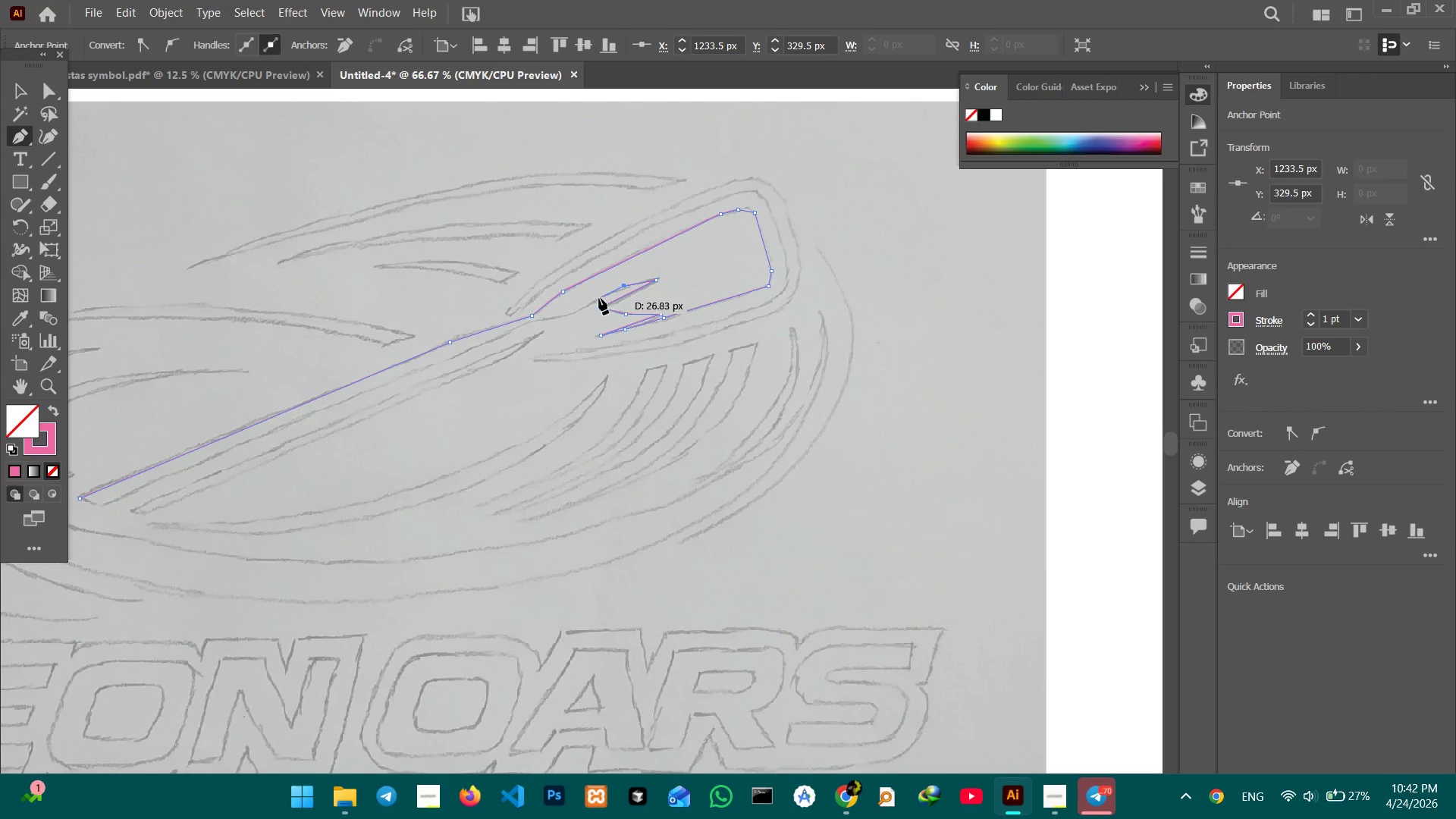 
left_click([597, 299])
 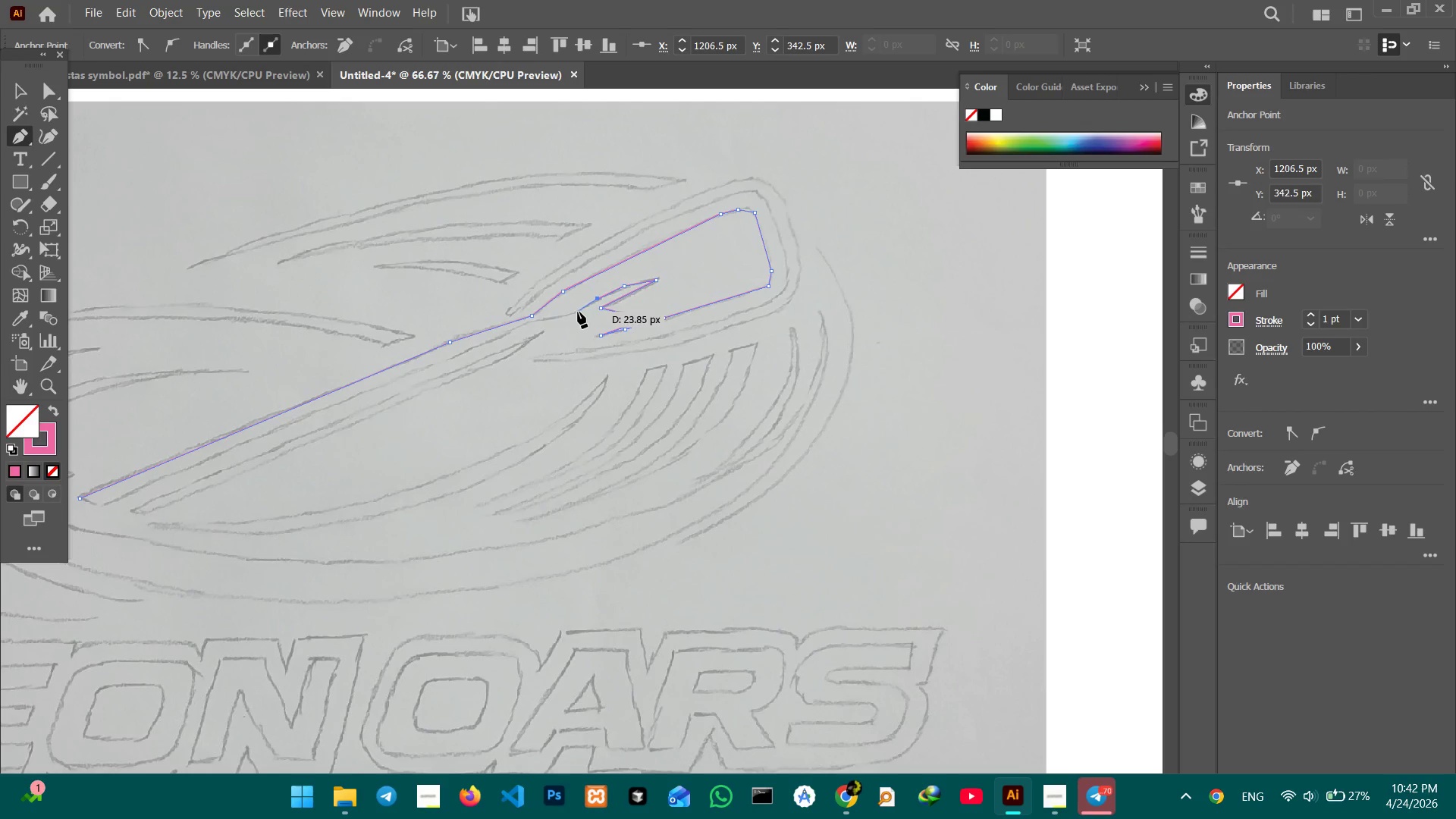 
left_click([577, 312])
 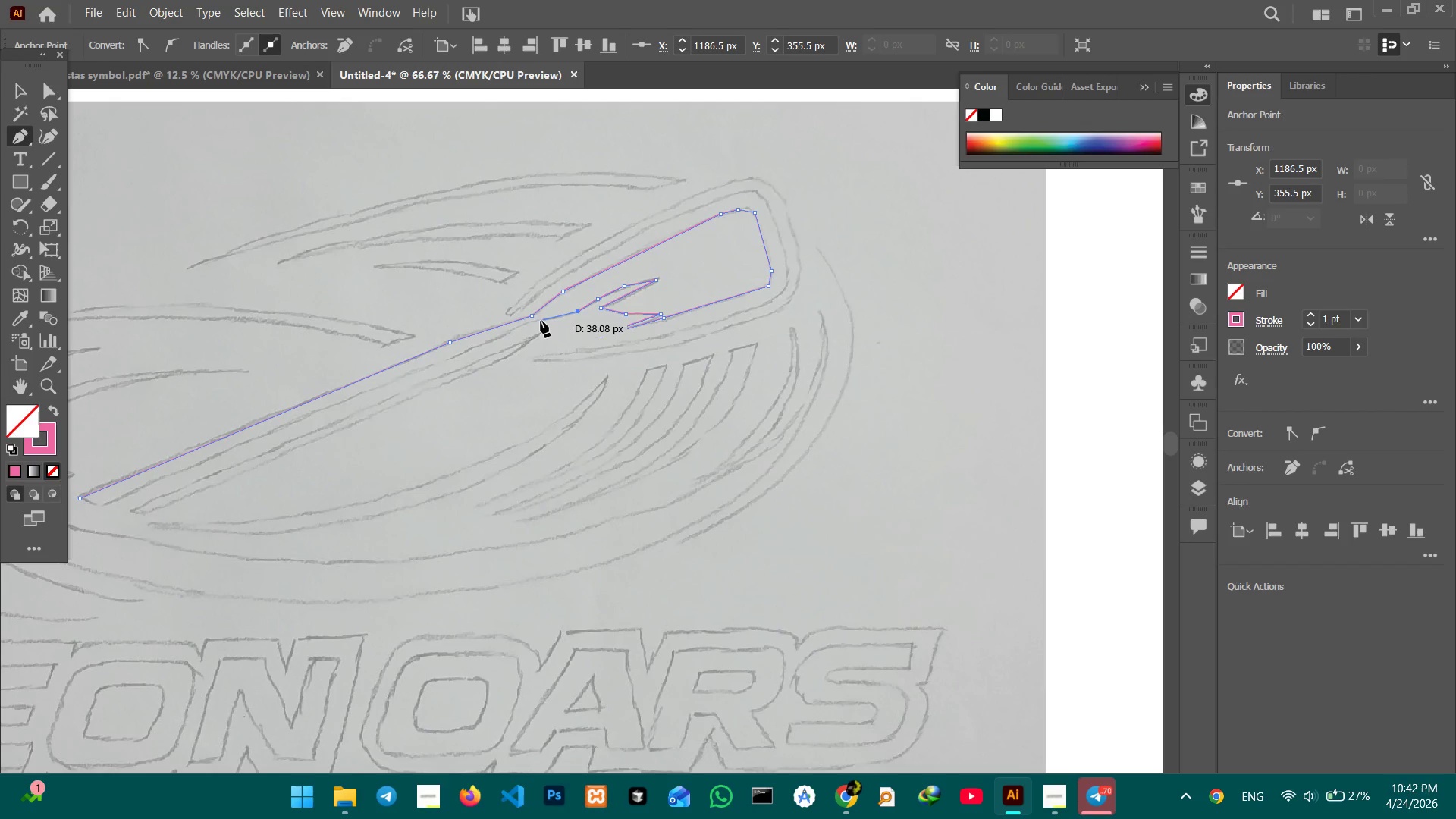 
left_click([538, 321])
 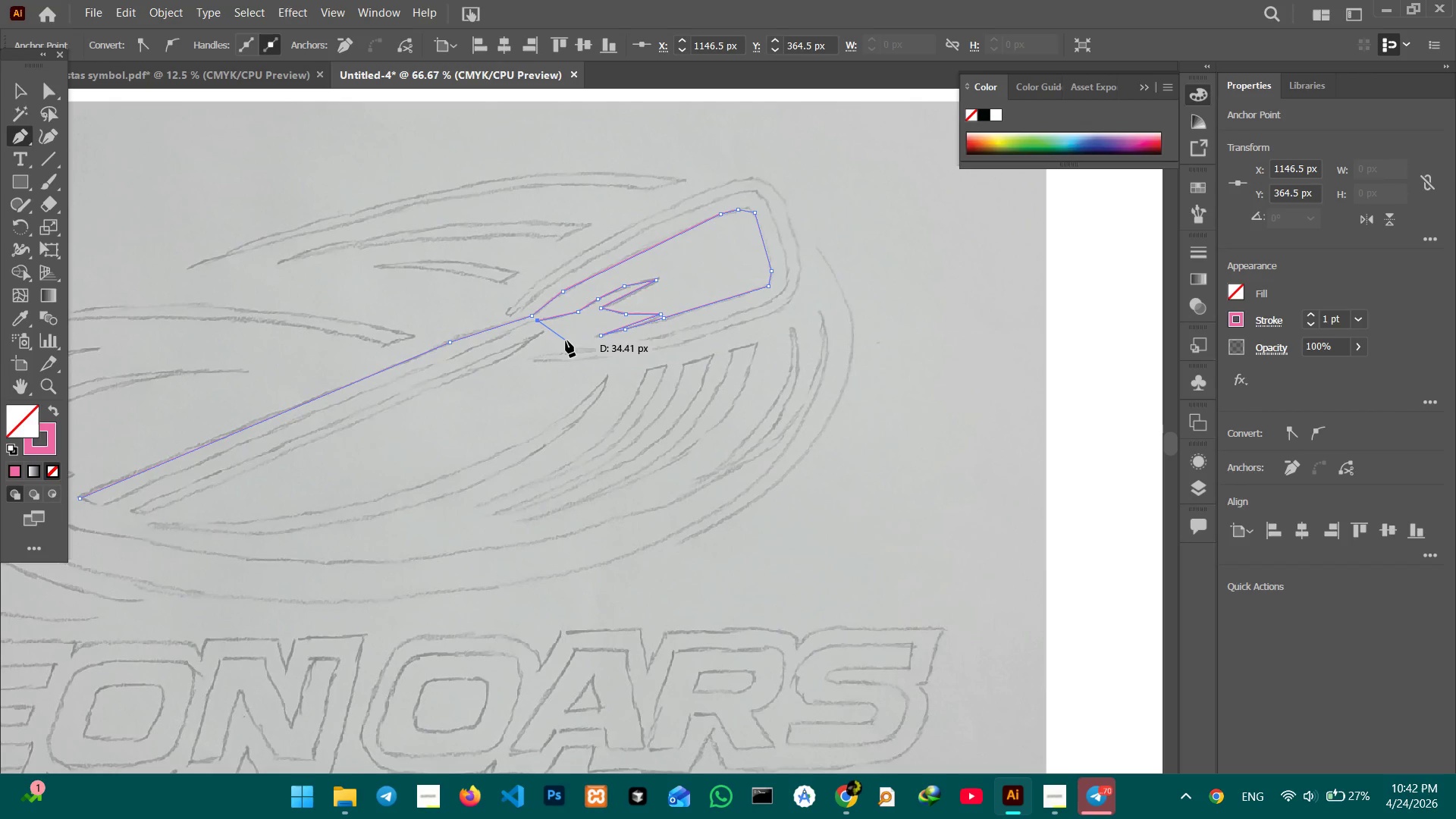 
hold_key(key=Space, duration=0.72)
 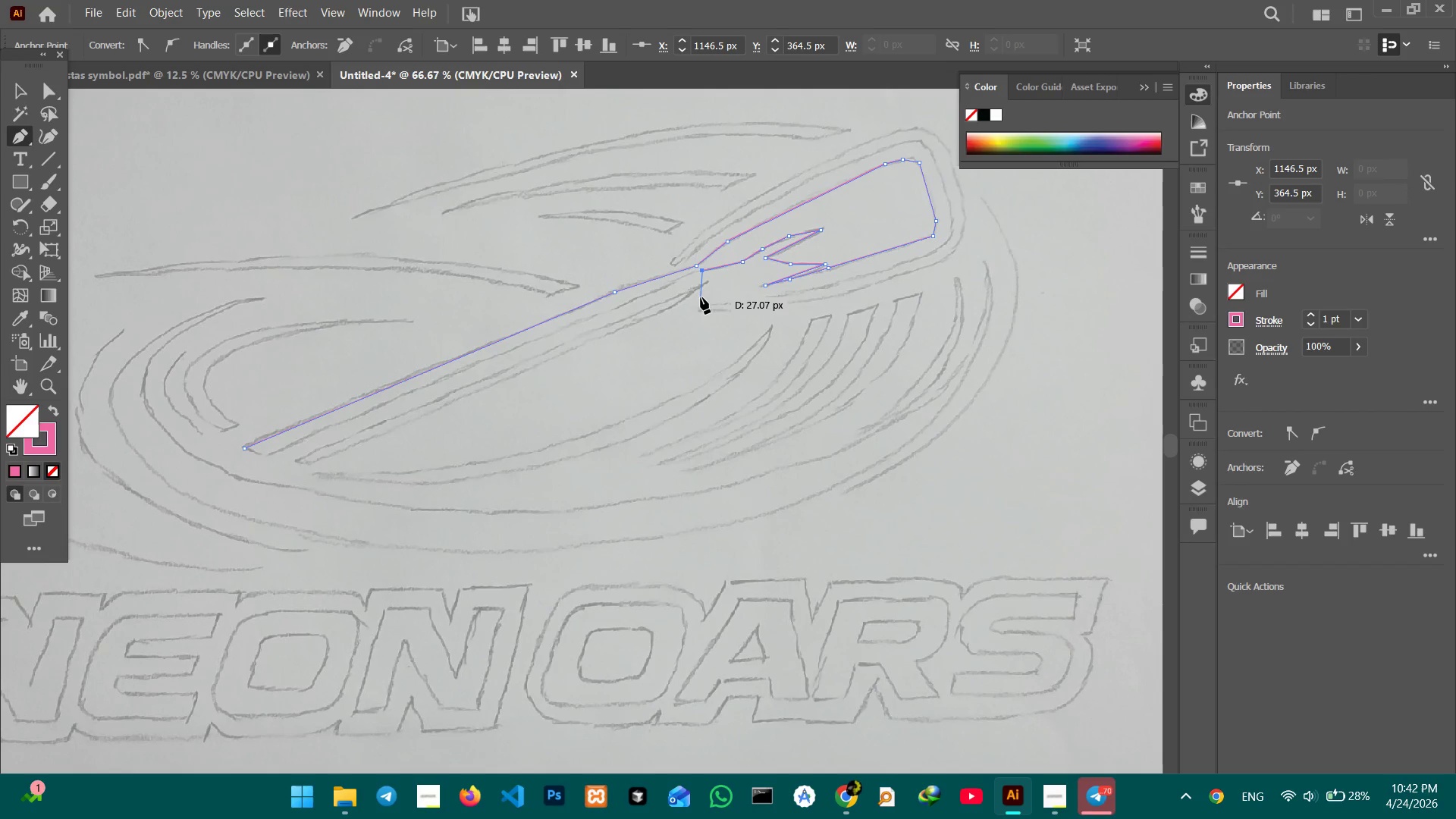 
left_click_drag(start_coordinate=[547, 350], to_coordinate=[711, 300])
 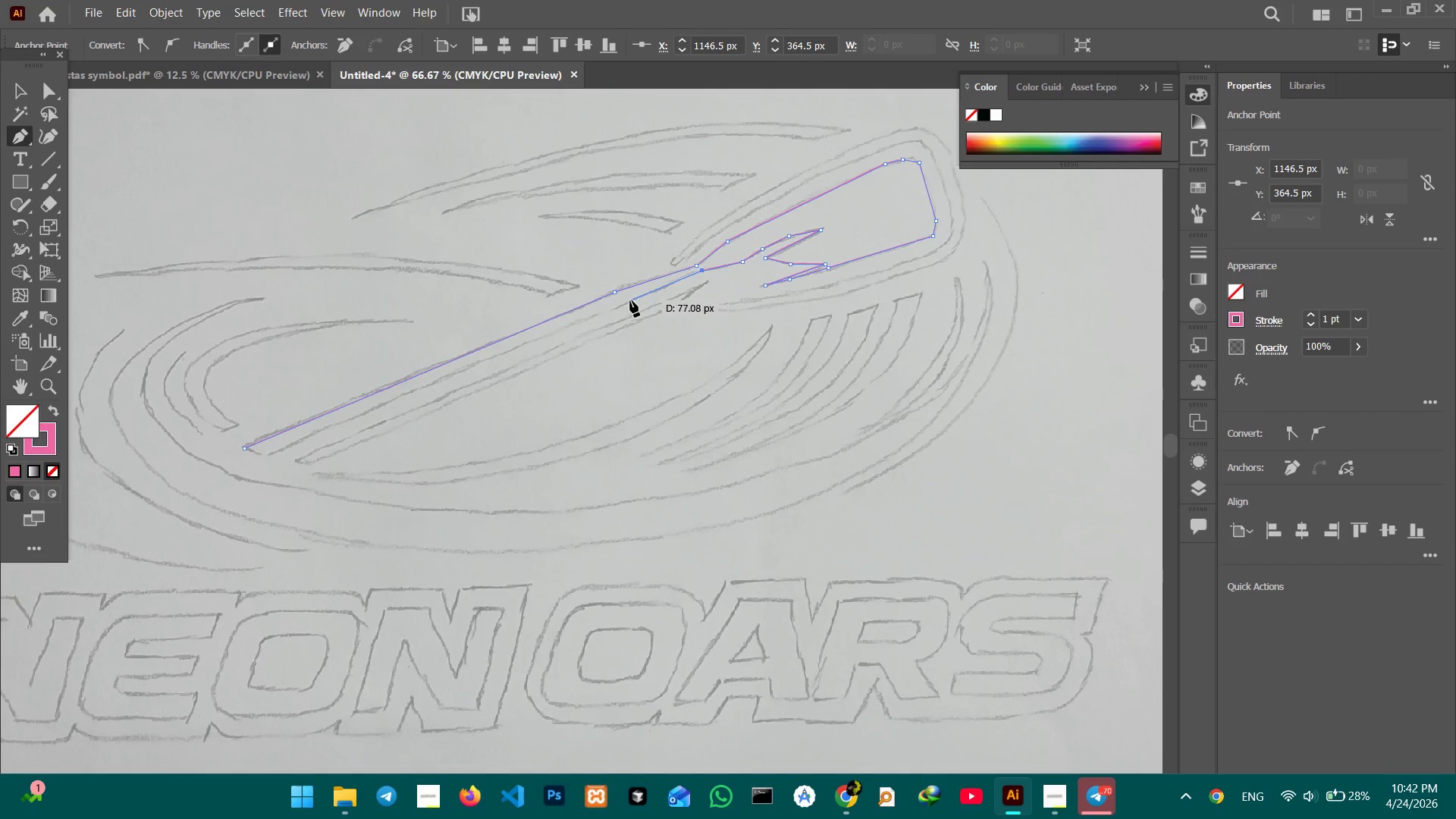 
left_click([624, 303])
 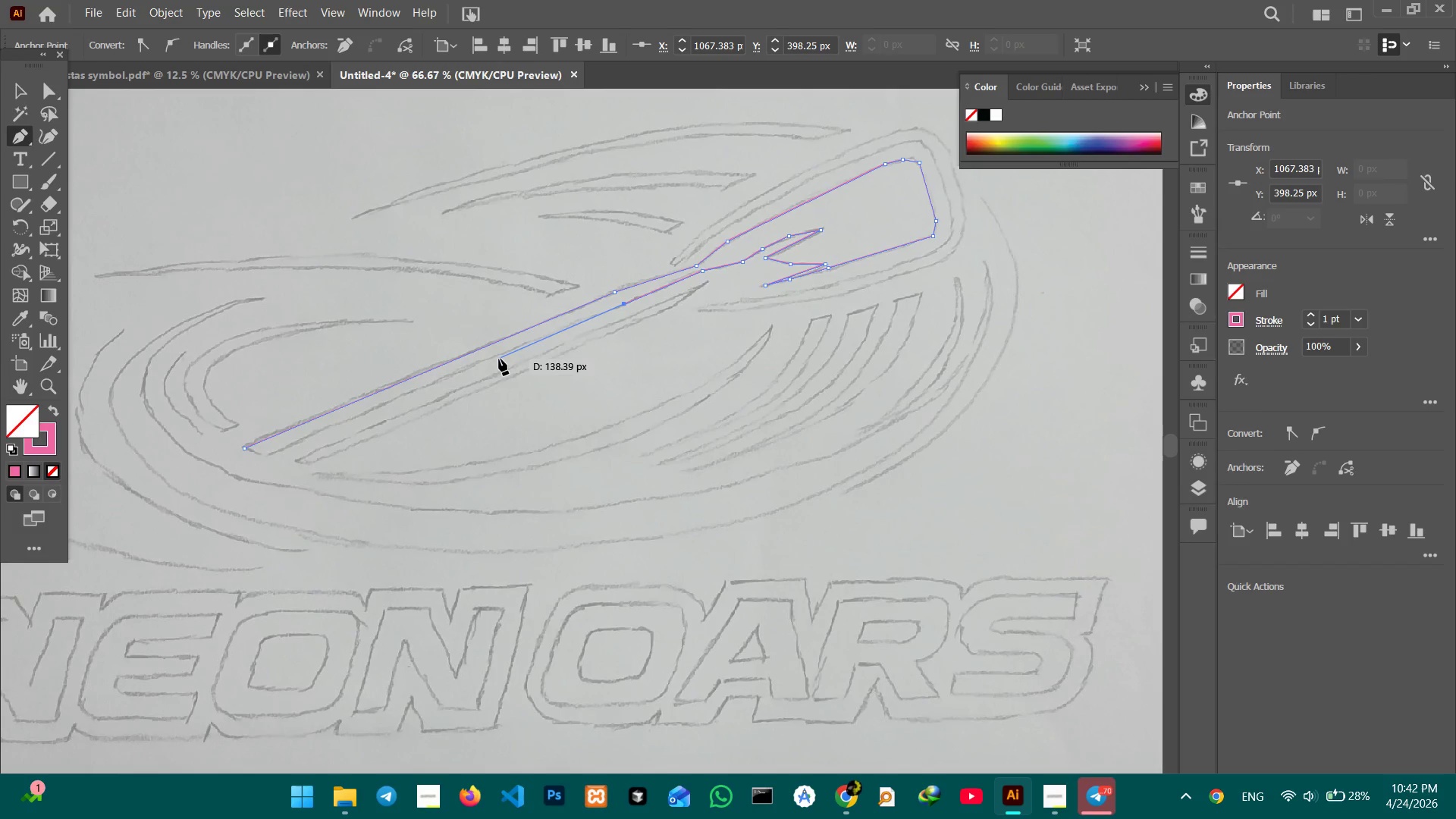 
left_click([485, 360])
 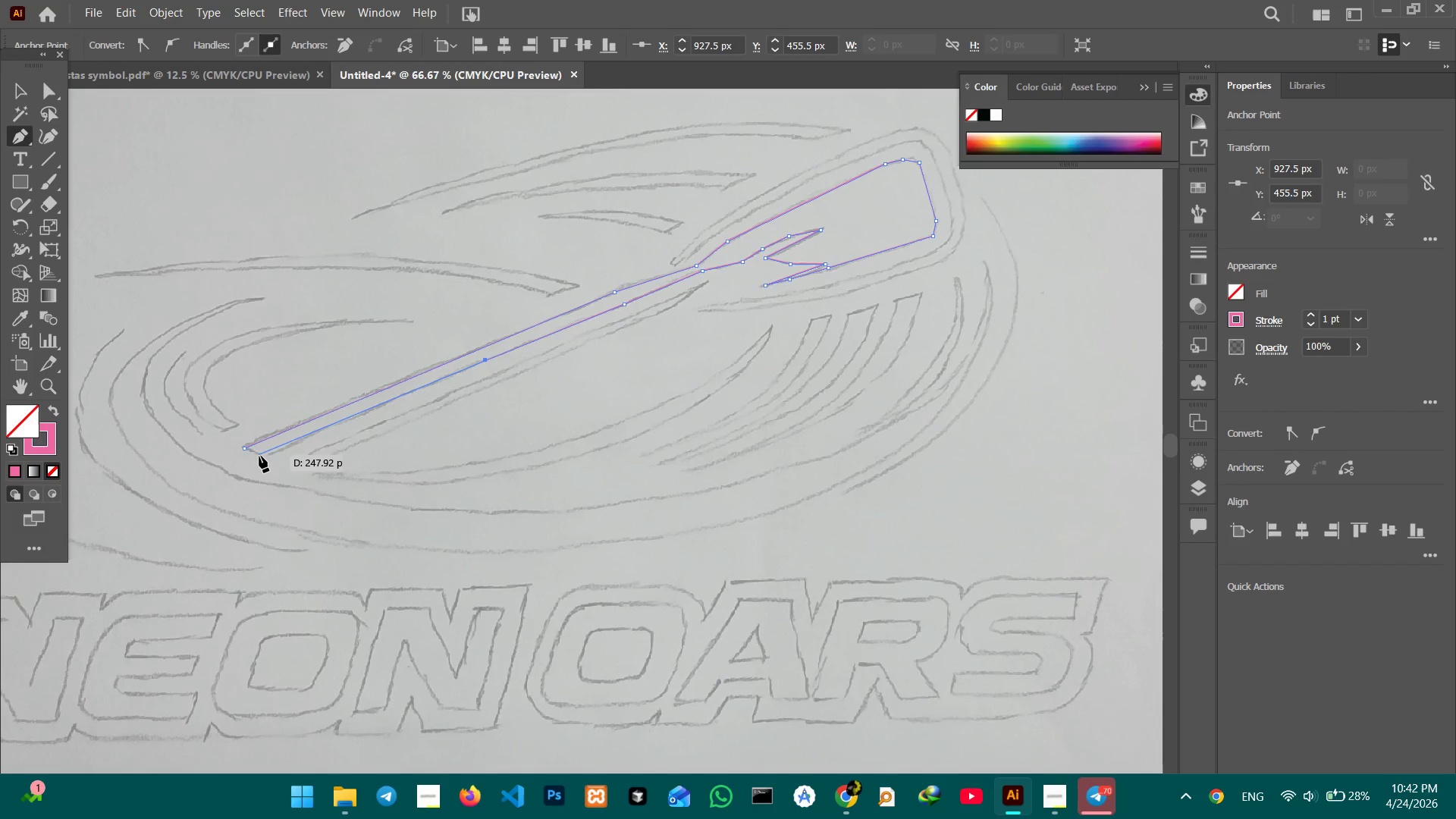 
left_click([265, 457])
 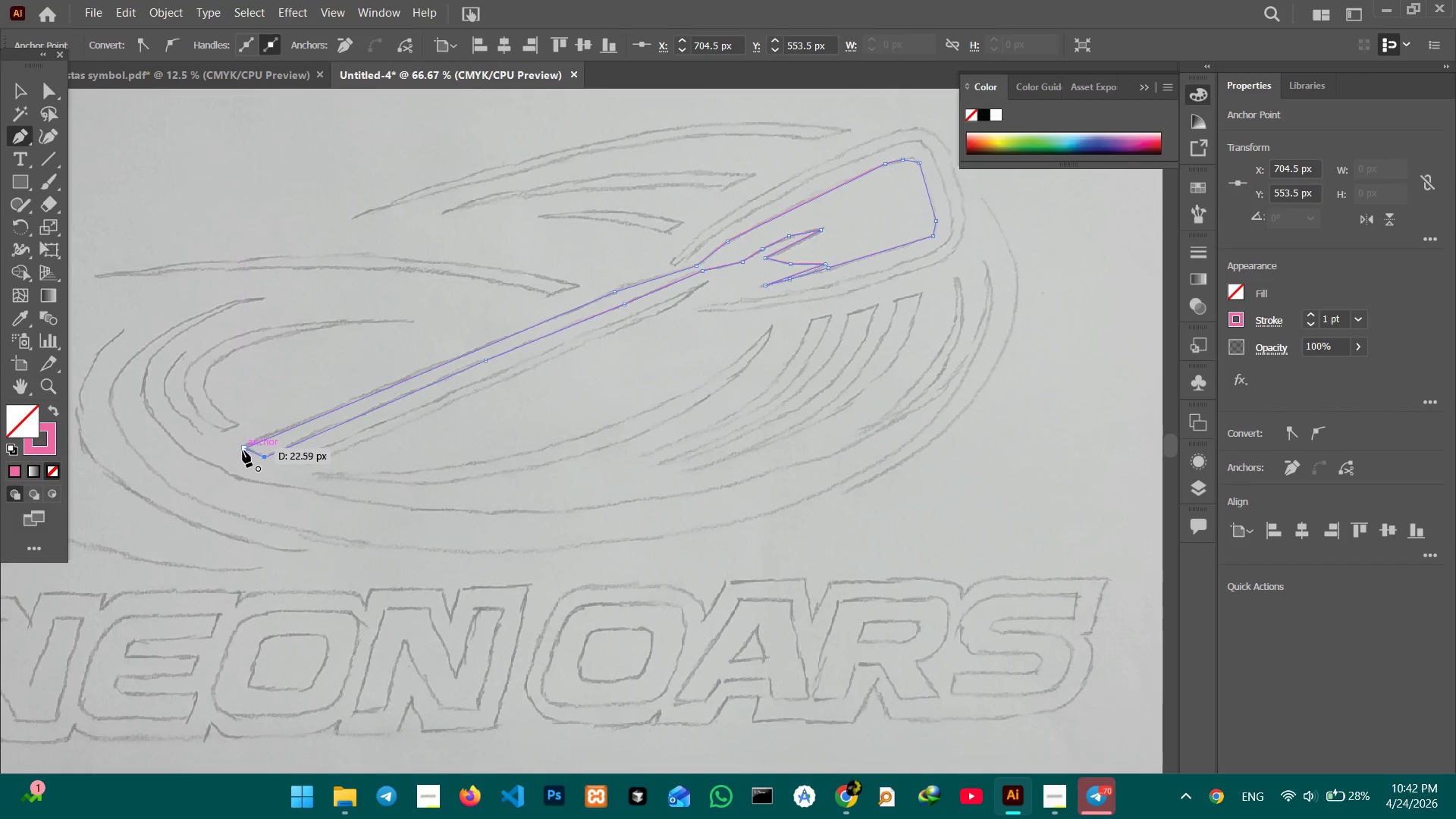 
left_click([243, 450])
 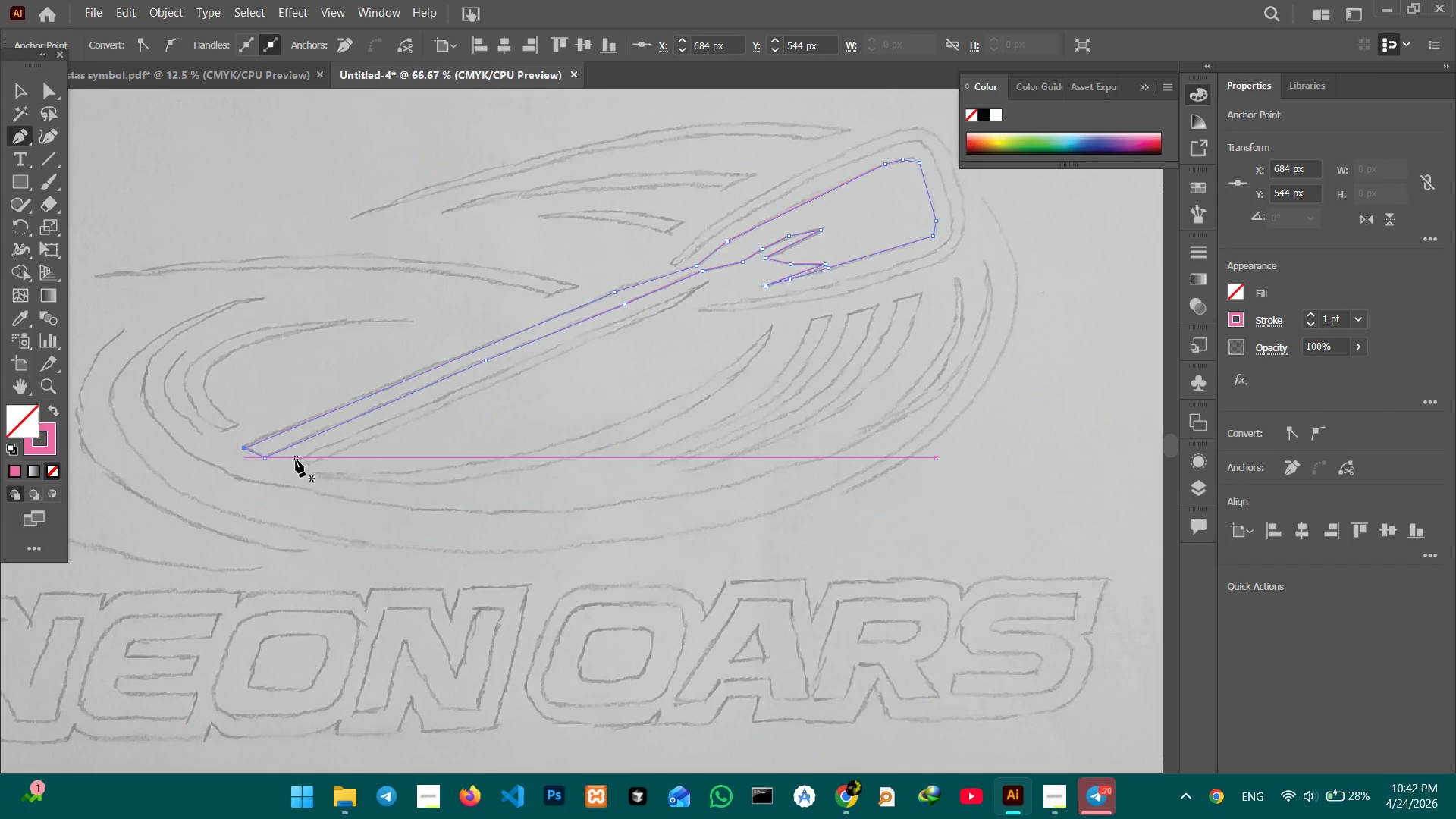 
left_click([296, 460])
 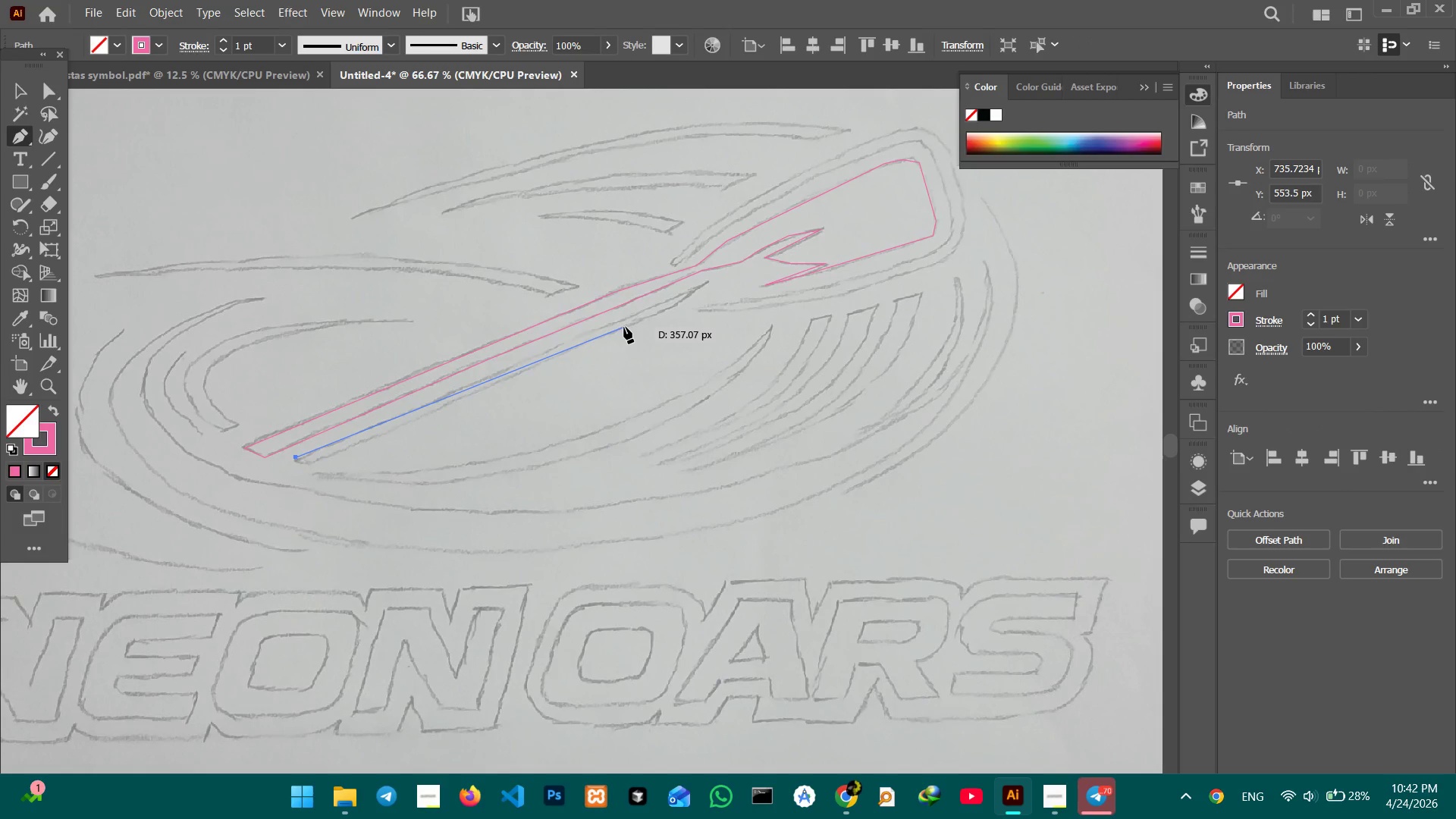 
key(Control+Z)
 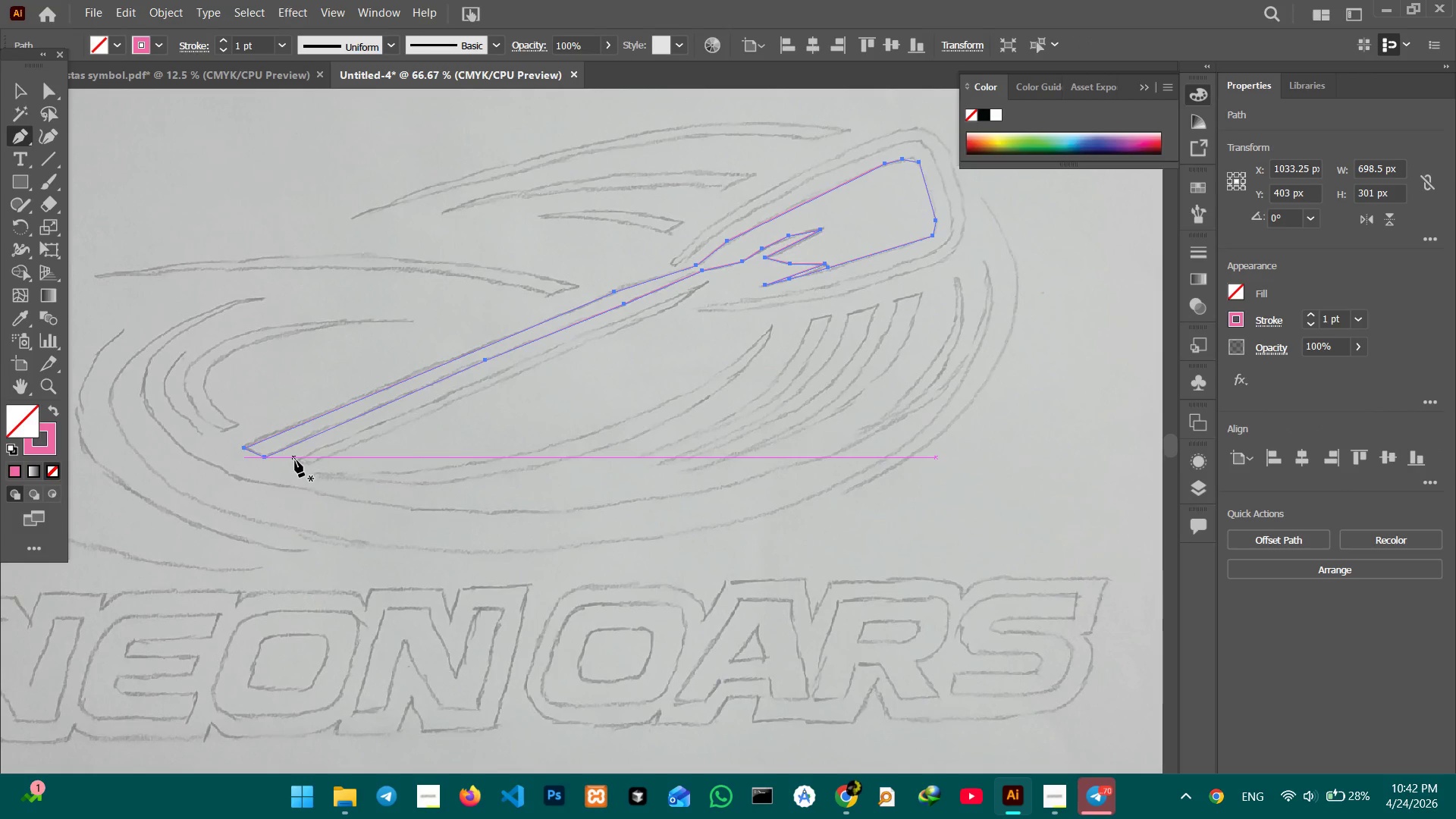 
left_click([295, 461])
 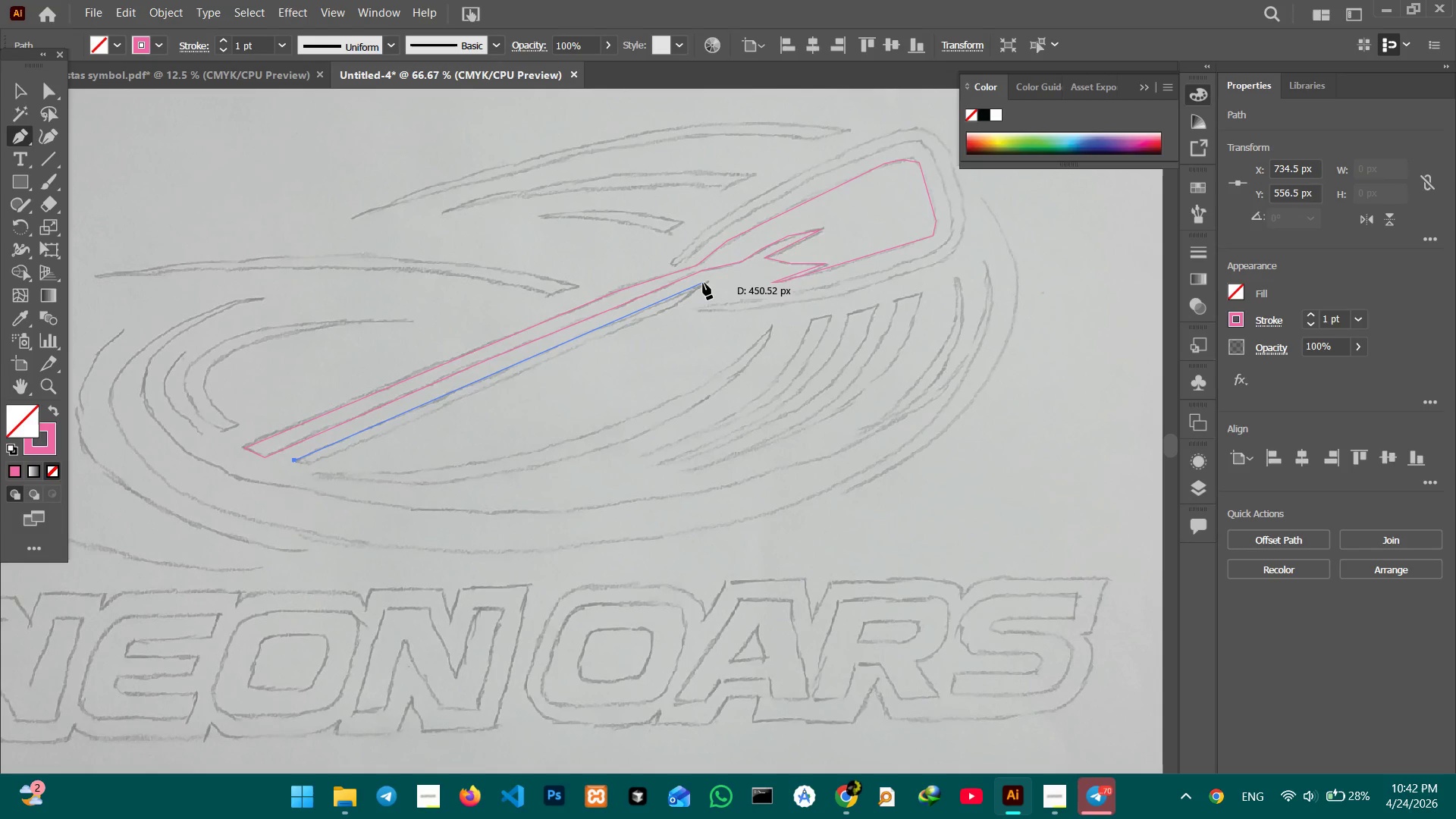 
left_click([703, 285])
 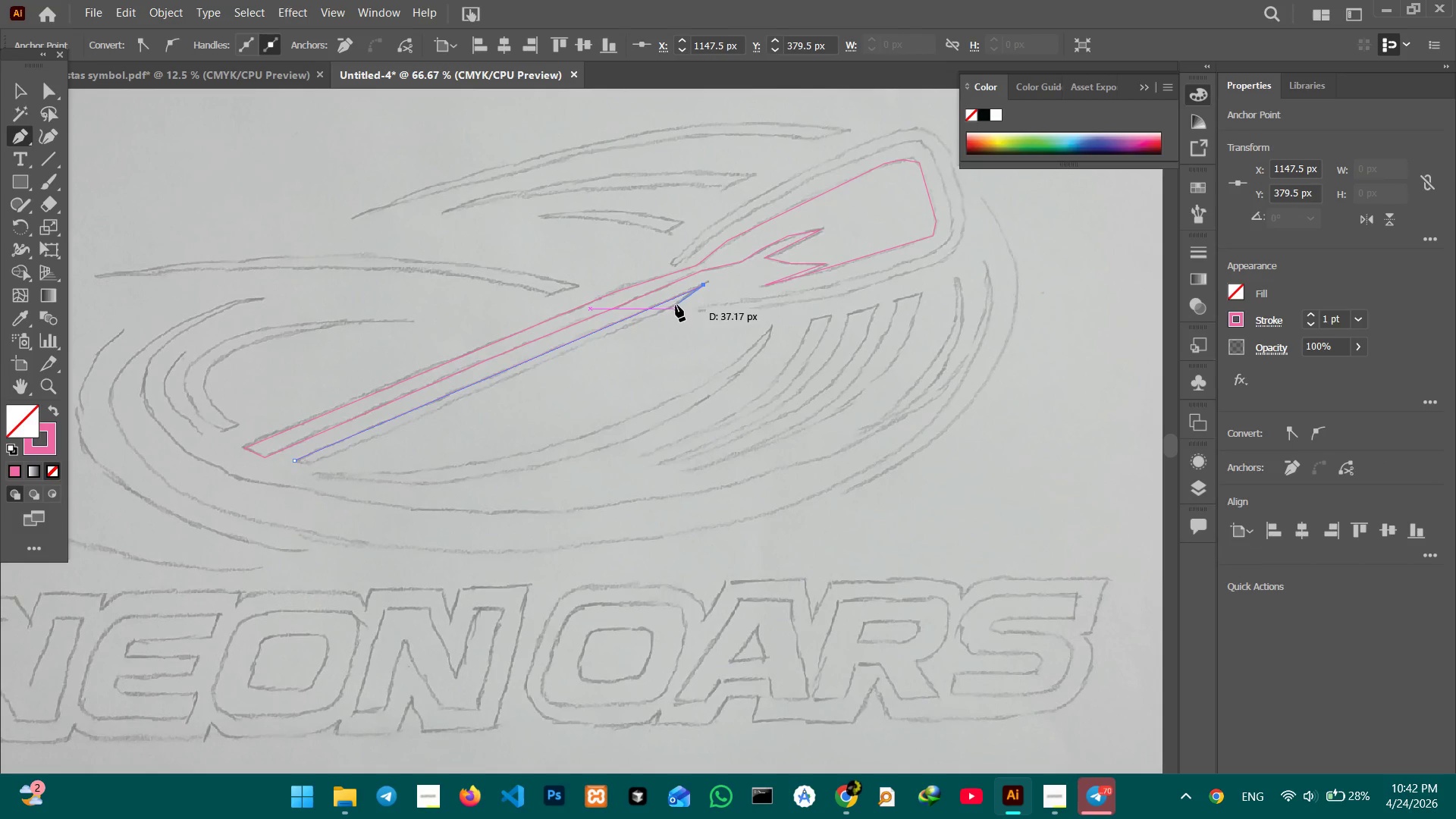 
left_click([677, 302])
 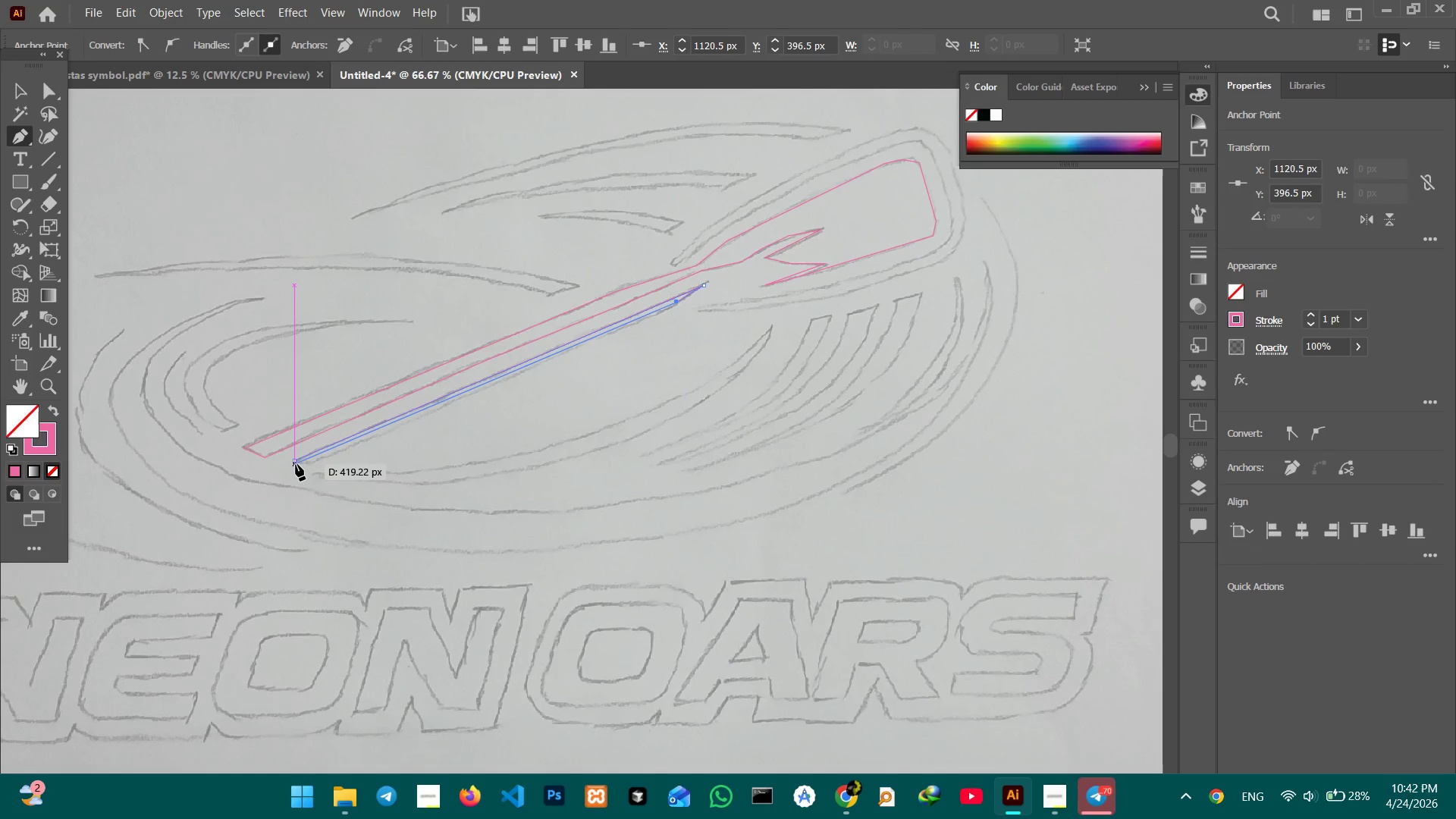 
hold_key(key=ShiftLeft, duration=0.53)
 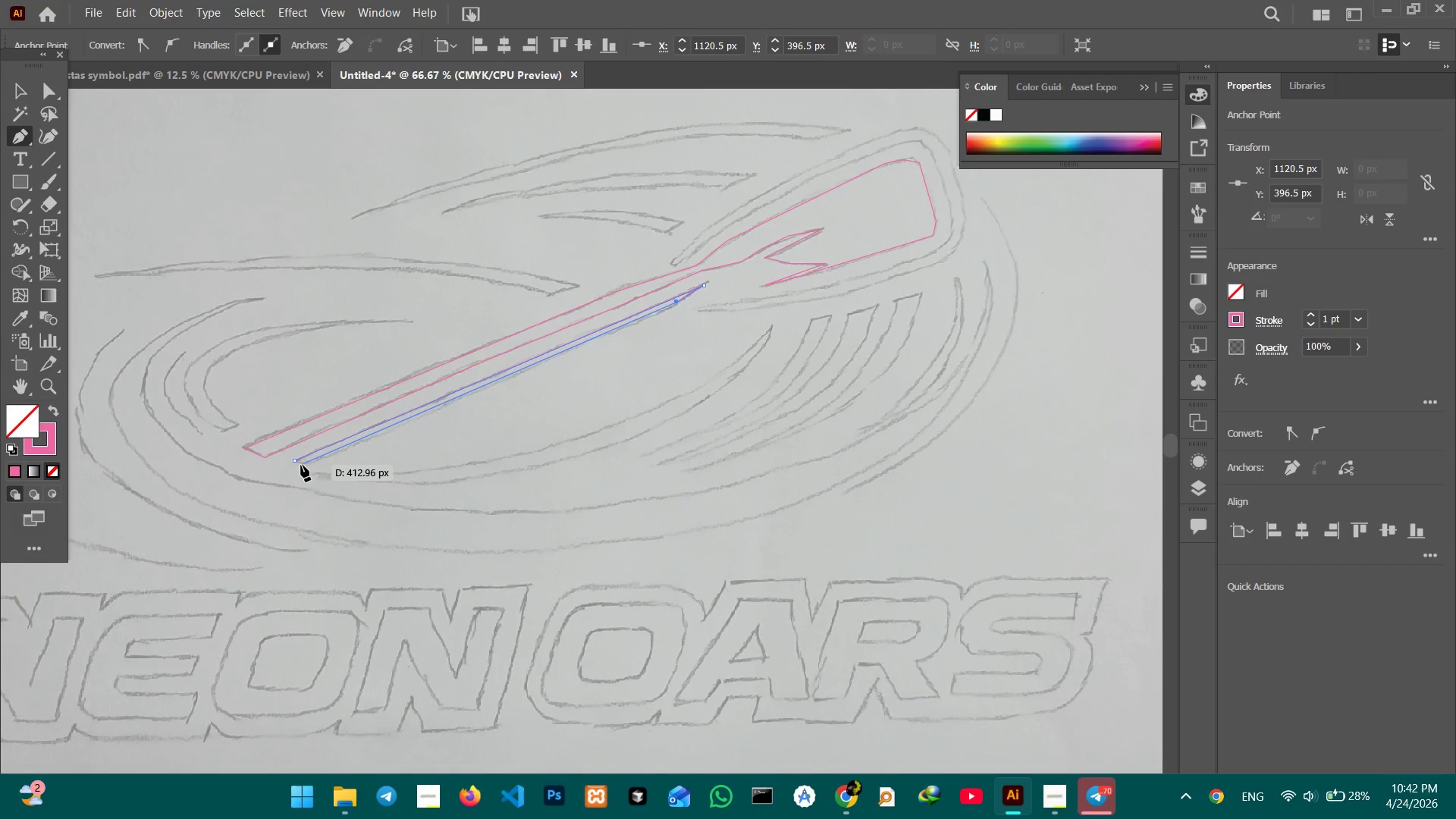 
left_click([301, 465])
 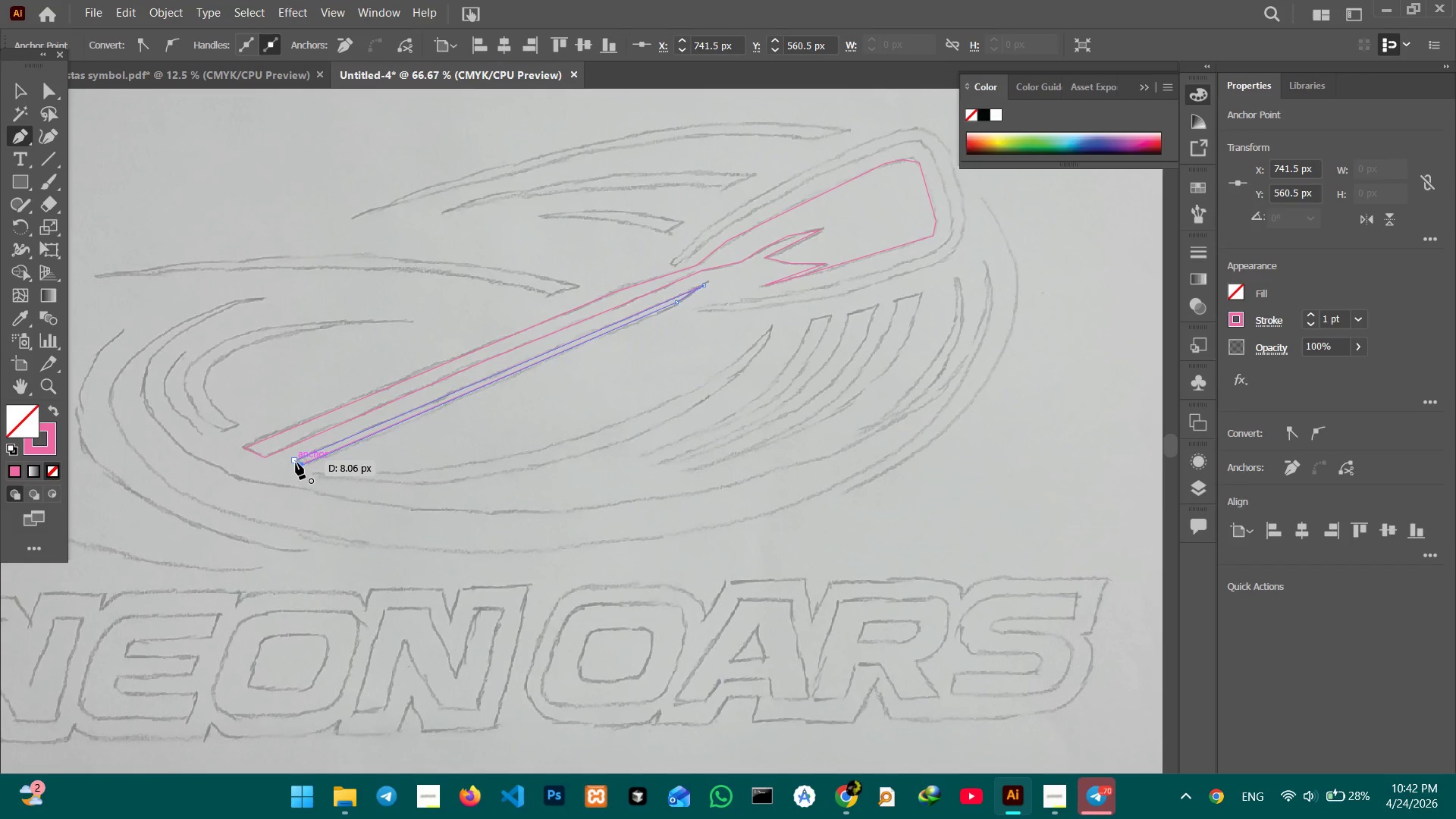 
left_click([296, 463])
 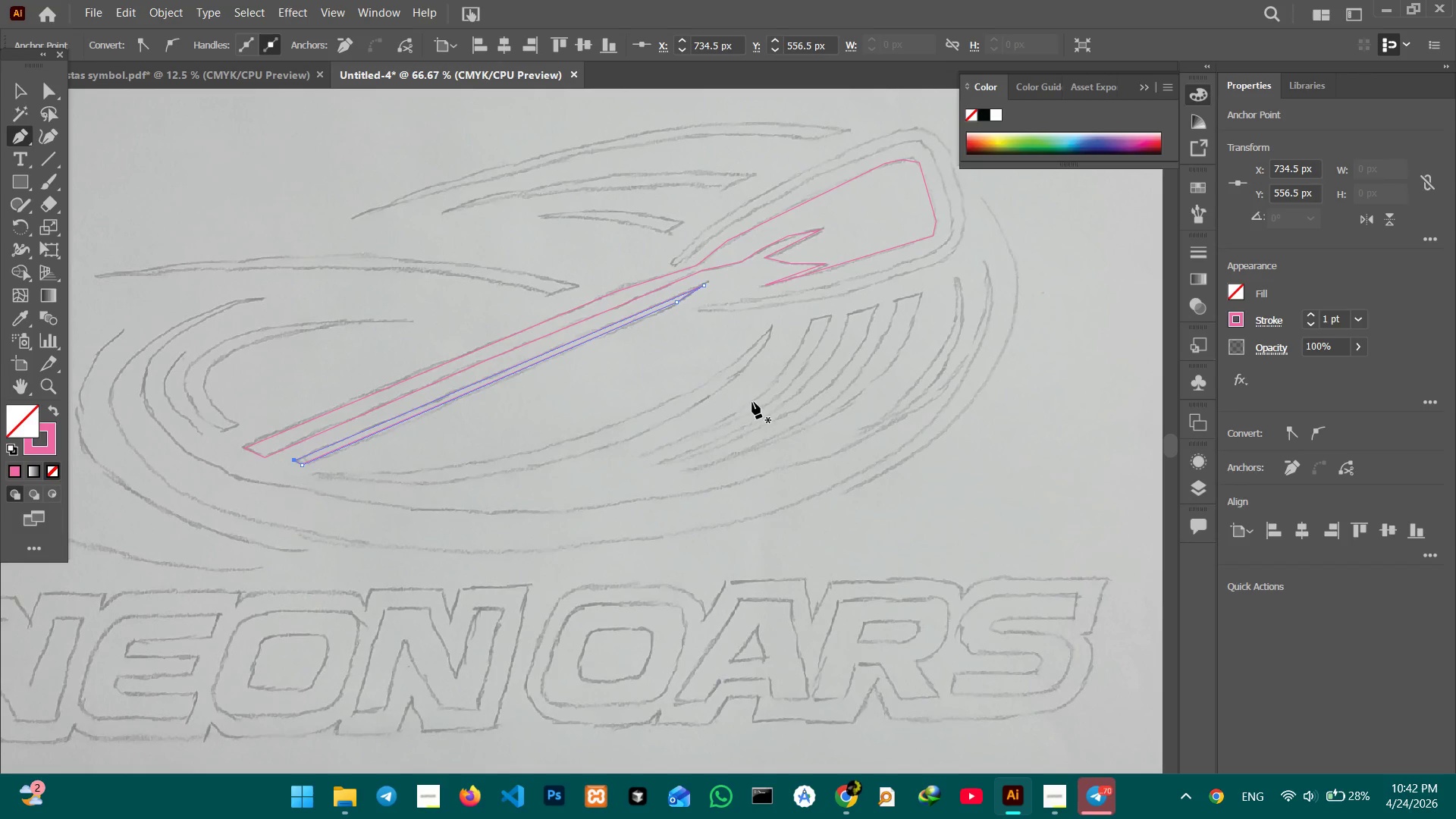 
hold_key(key=Space, duration=0.86)
 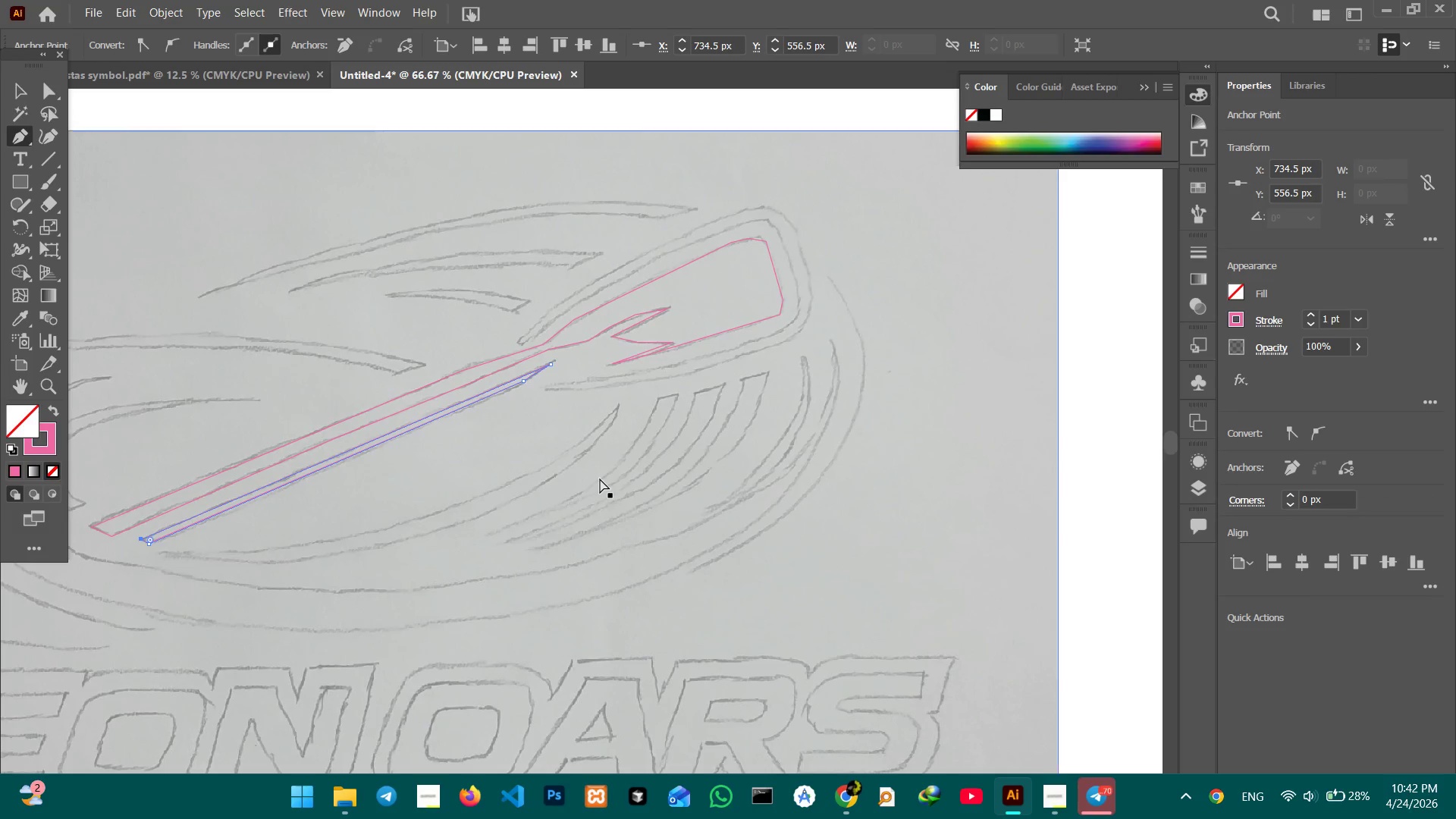 
left_click_drag(start_coordinate=[777, 419], to_coordinate=[624, 497])
 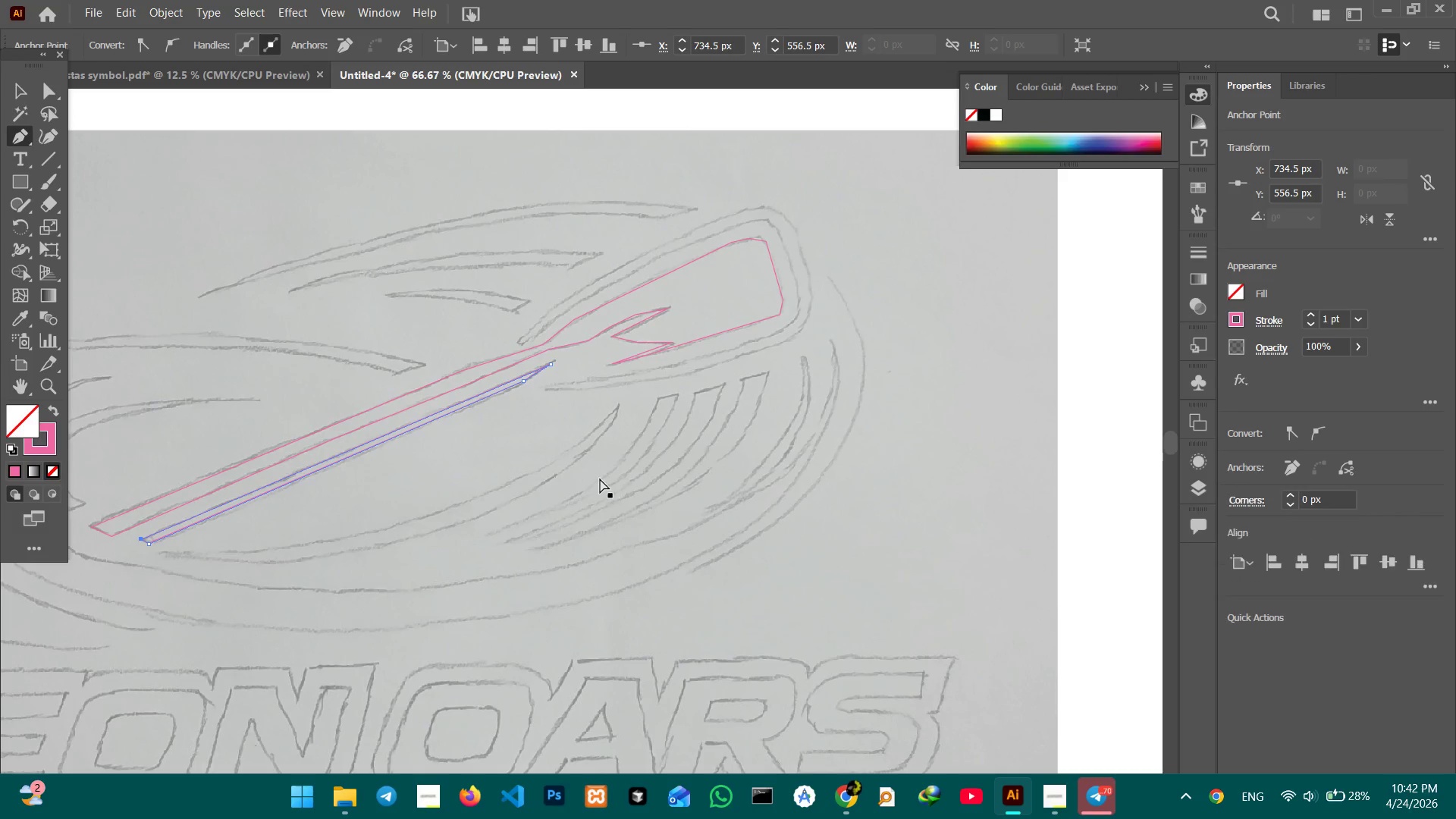 
key(Control+Equal)
 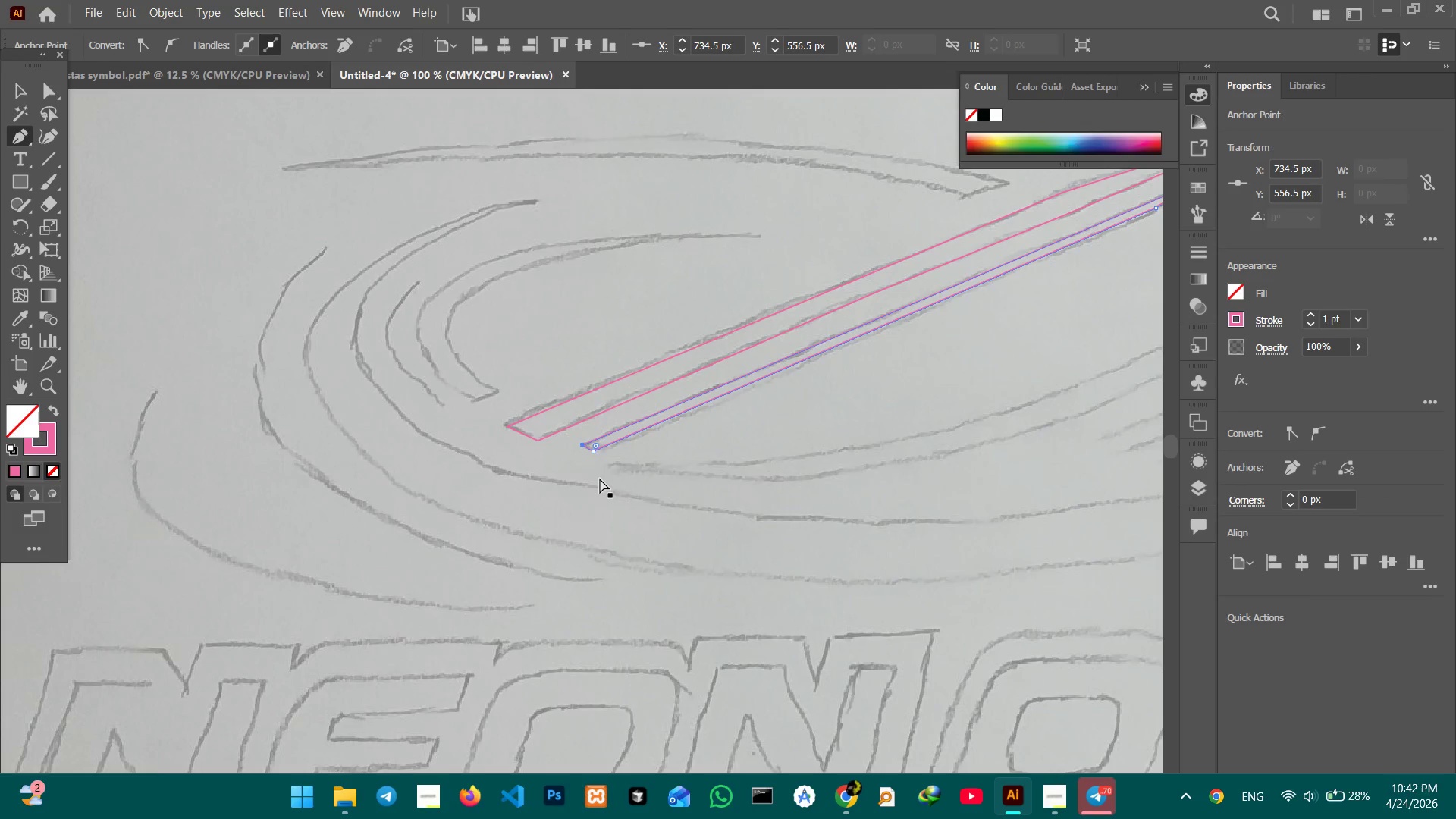 
key(Control+Equal)
 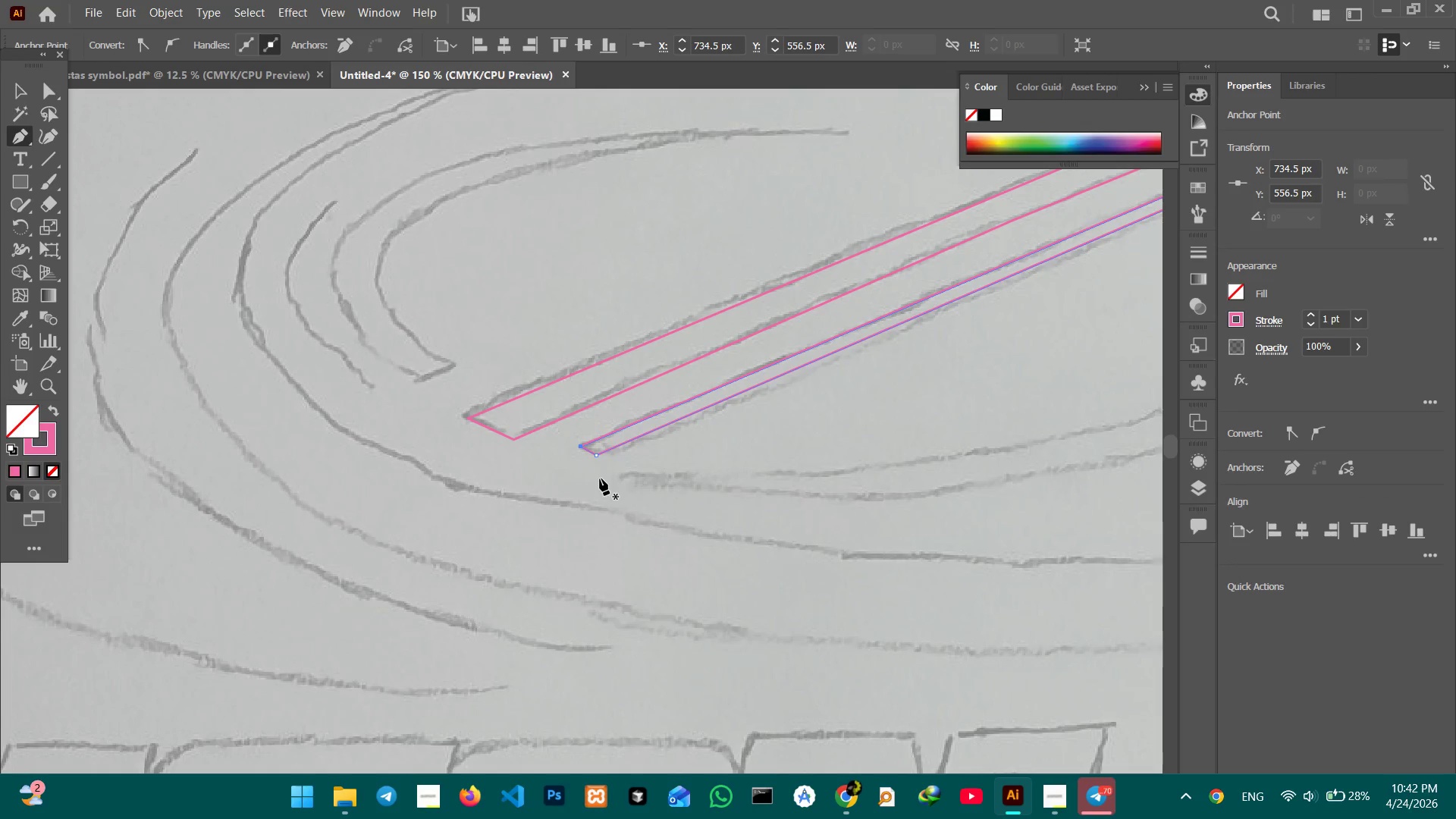 
hold_key(key=Space, duration=1.5)
 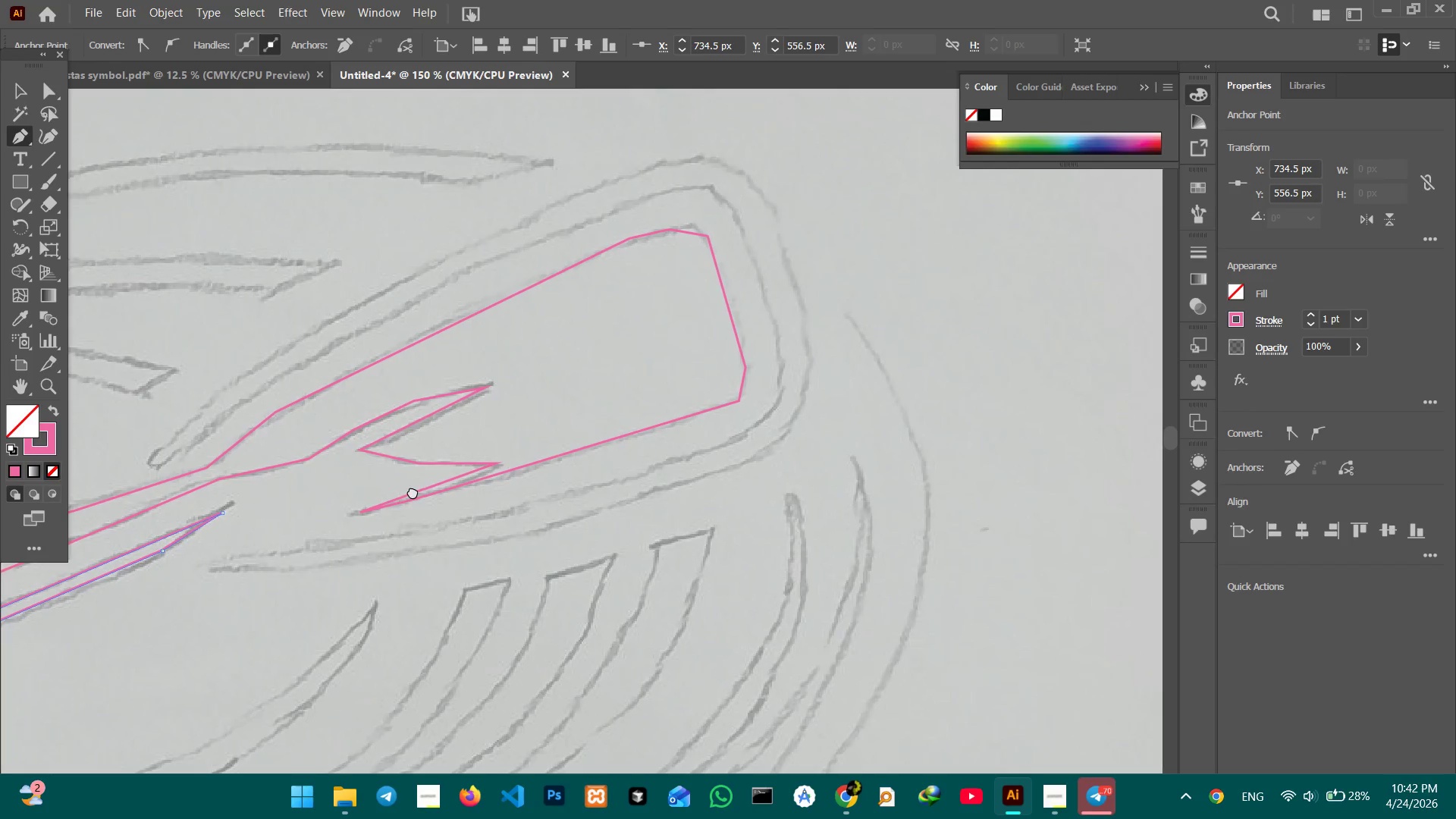 
left_click_drag(start_coordinate=[808, 372], to_coordinate=[253, 460])
 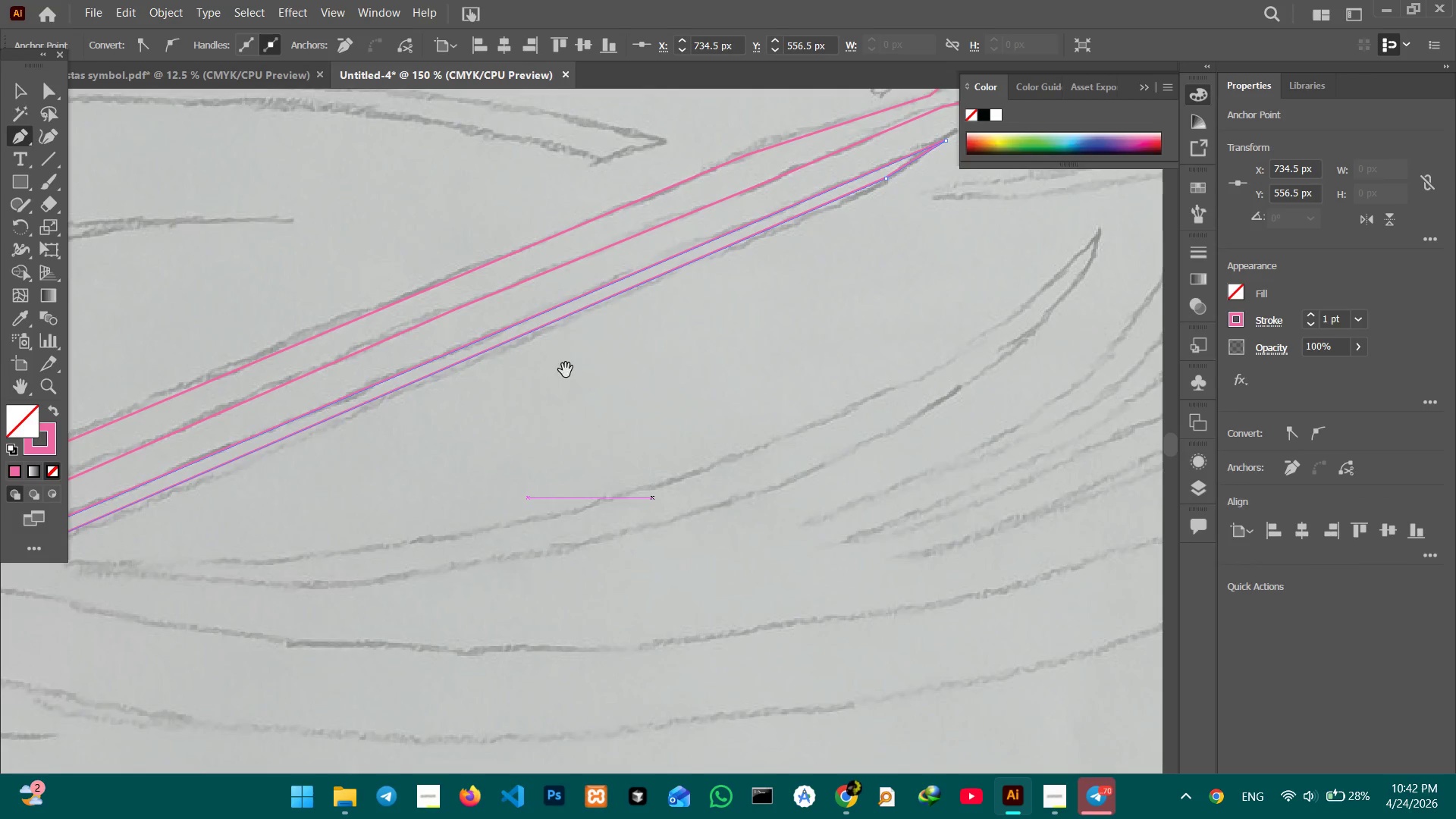 
left_click_drag(start_coordinate=[566, 370], to_coordinate=[194, 574])
 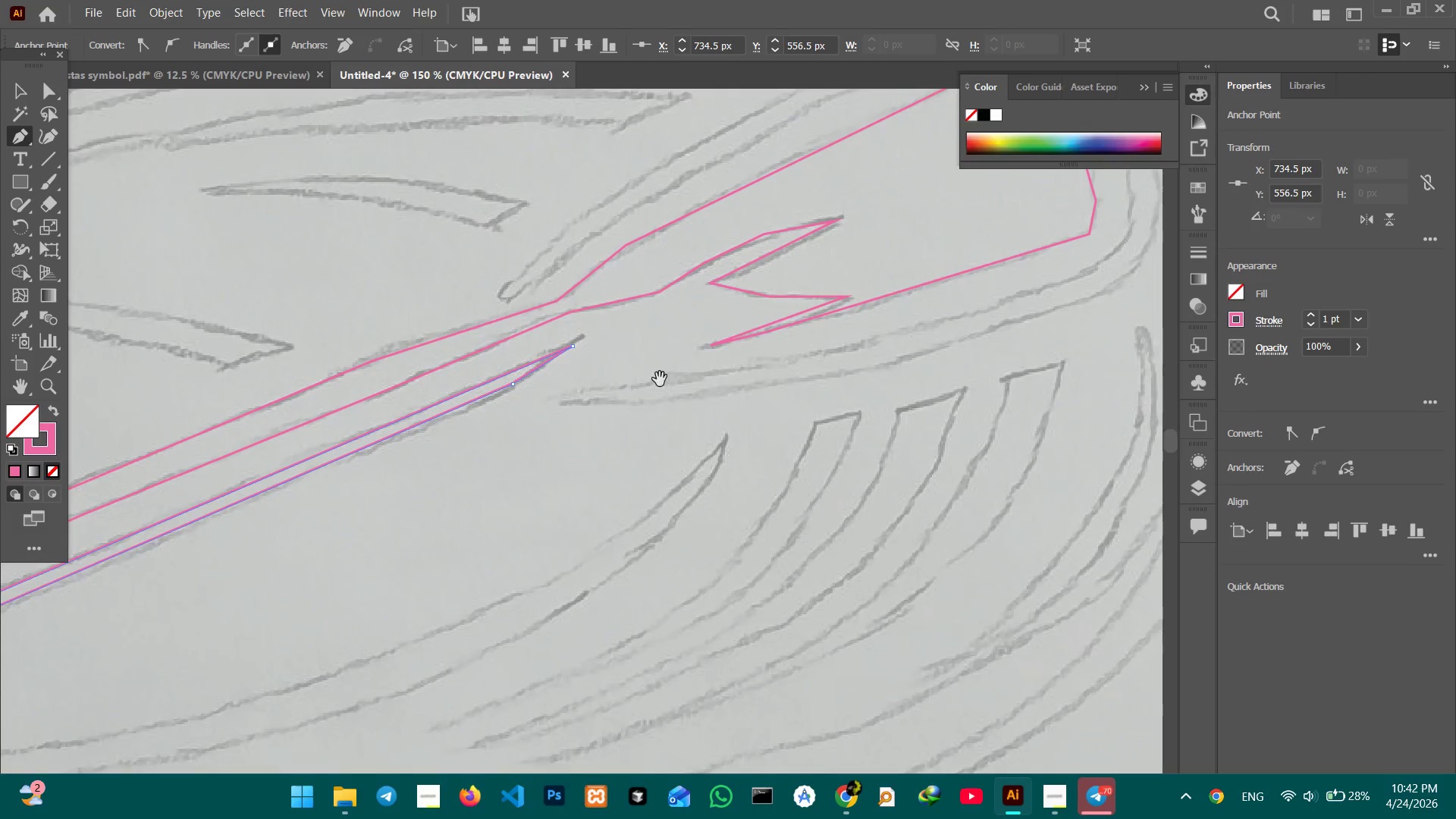 
left_click_drag(start_coordinate=[653, 386], to_coordinate=[337, 548])
 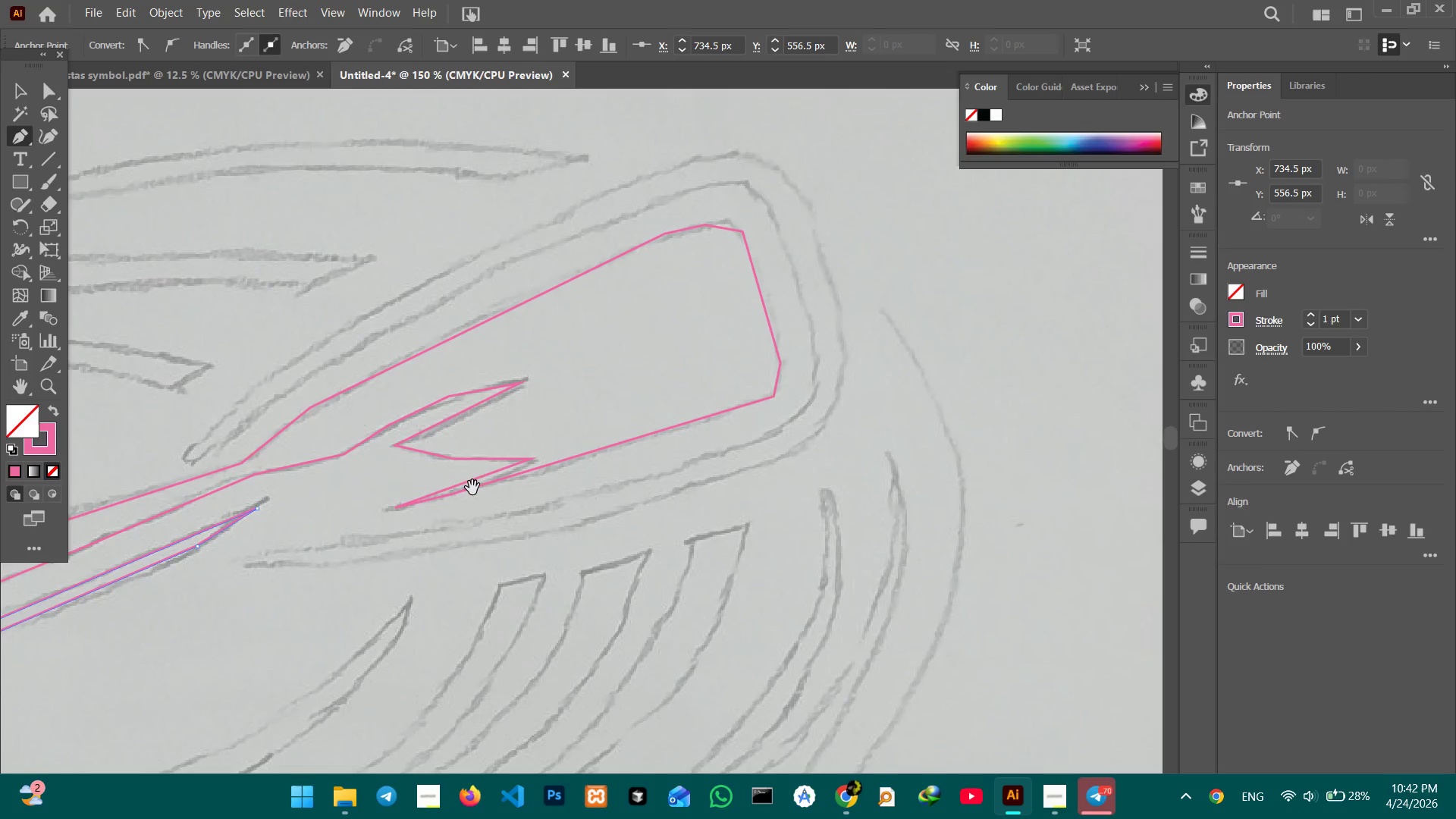 
hold_key(key=Space, duration=0.58)
 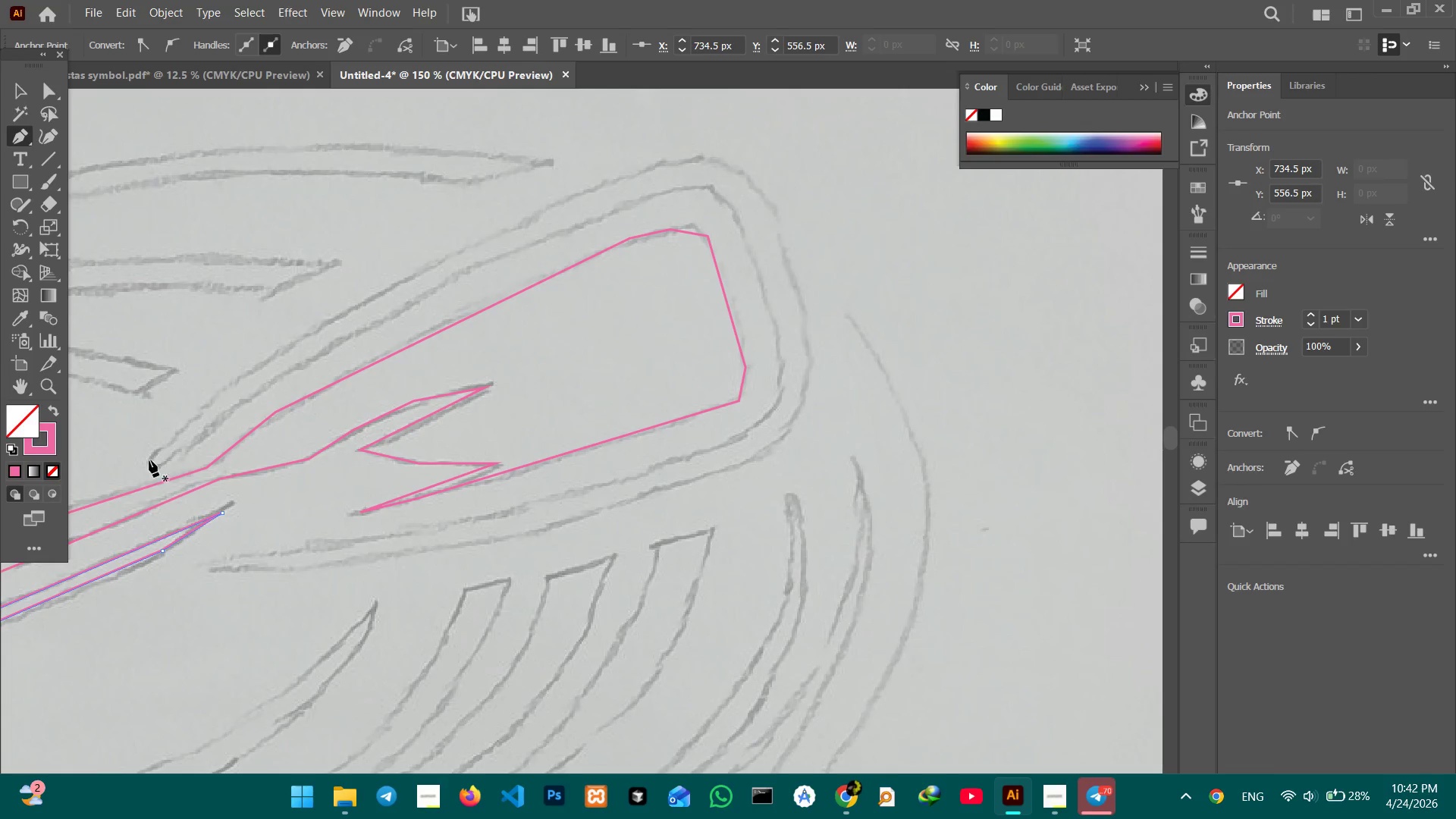 
left_click_drag(start_coordinate=[447, 488], to_coordinate=[413, 491])
 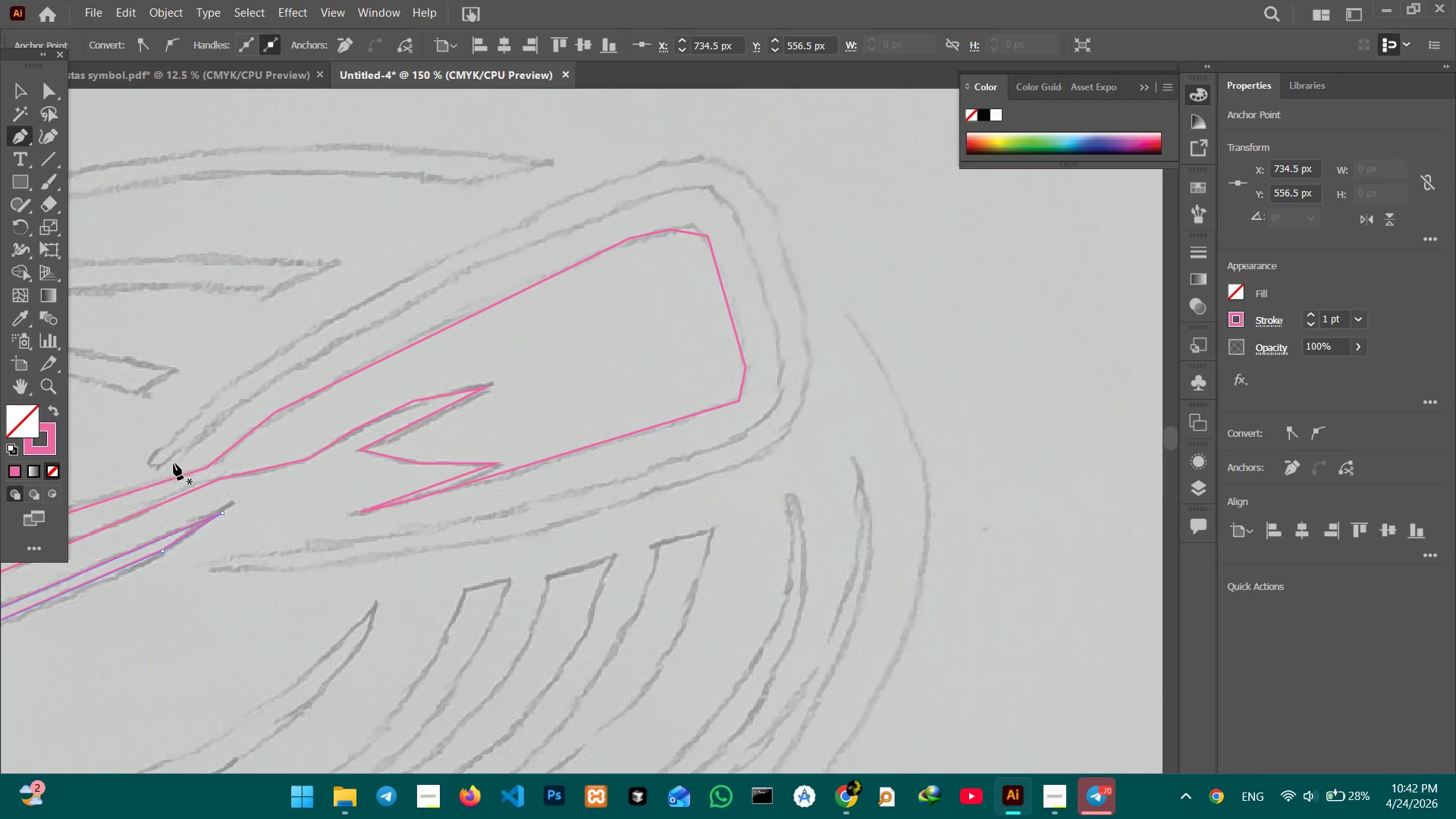 
left_click([168, 465])
 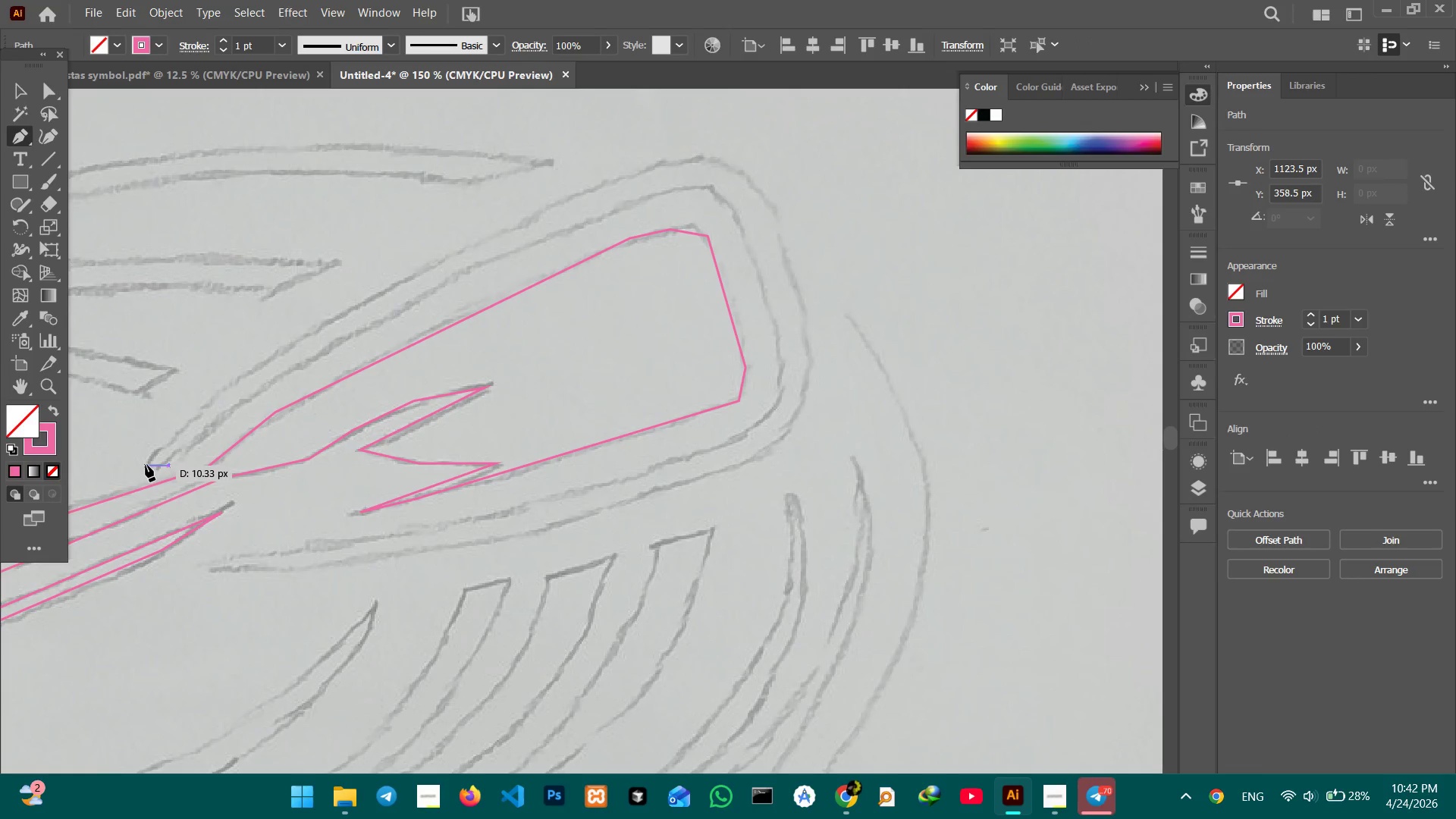 
left_click([146, 465])
 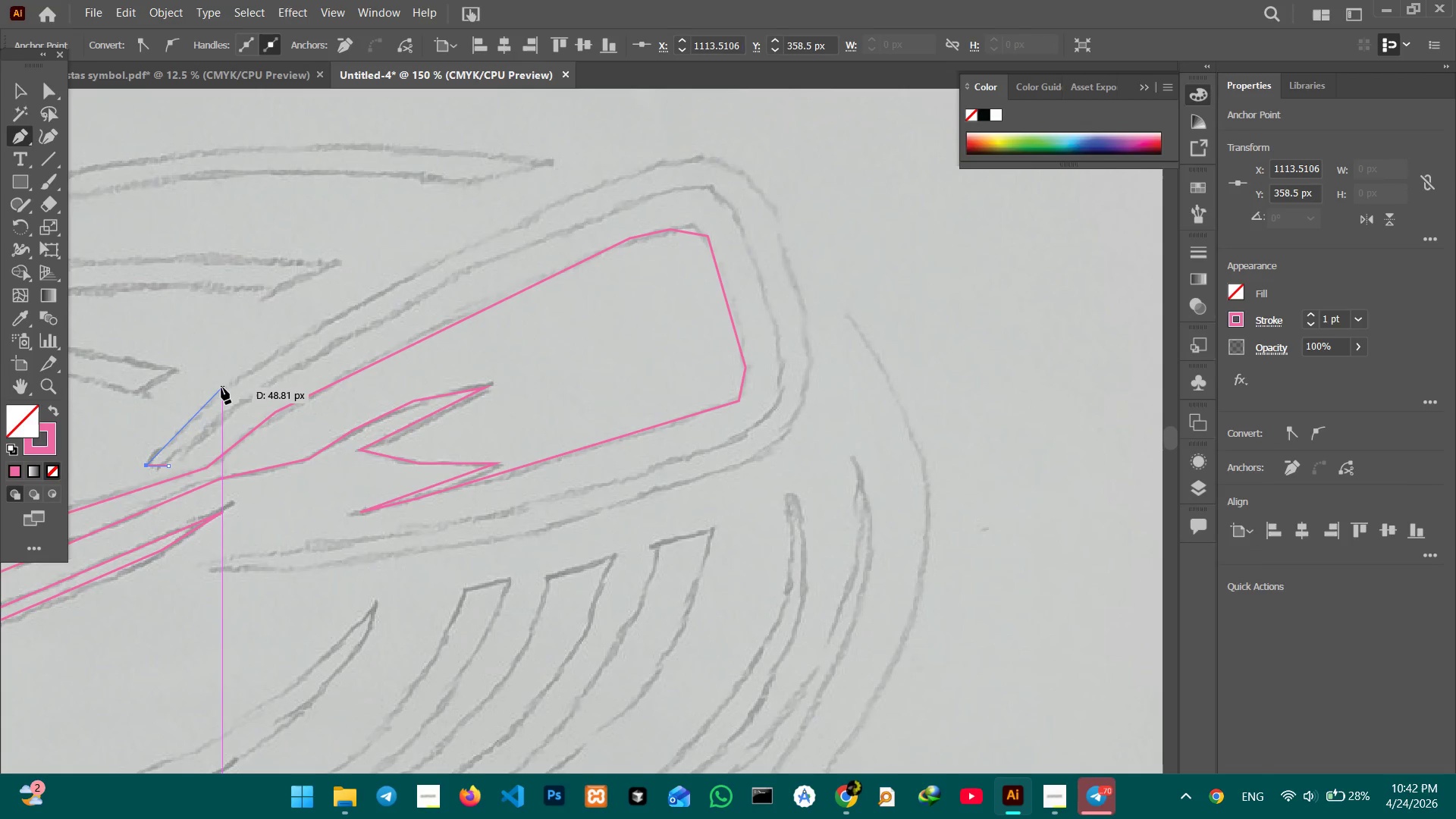 
left_click([222, 388])
 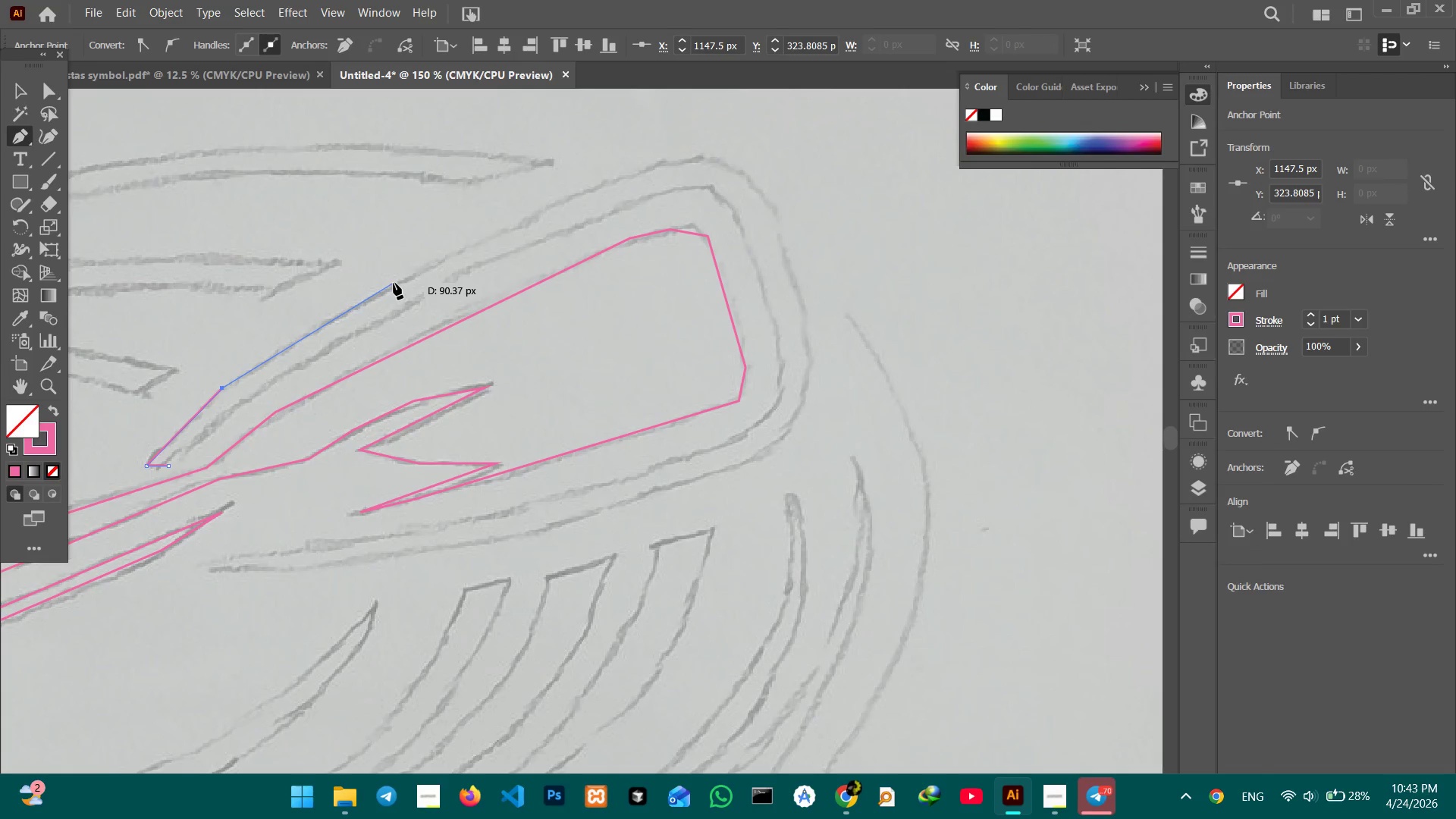 
left_click([394, 284])
 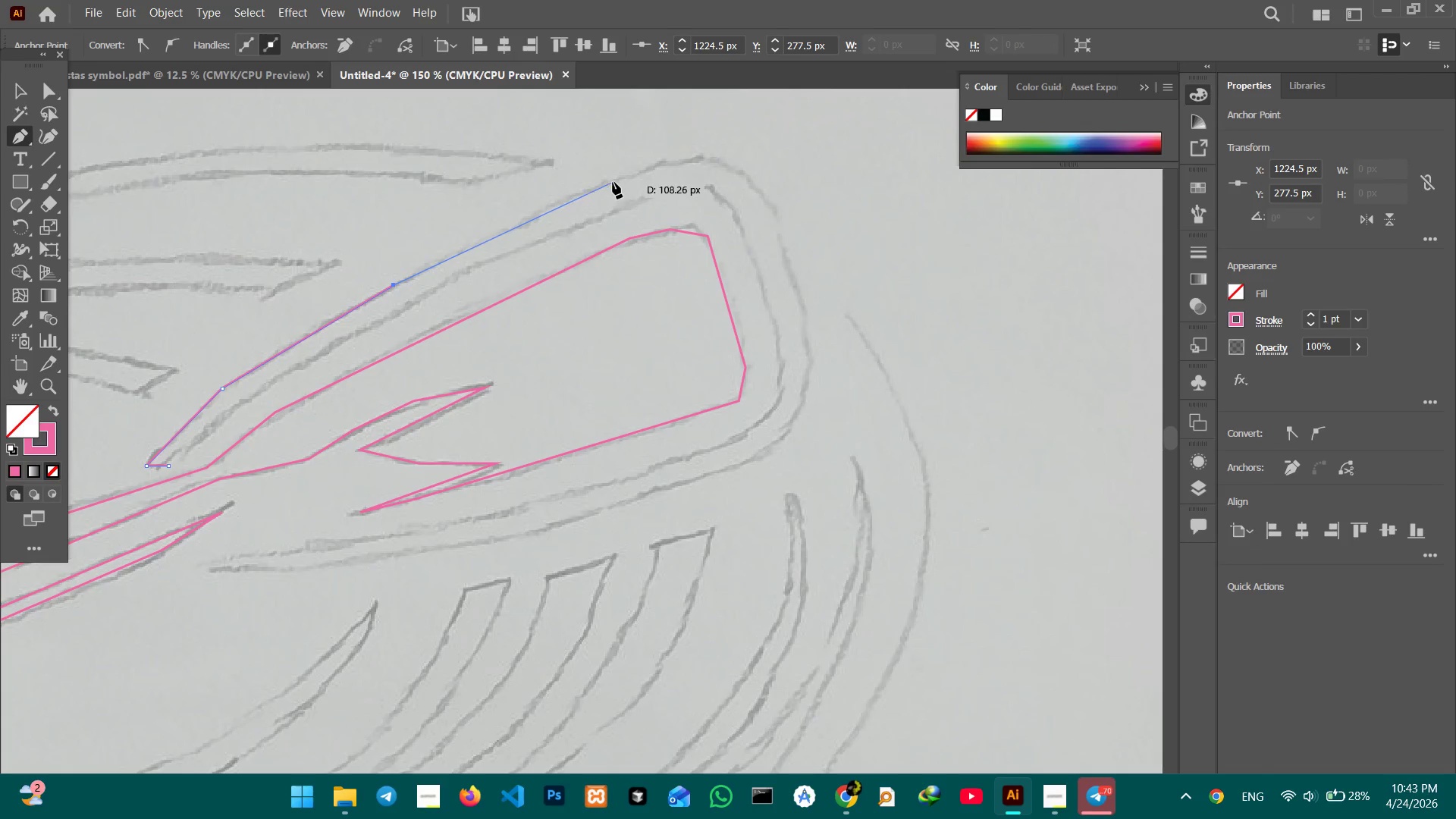 
left_click([613, 181])
 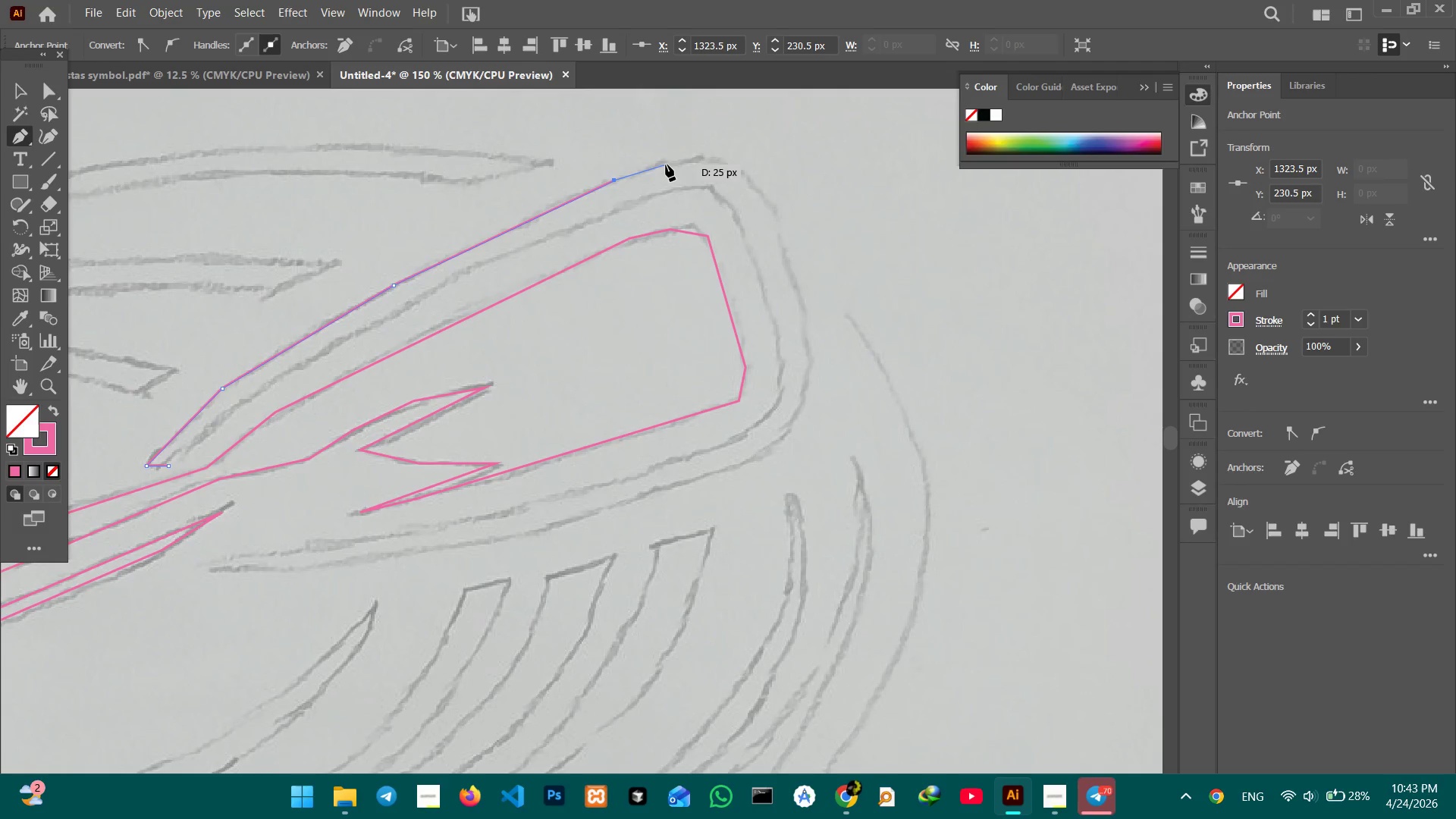 
left_click([666, 164])
 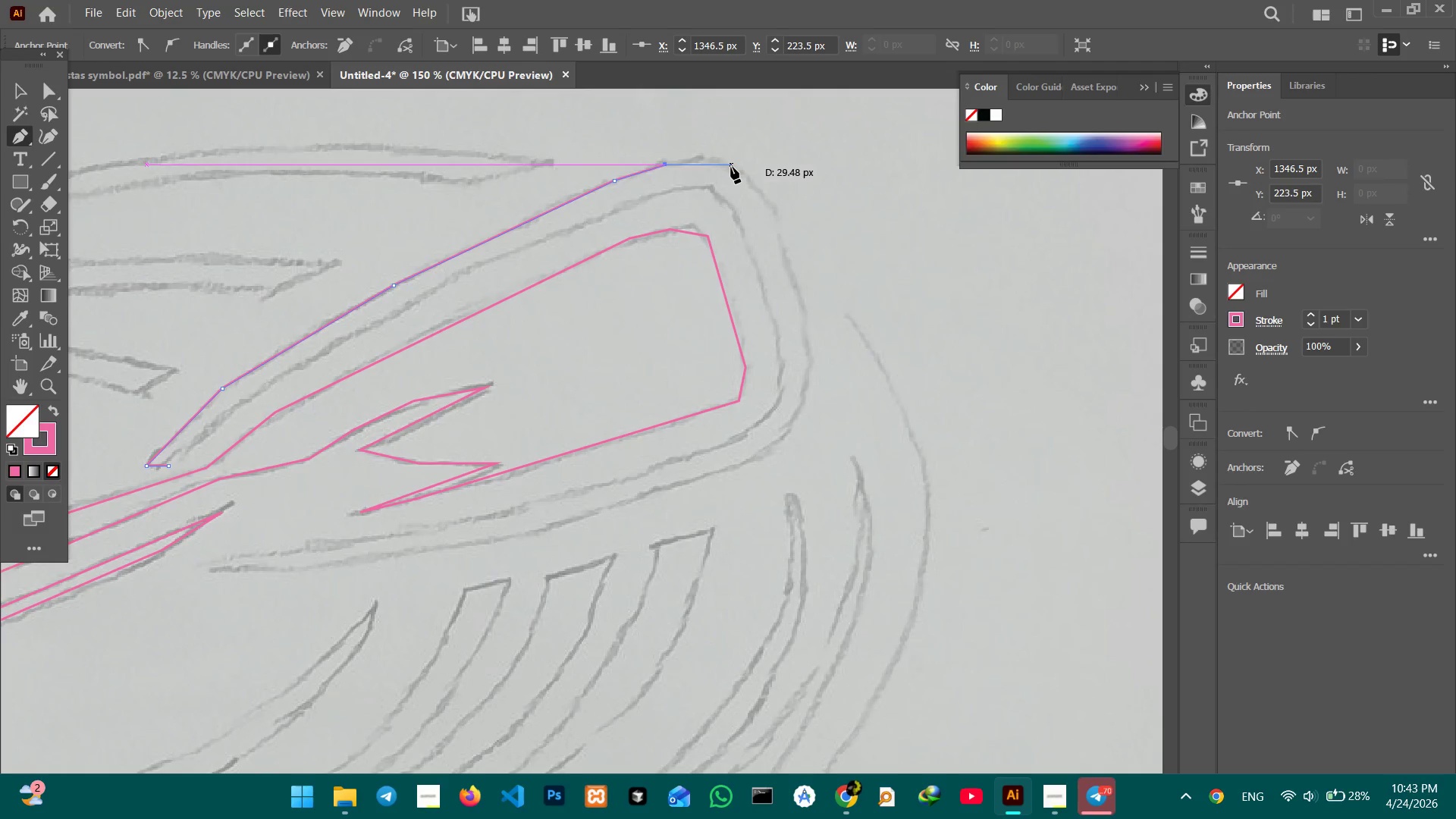 
left_click([732, 168])
 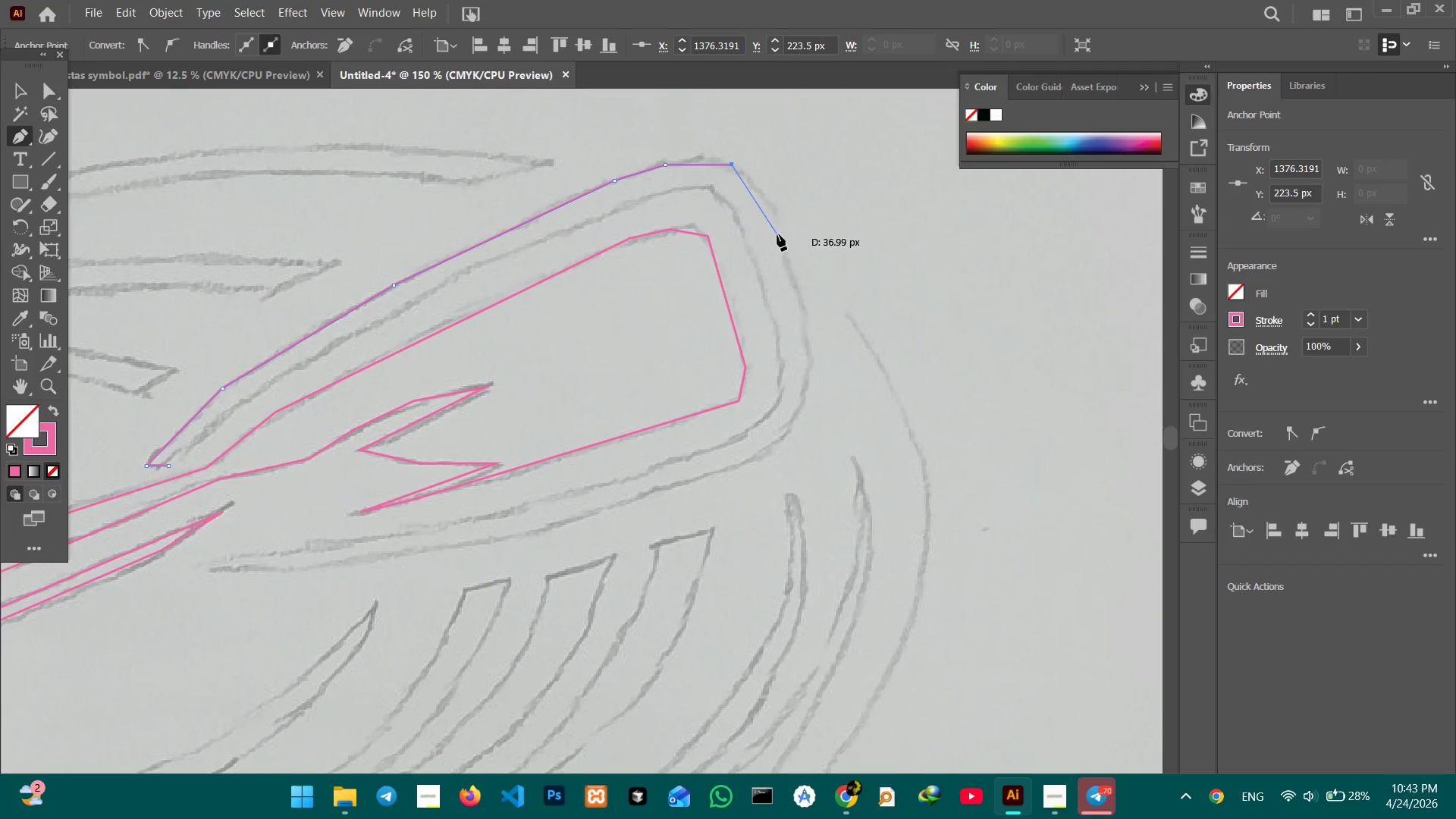 
left_click([783, 246])
 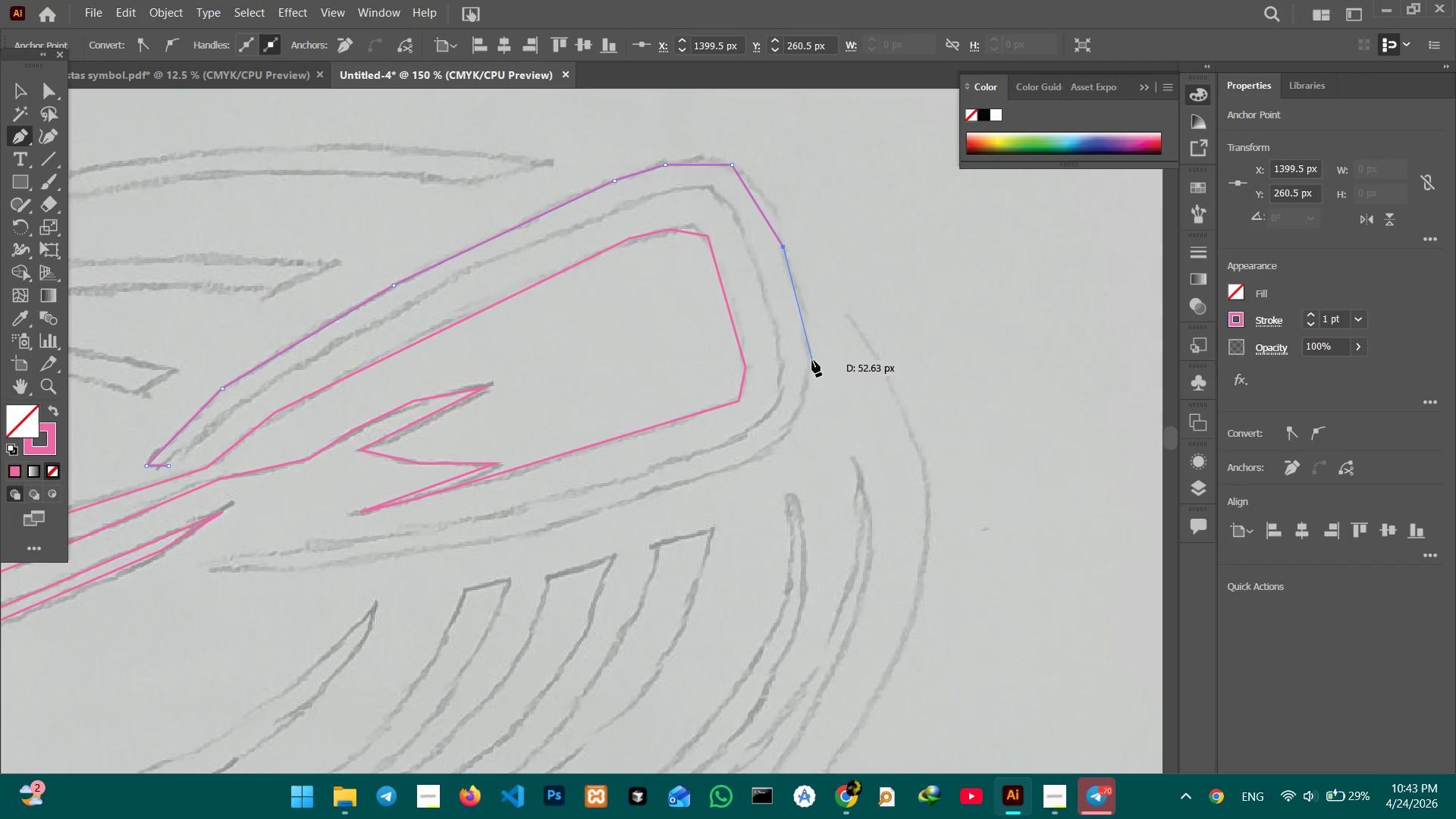 
left_click([809, 359])
 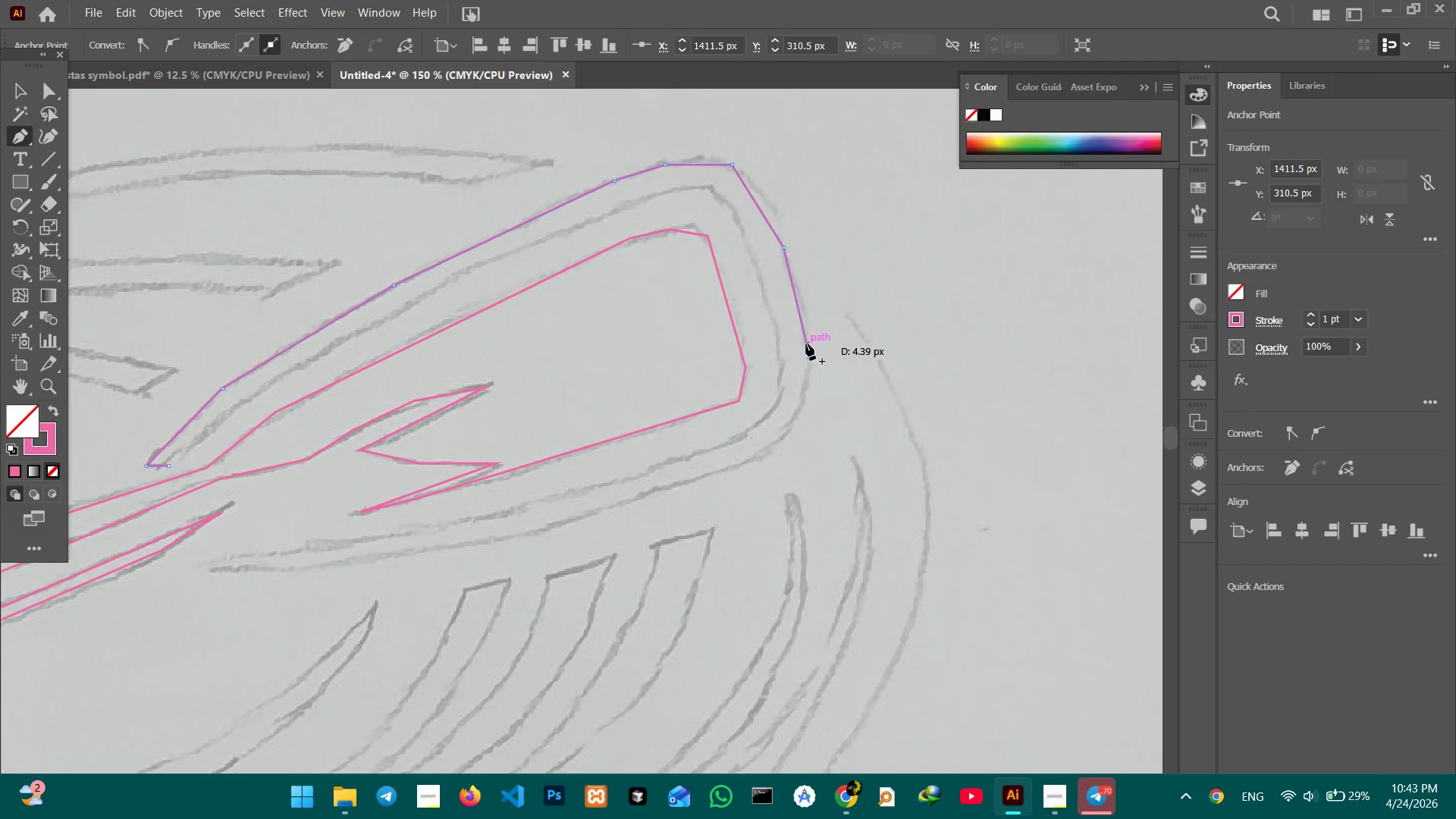 
scroll: coordinate [806, 344], scroll_direction: down, amount: 6.0
 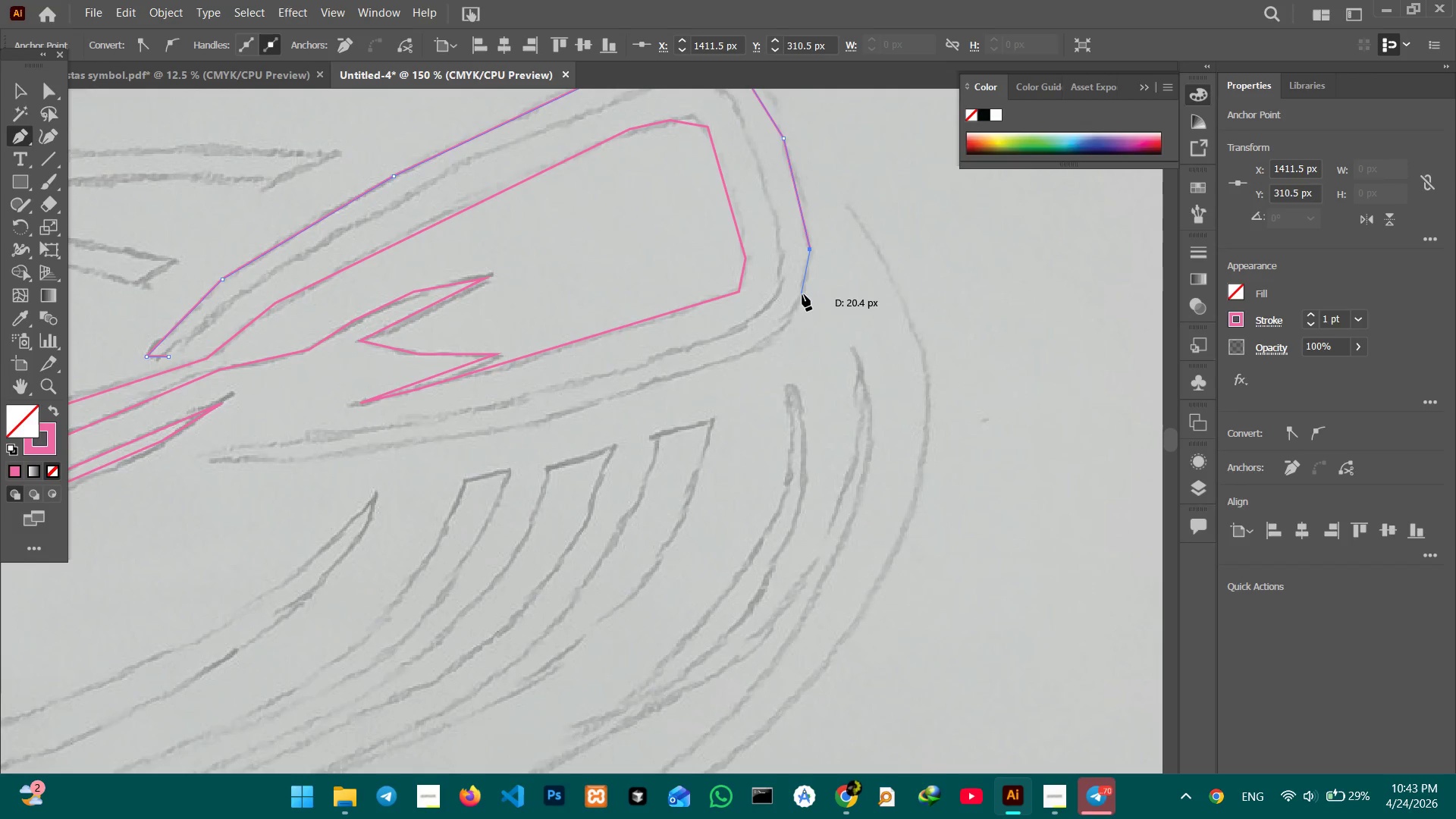 
left_click([804, 293])
 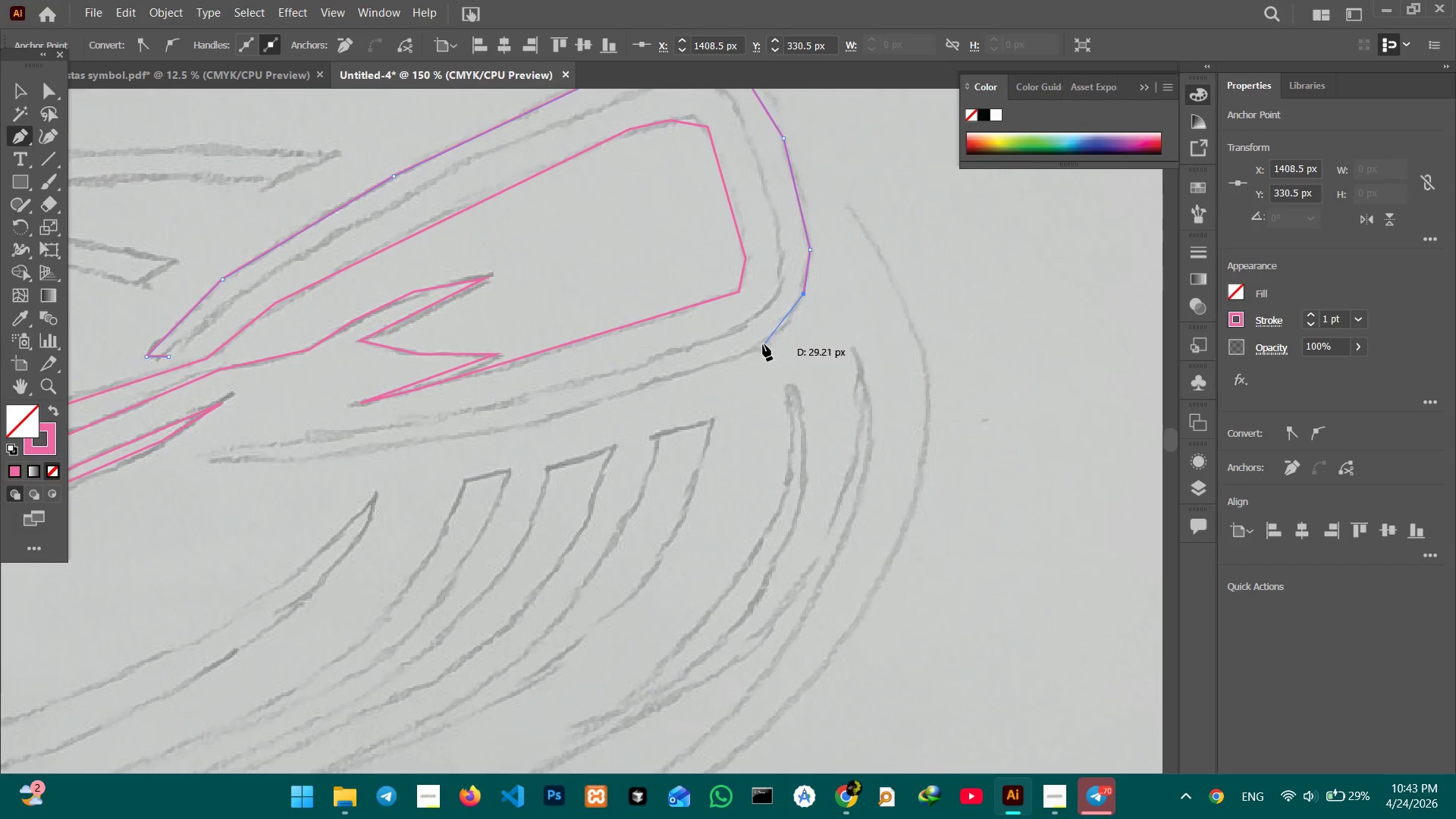 
left_click([761, 348])
 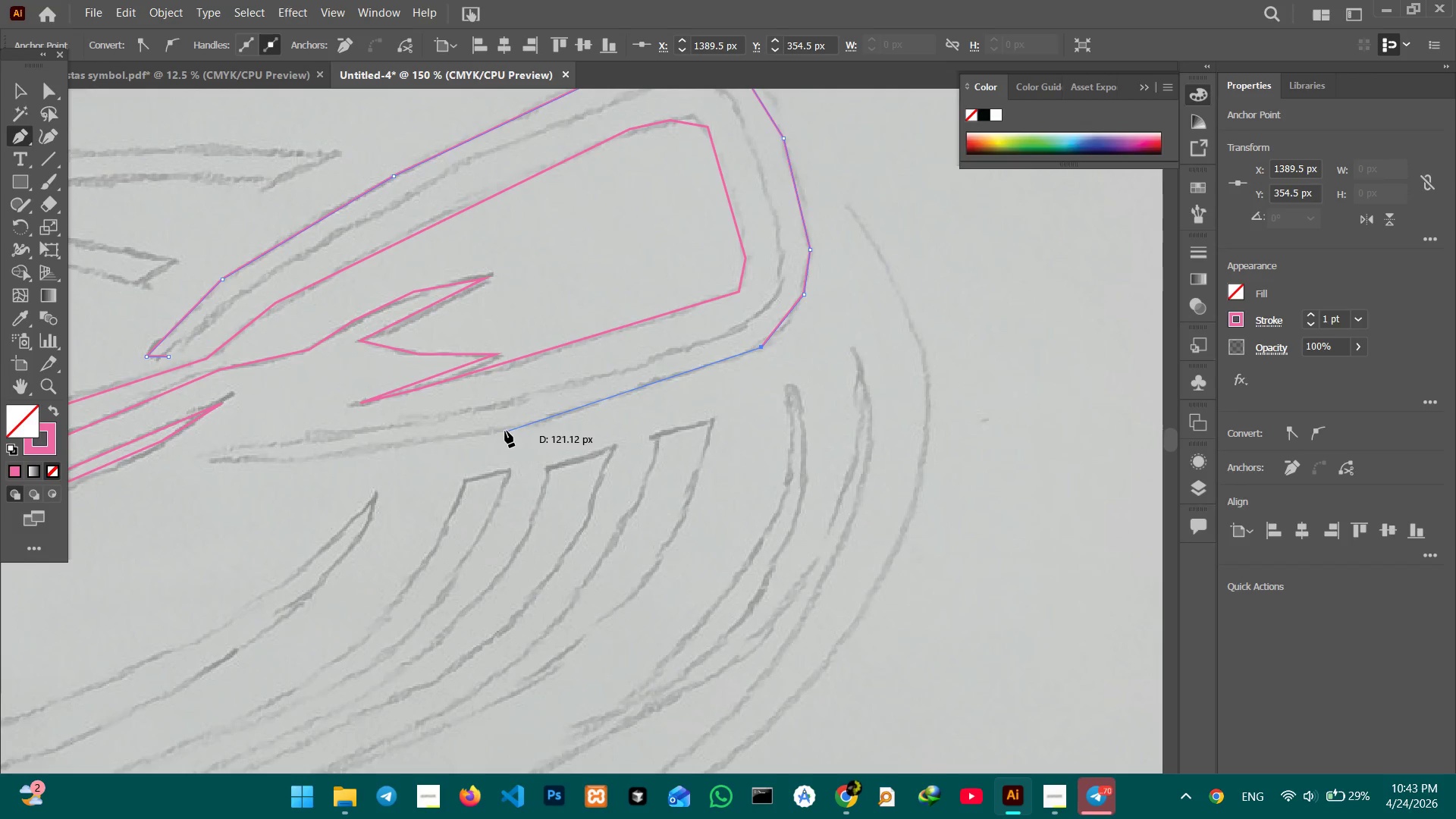 
left_click([508, 430])
 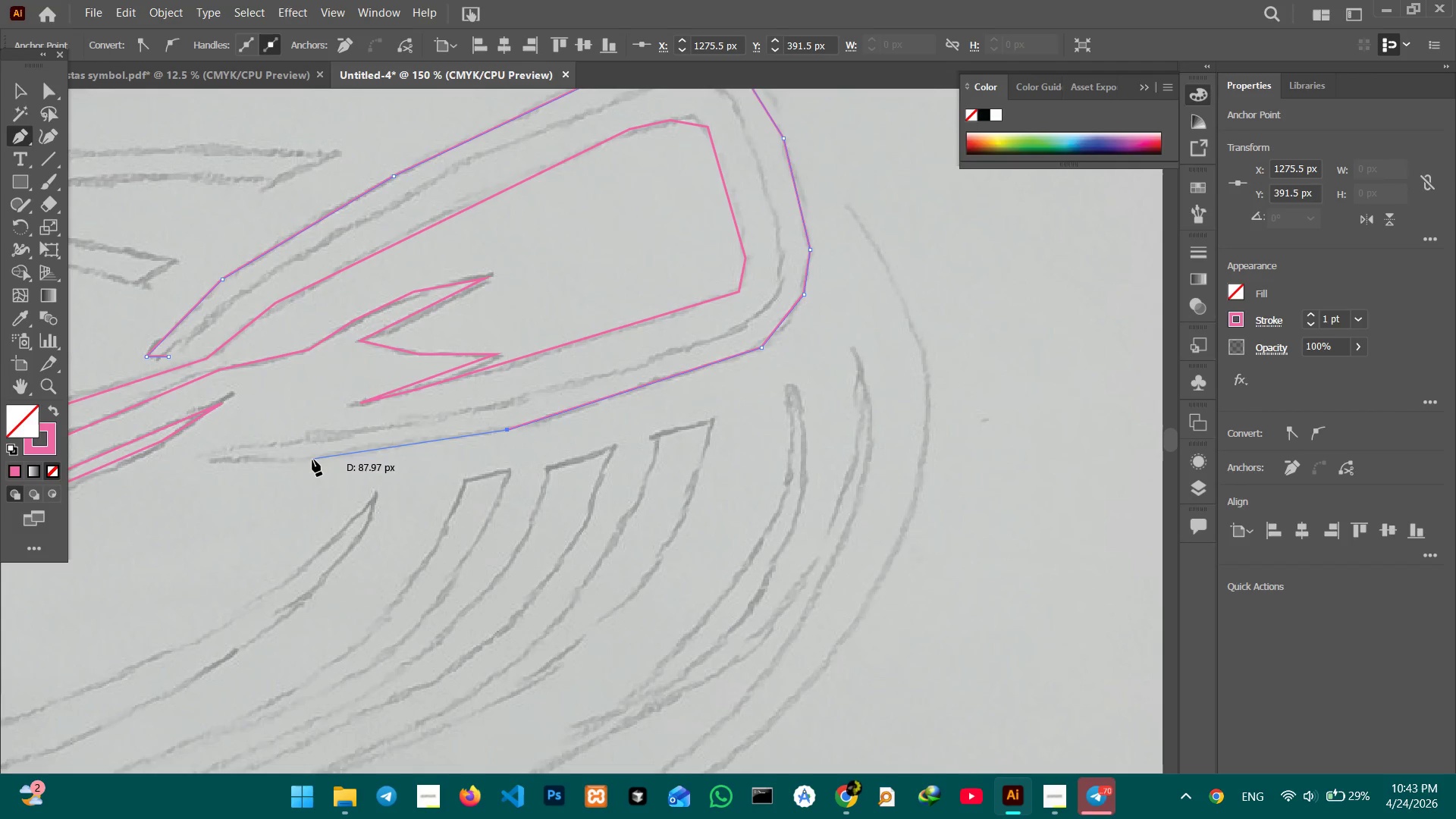 
left_click([312, 460])
 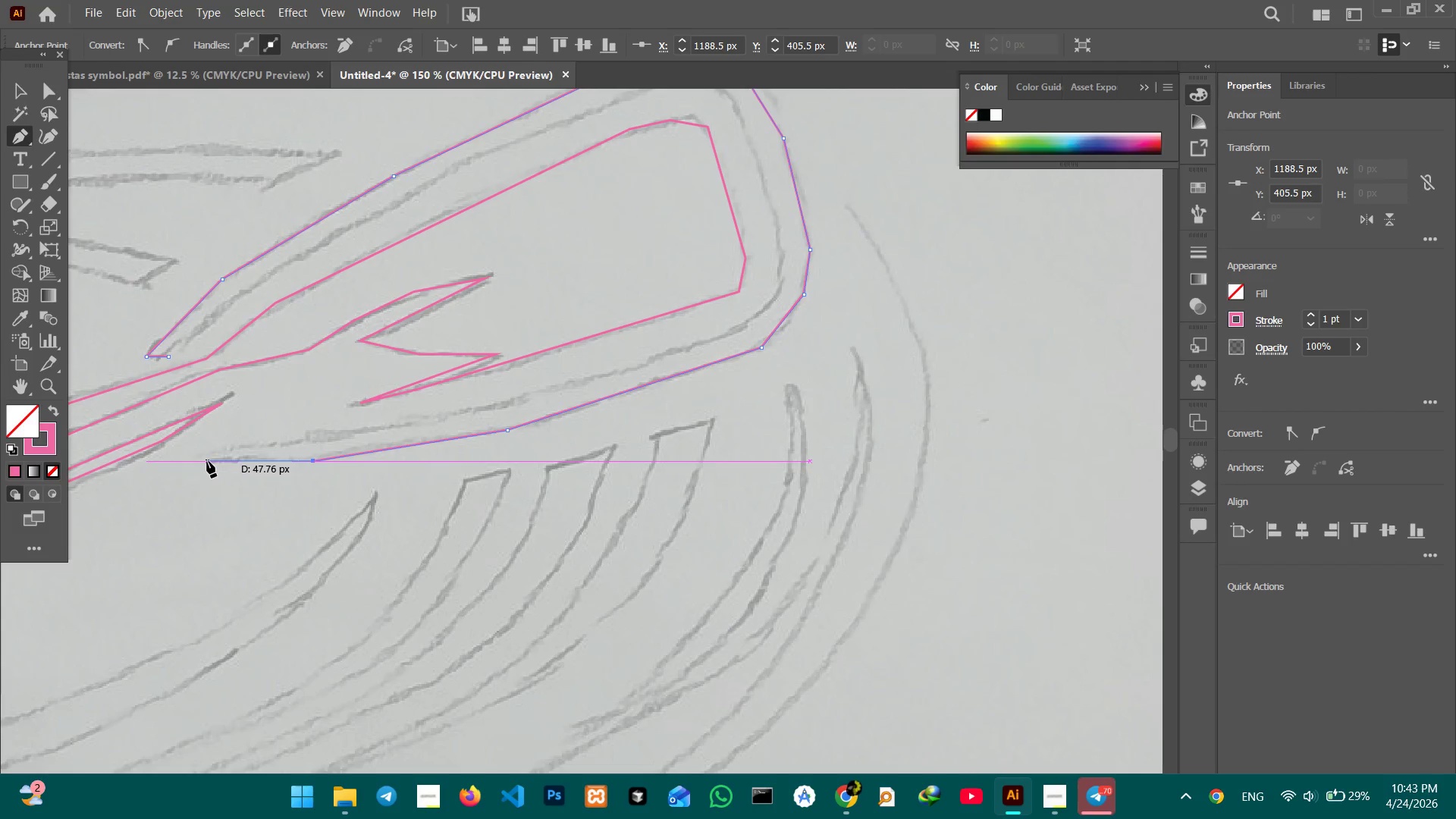 
left_click([209, 461])
 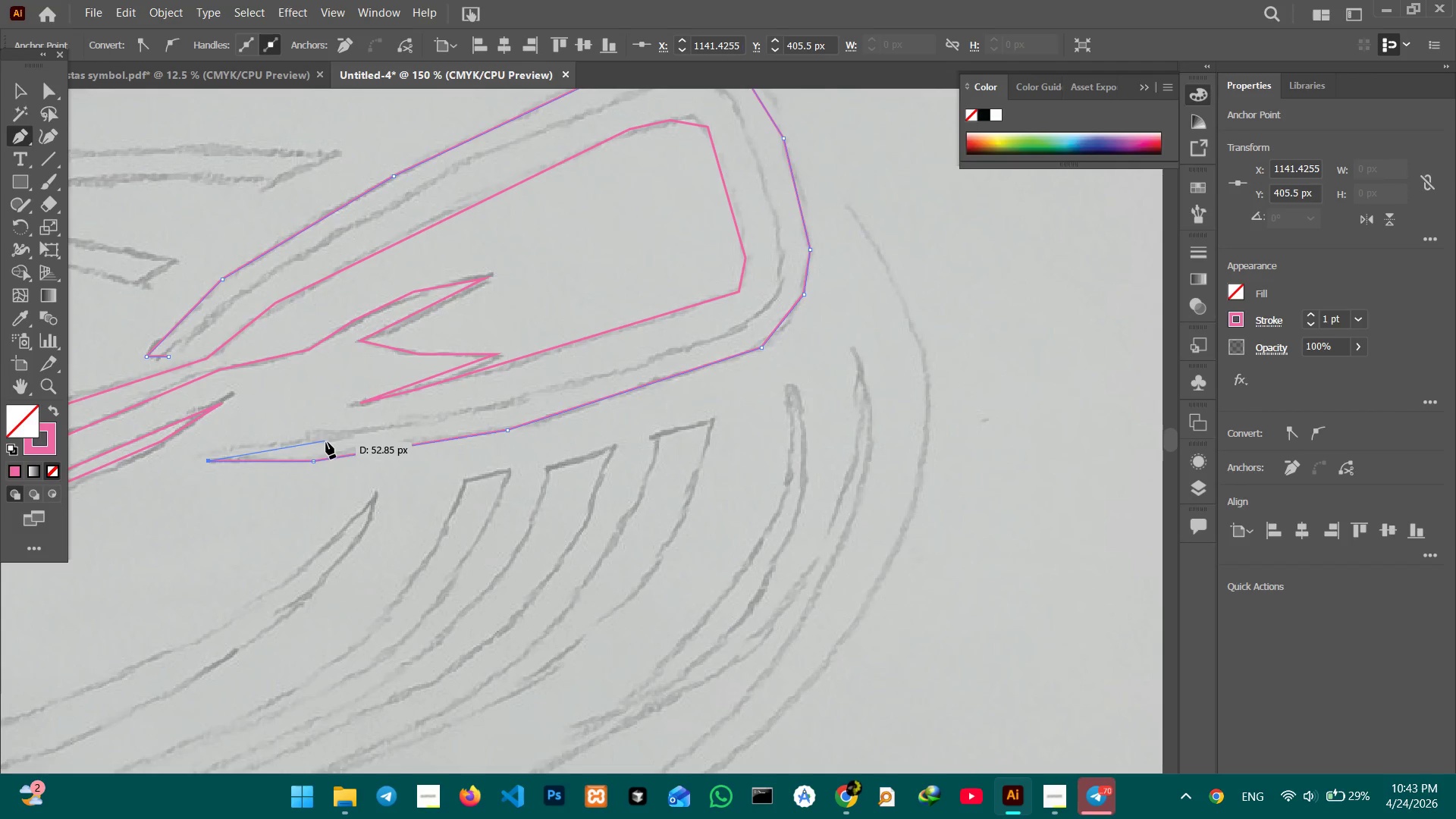 
left_click([334, 441])
 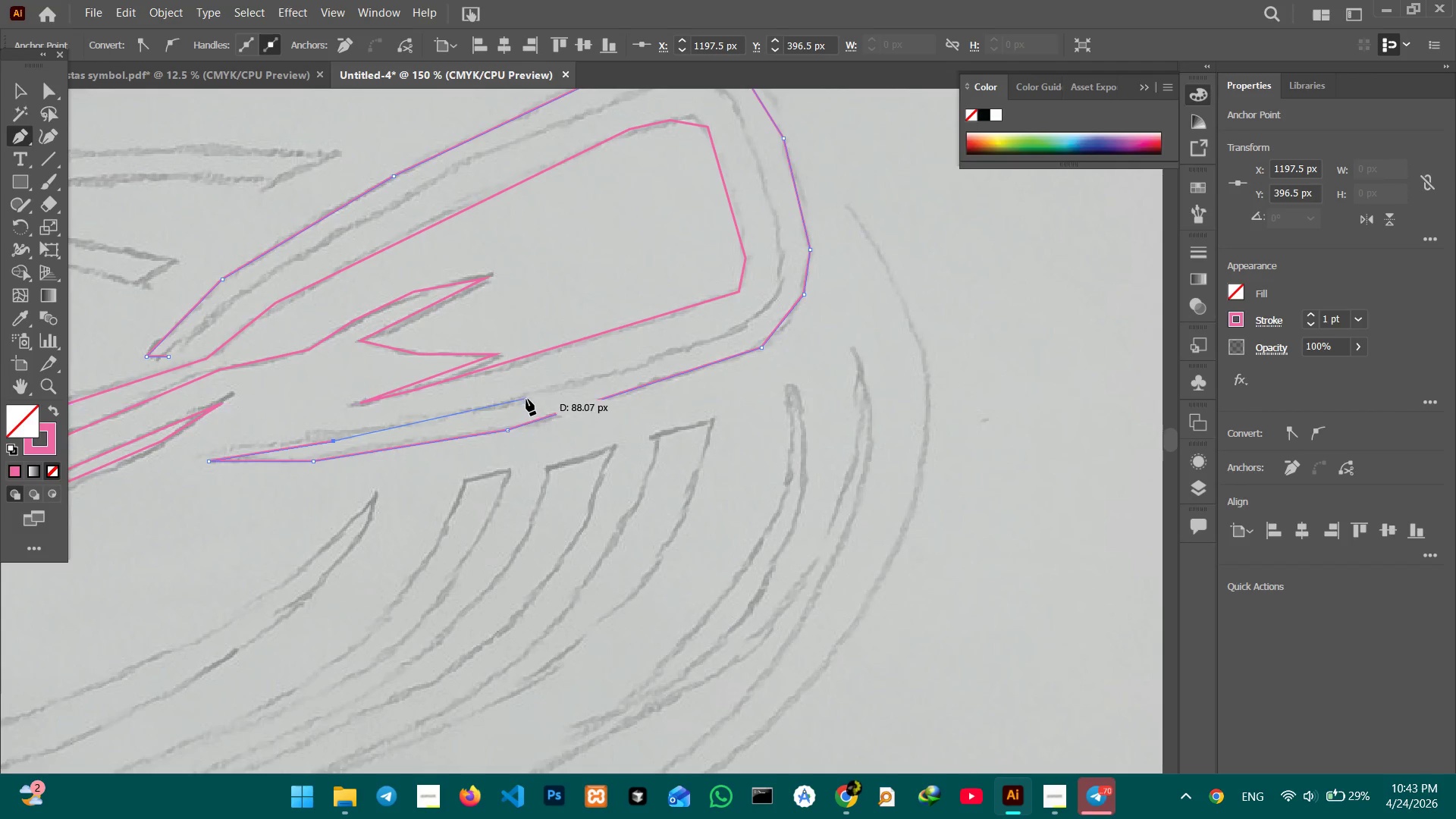 
left_click([528, 398])
 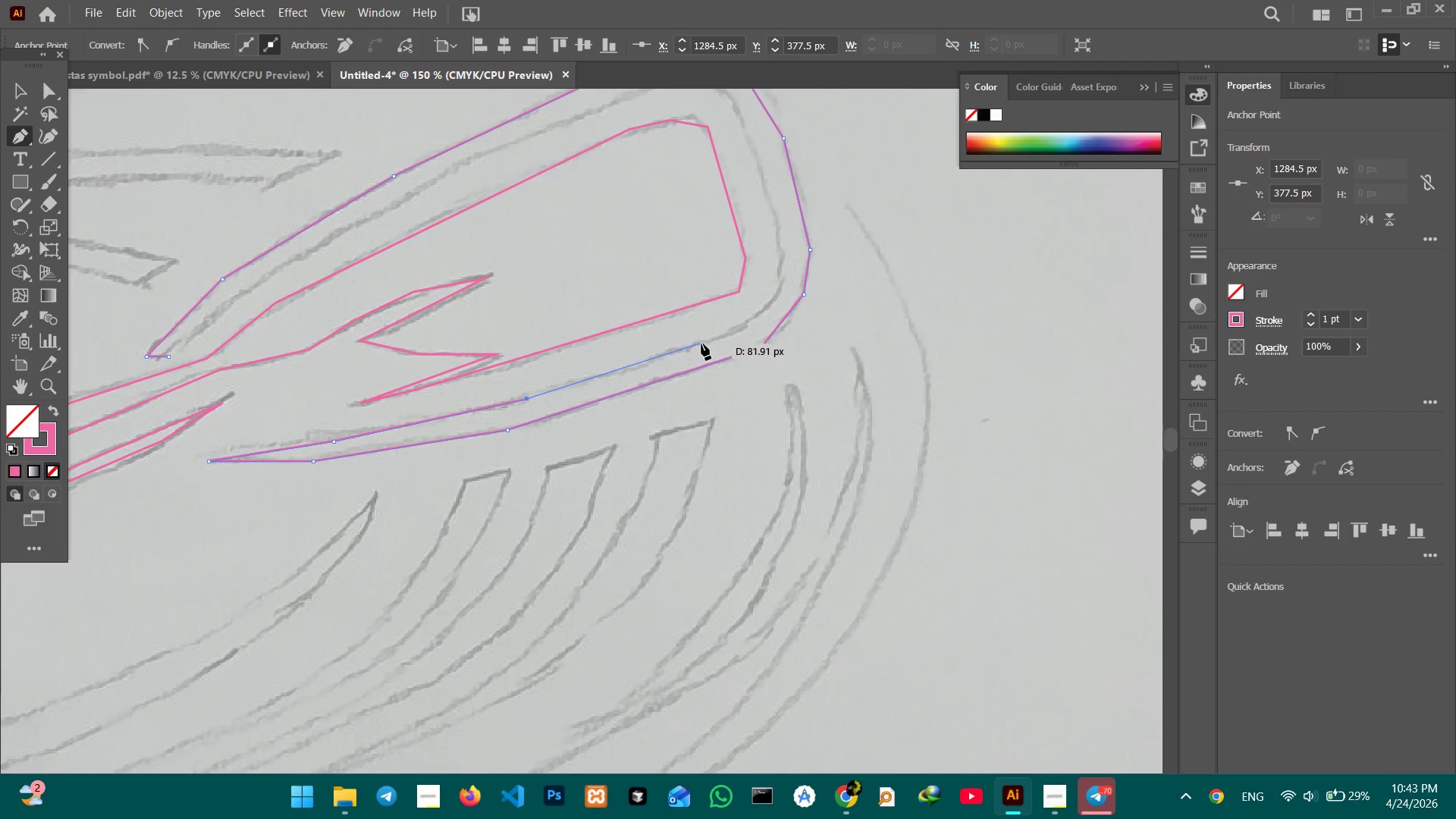 
left_click([714, 339])
 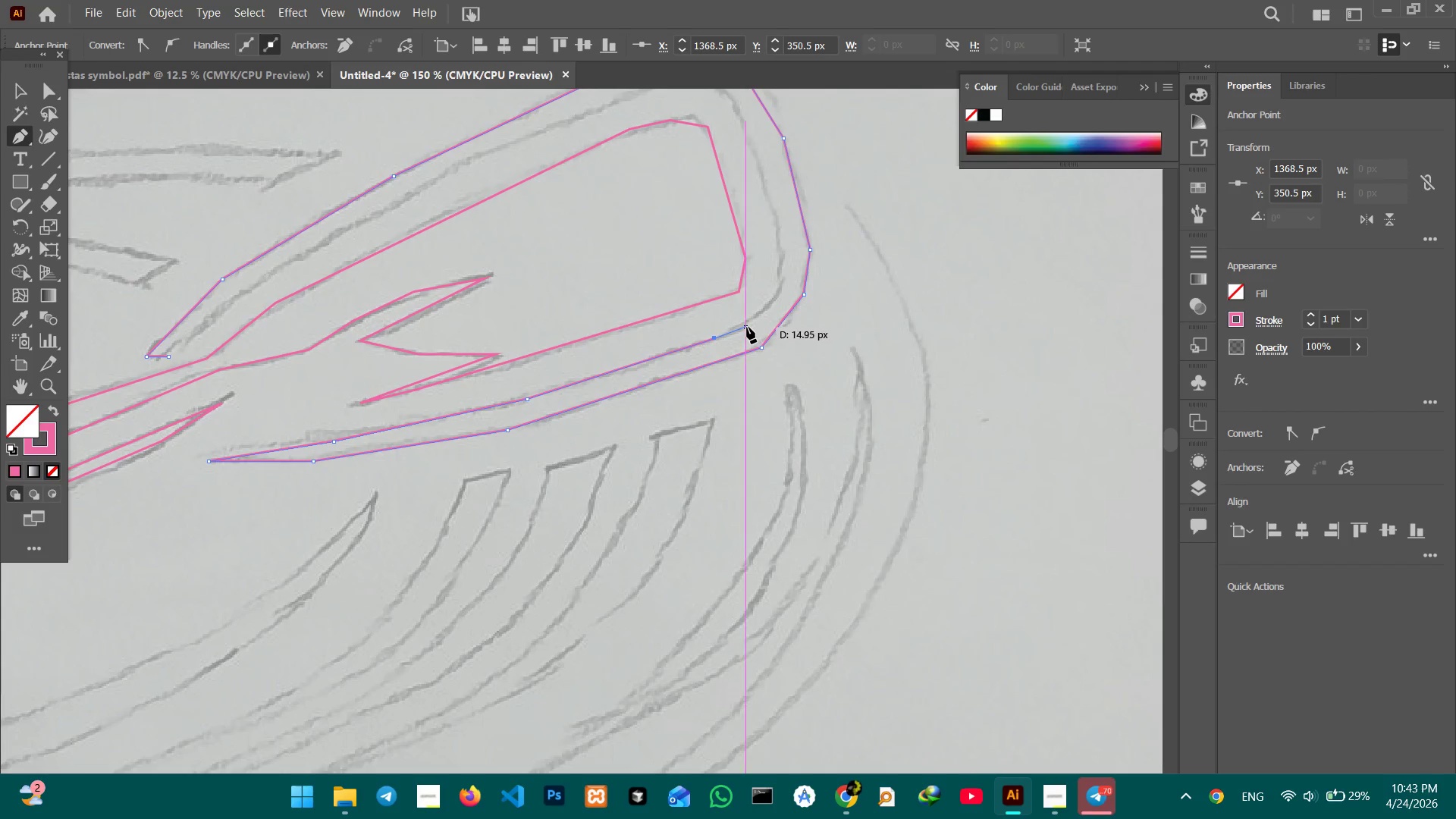 
left_click([747, 327])
 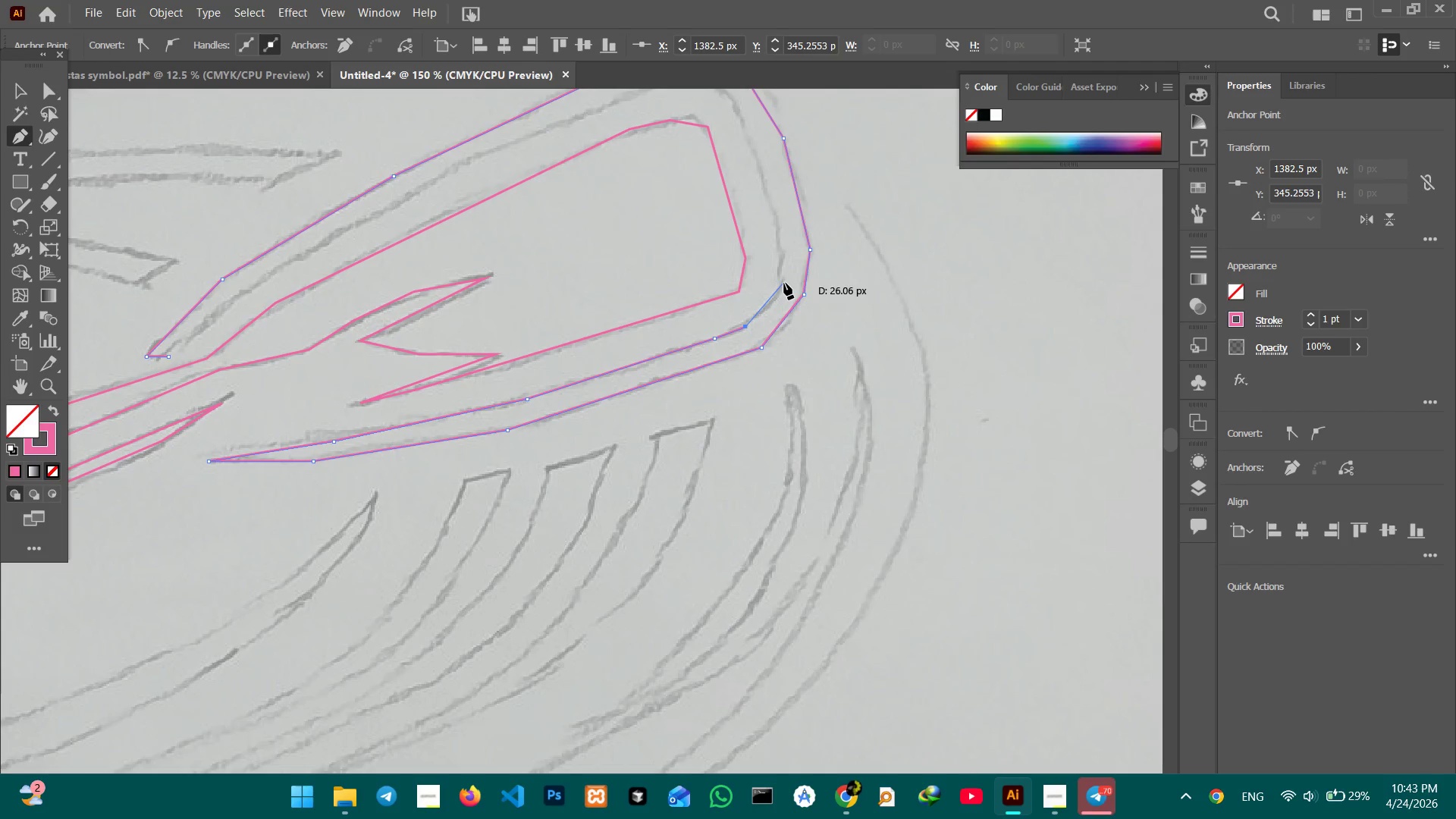 
left_click([783, 283])
 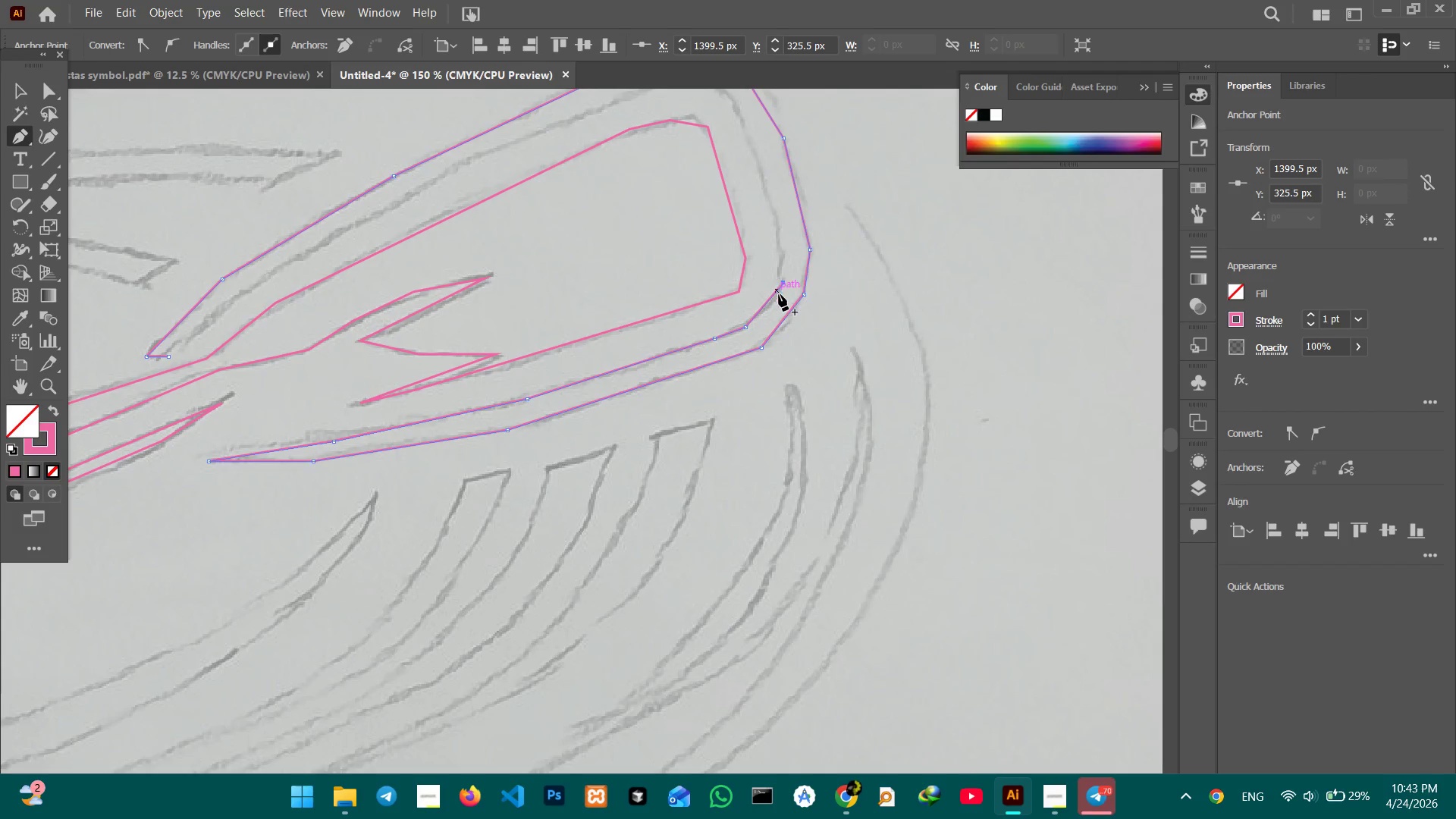 
scroll: coordinate [769, 267], scroll_direction: up, amount: 10.0
 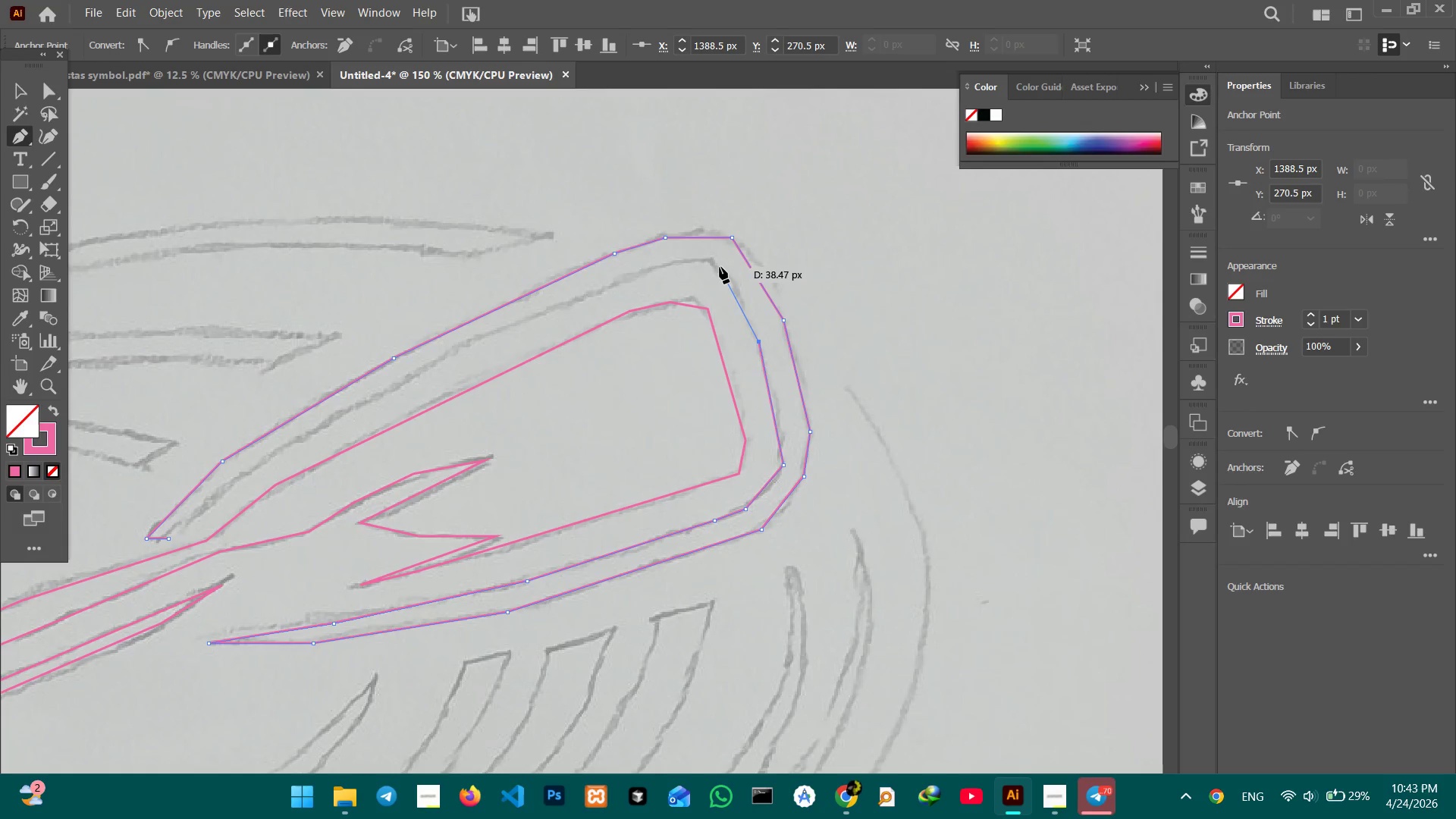 
left_click([711, 259])
 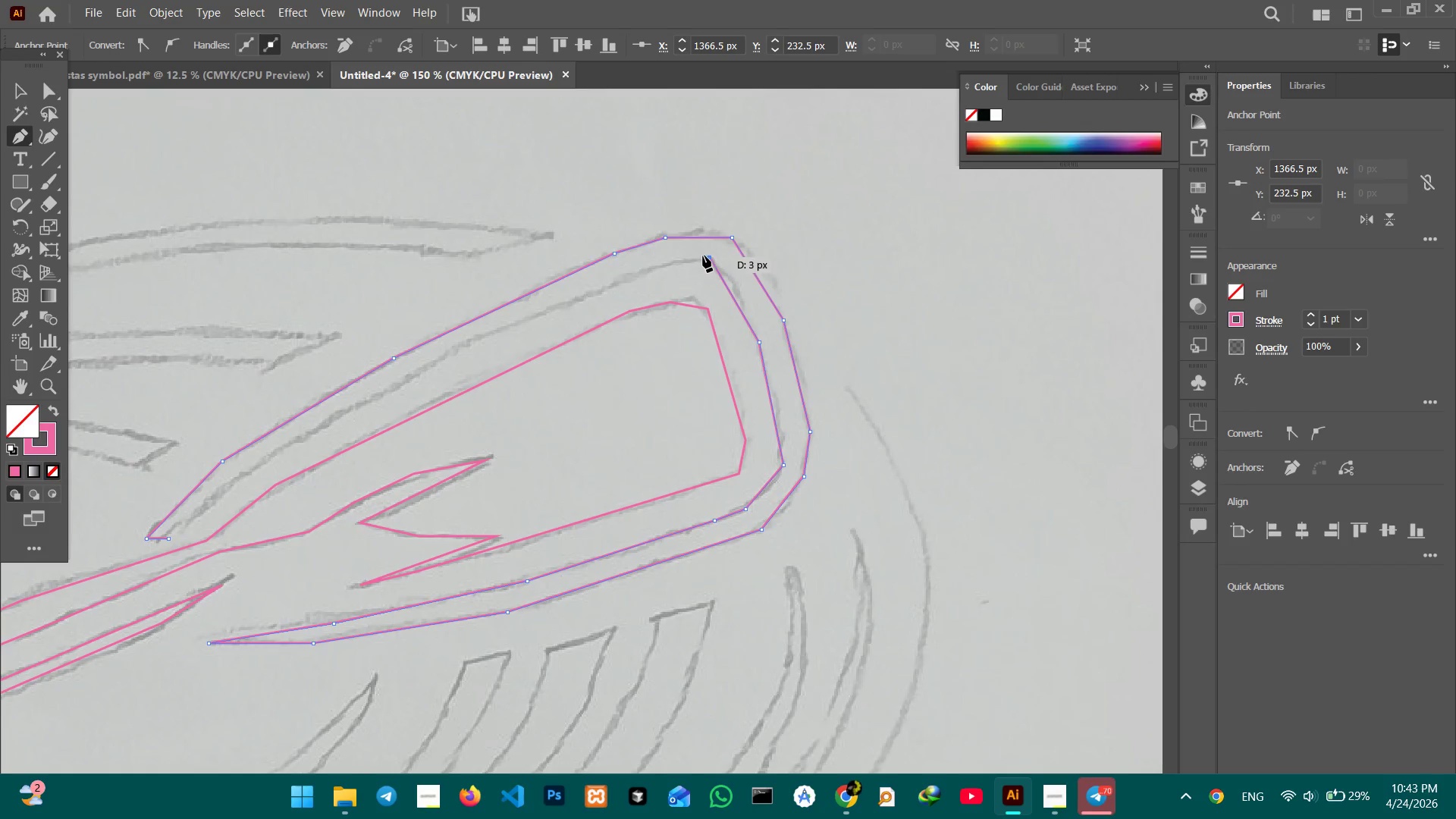 
wait(5.59)
 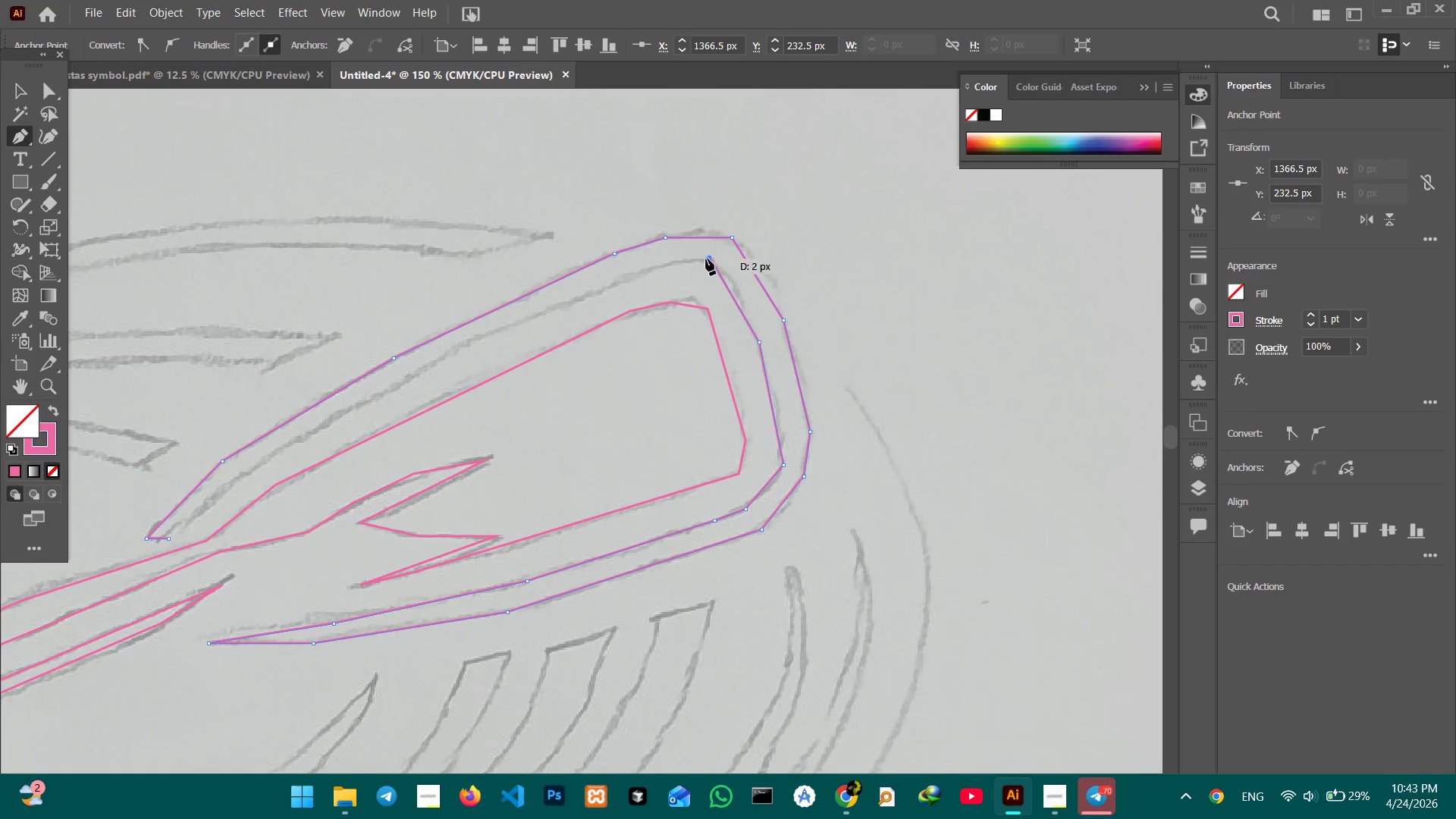 
left_click([674, 262])
 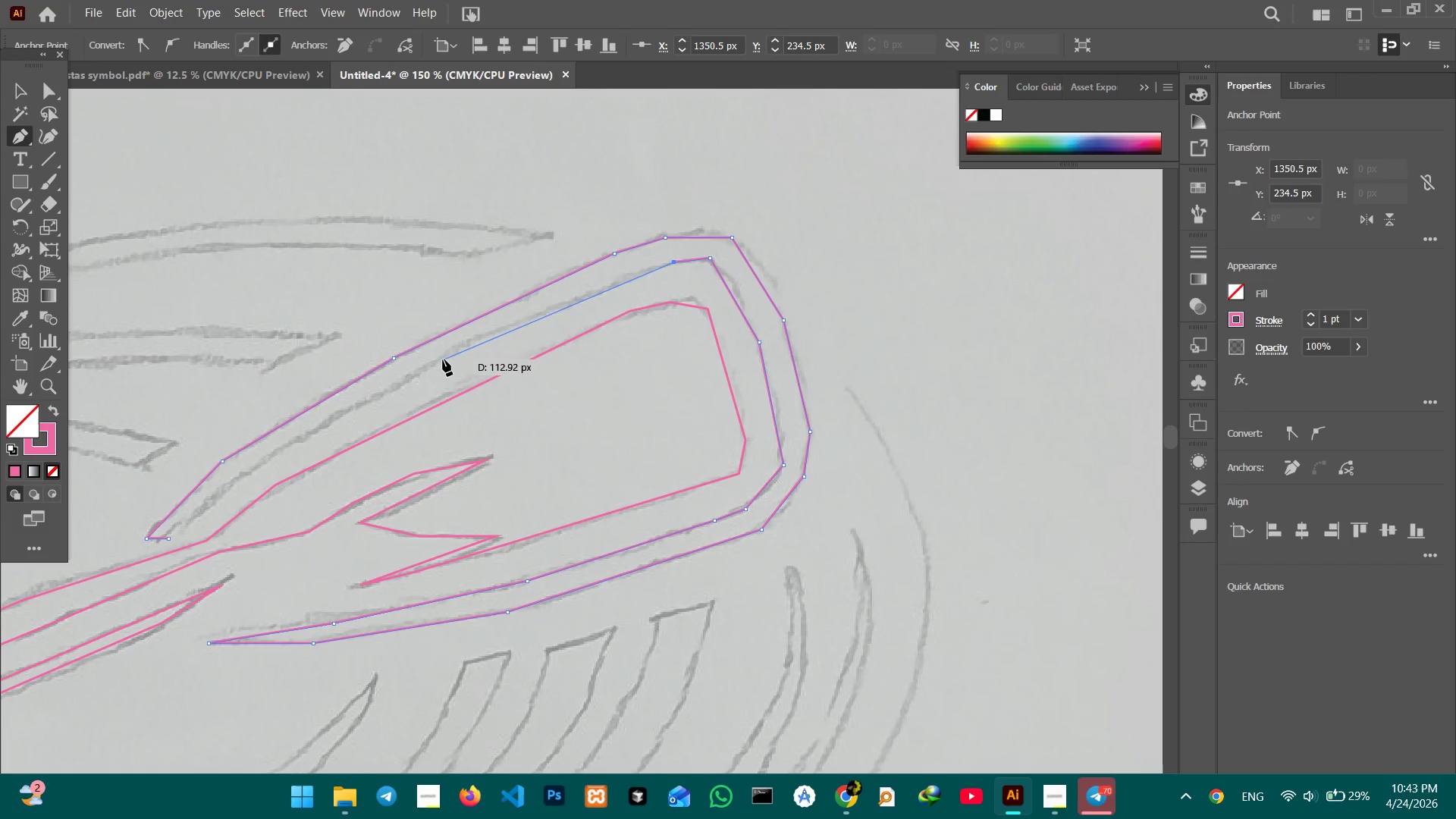 
left_click([435, 362])
 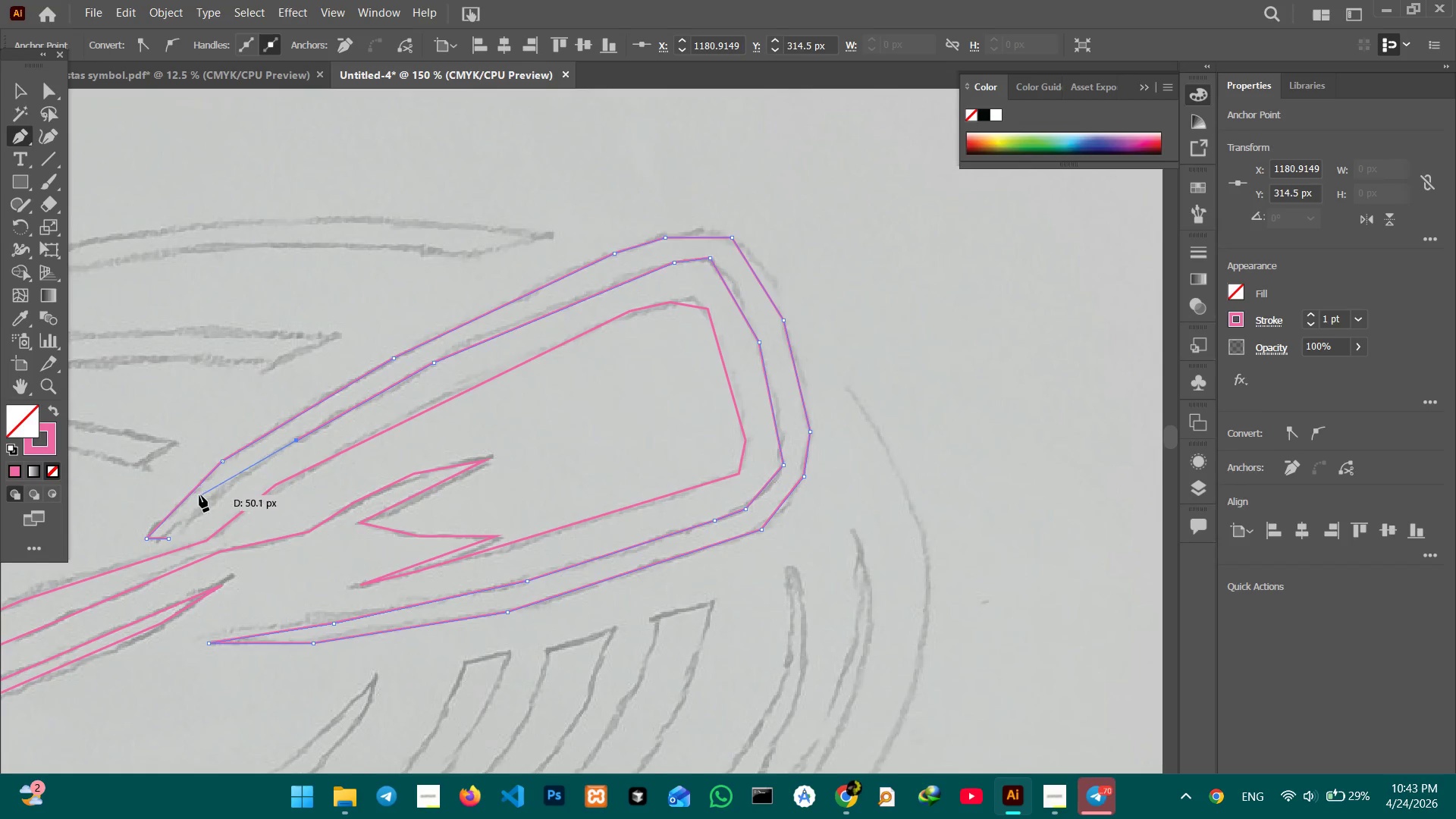 
left_click([199, 506])
 